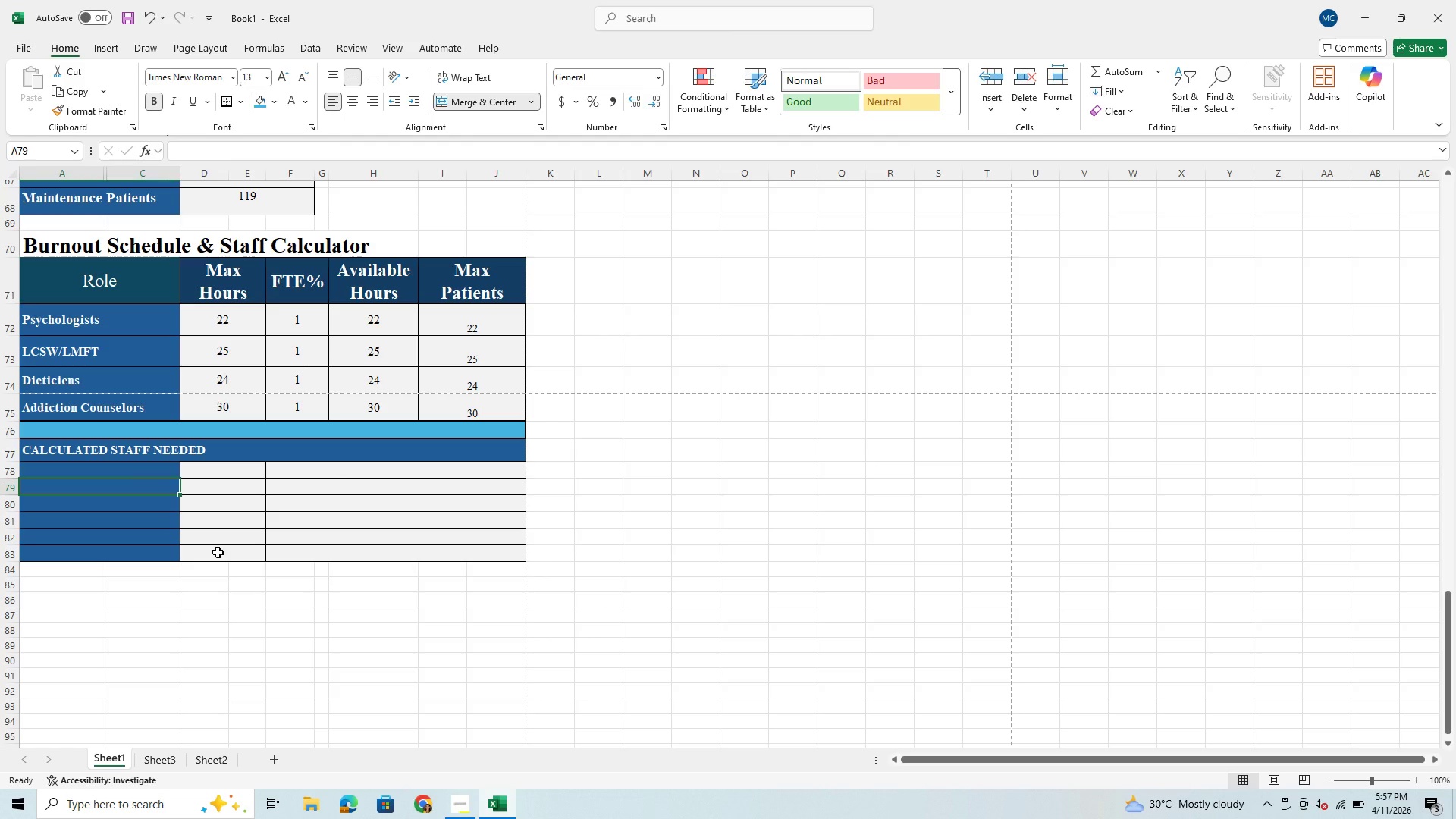 
left_click([219, 552])
 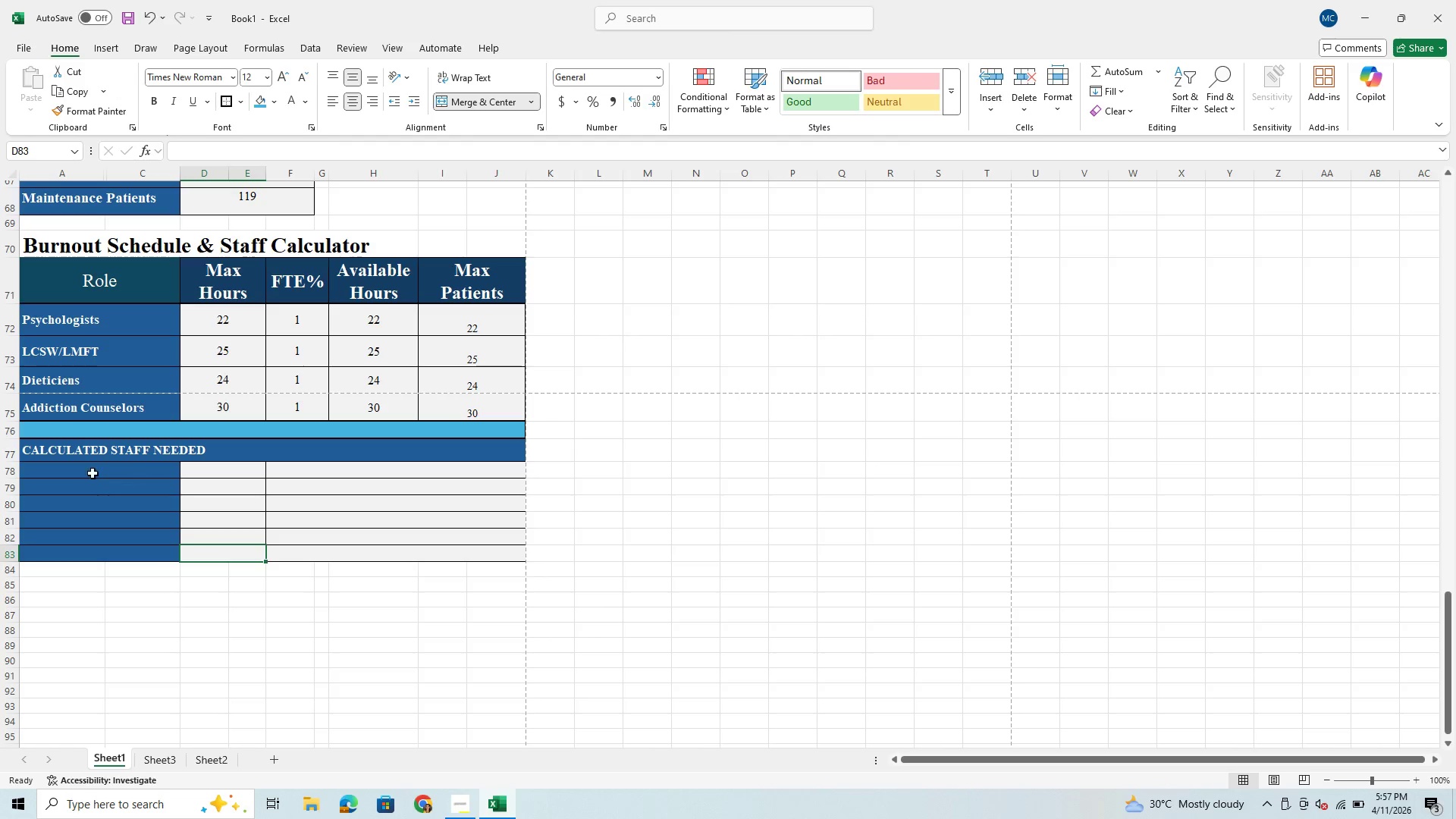 
left_click([93, 473])
 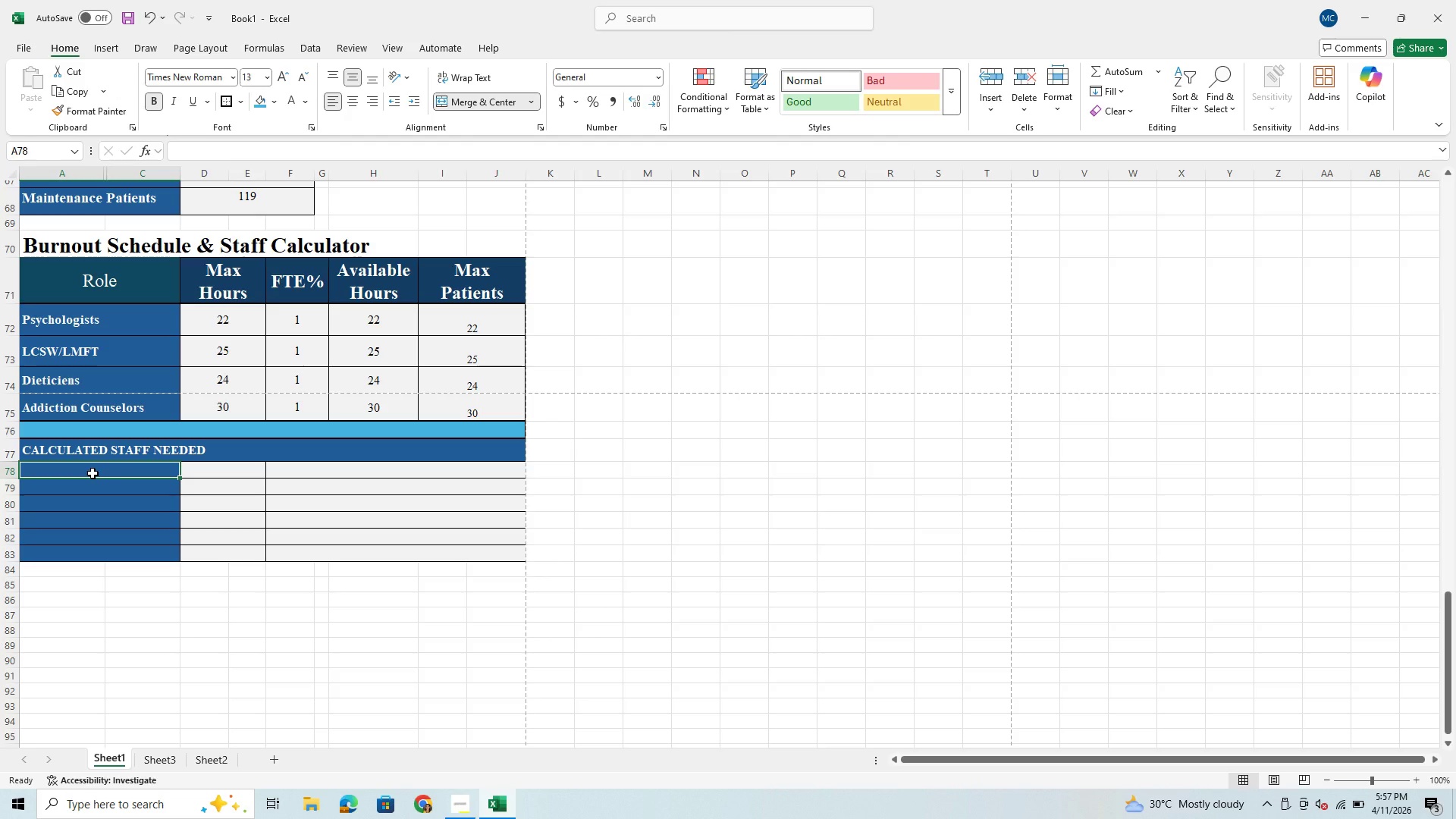 
type(Level)
 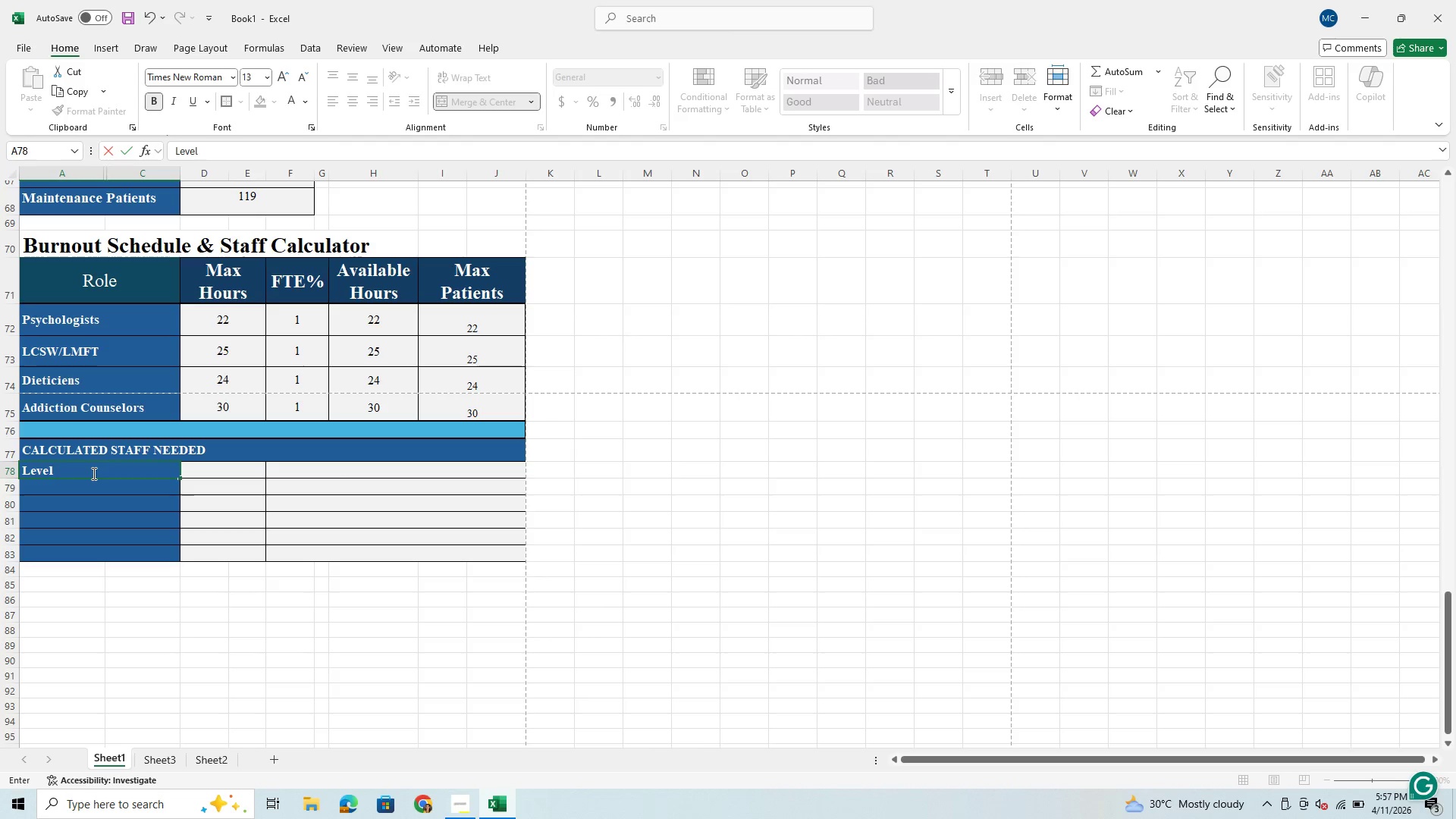 
key(Enter)
 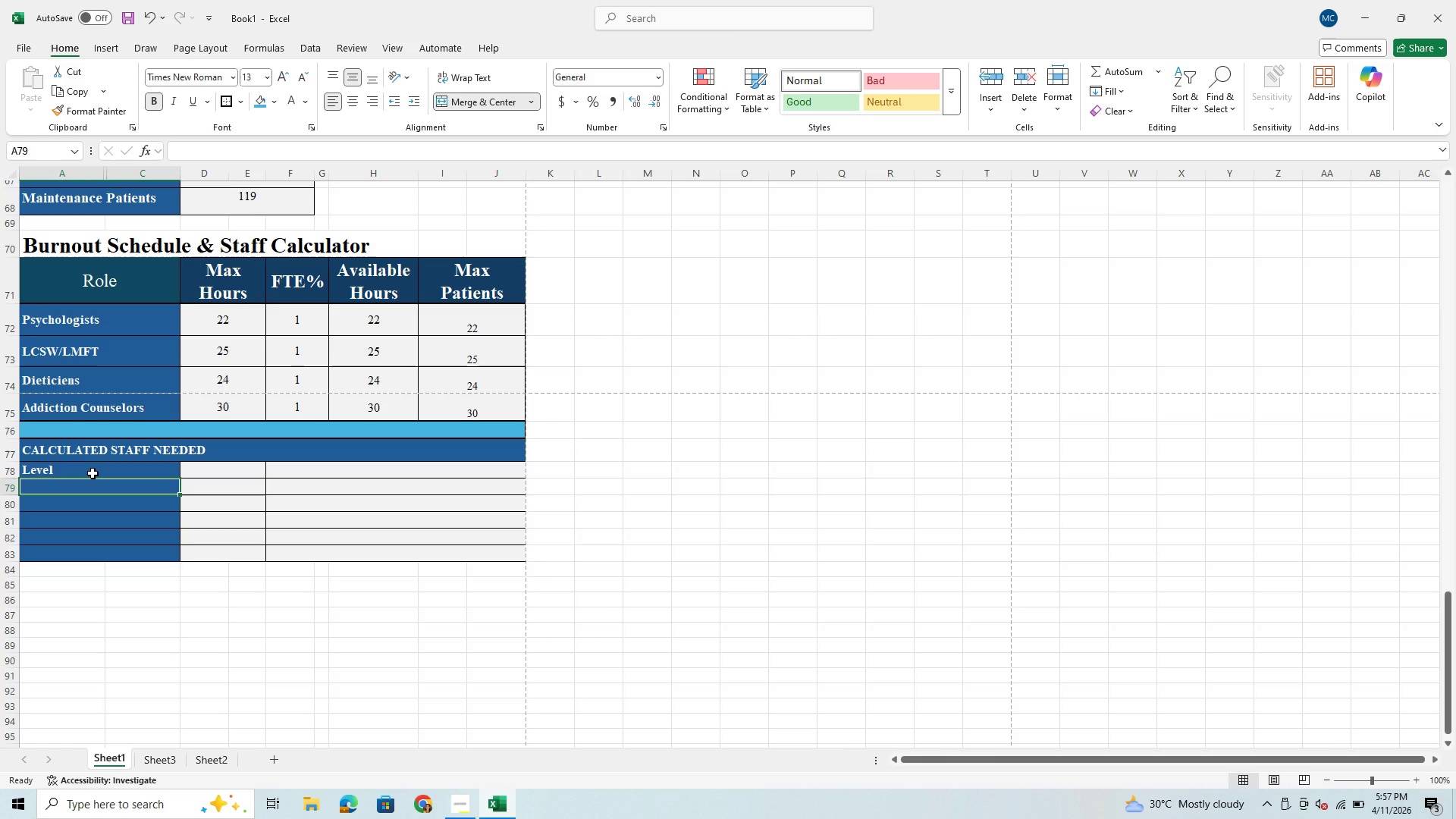 
type(Io)
key(Backspace)
type(OP)
 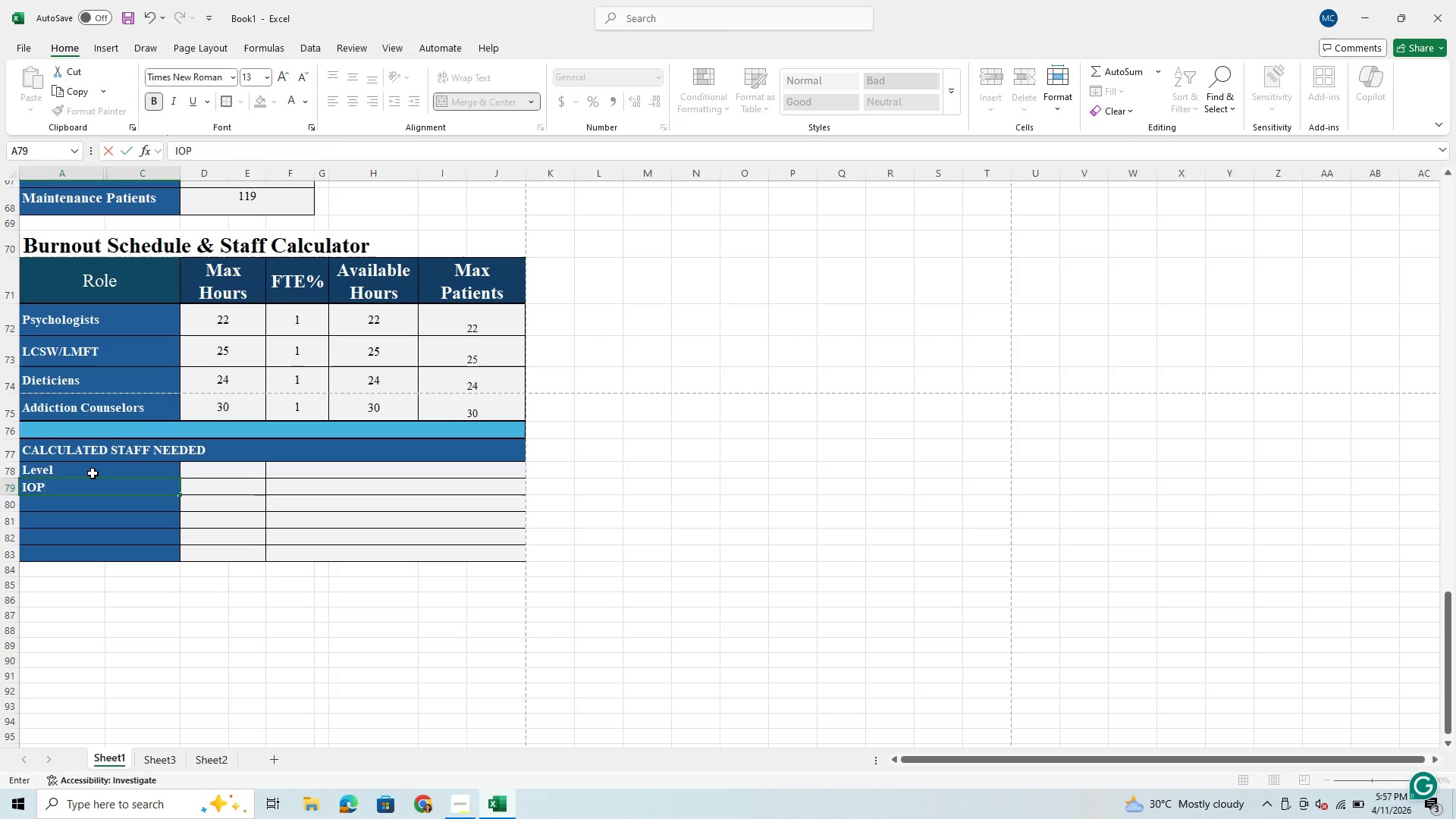 
key(Enter)
 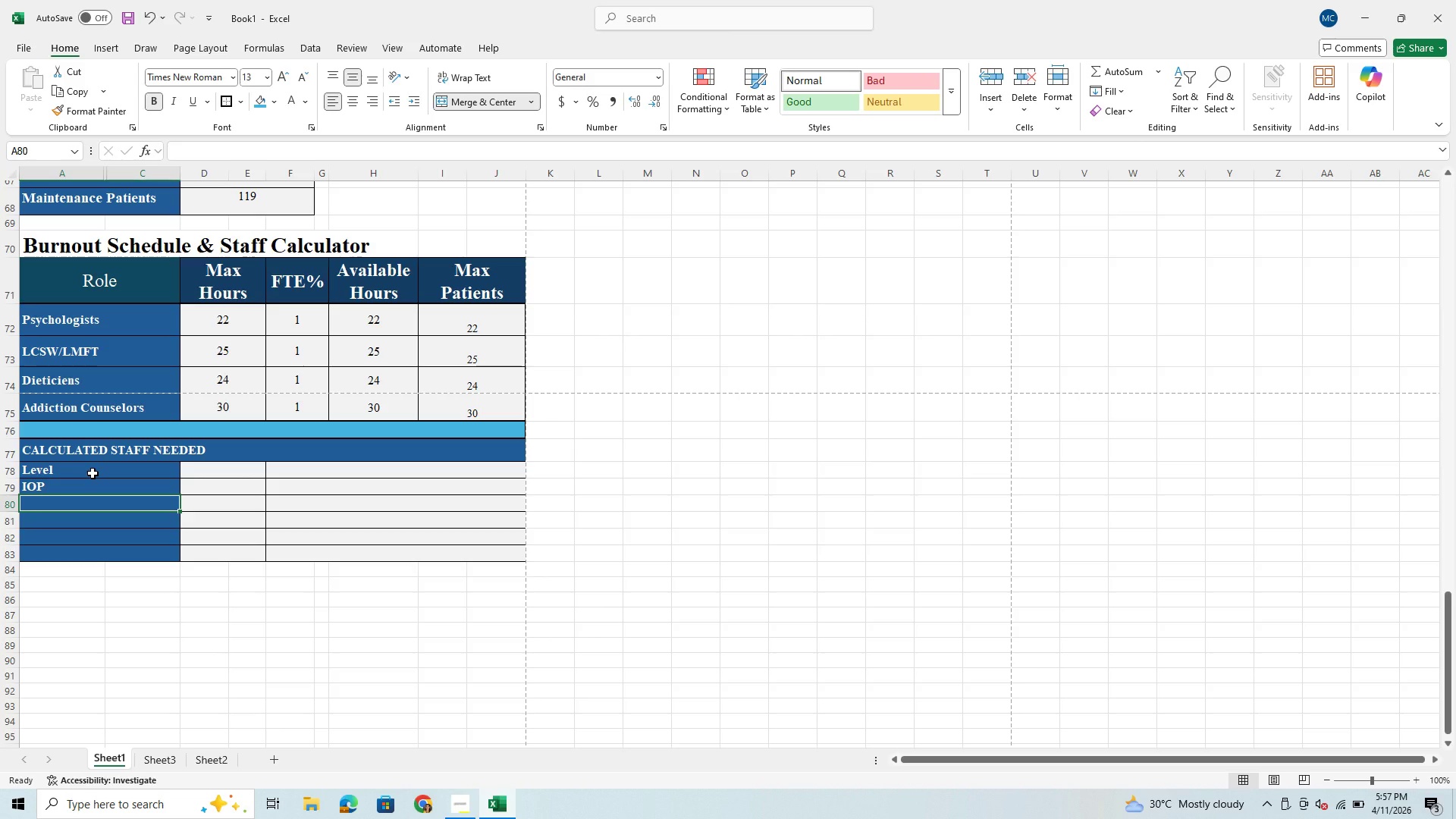 
type(Sta)
key(Backspace)
type(n)
key(Backspace)
type(andand)
 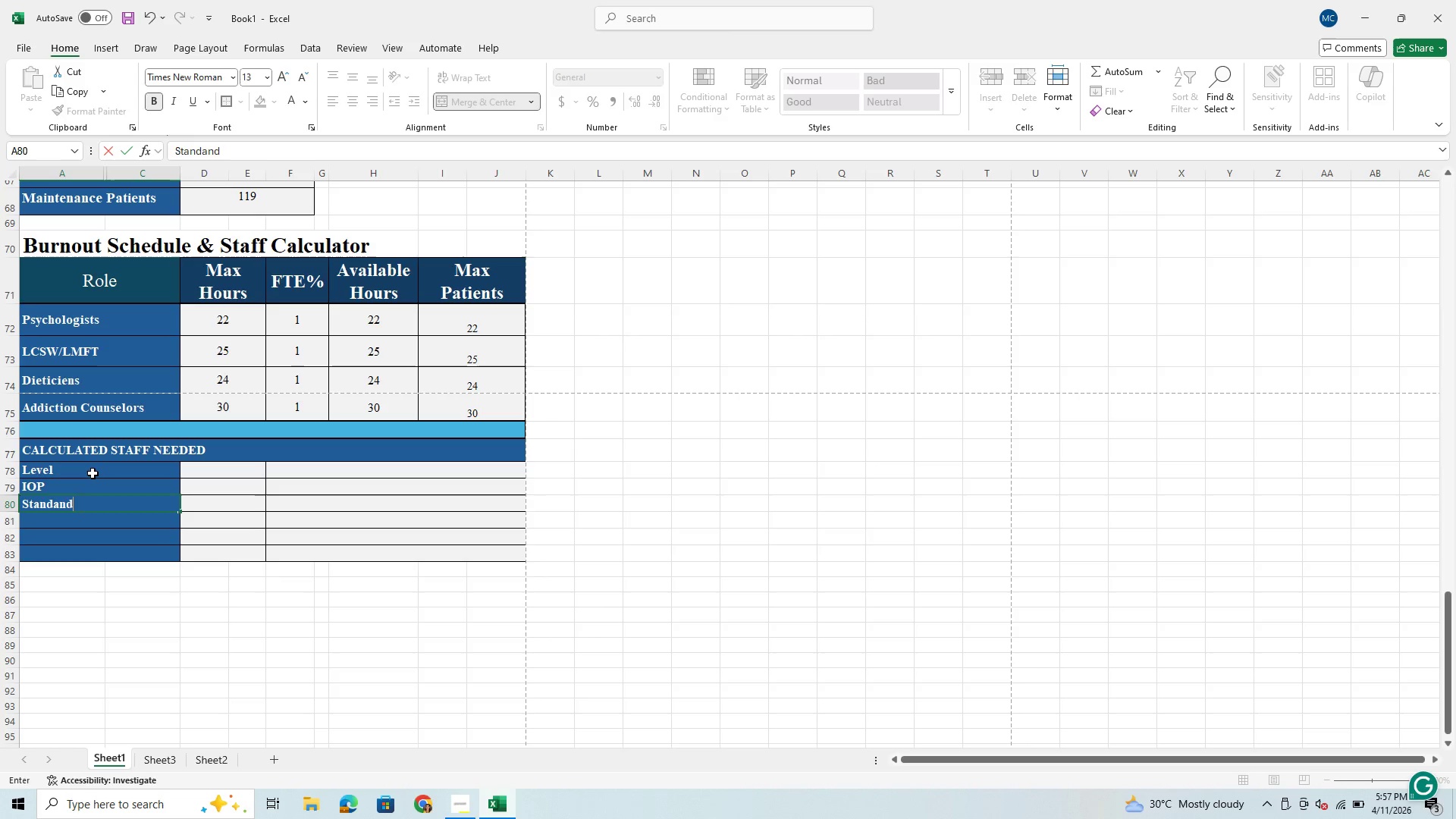 
key(Enter)
 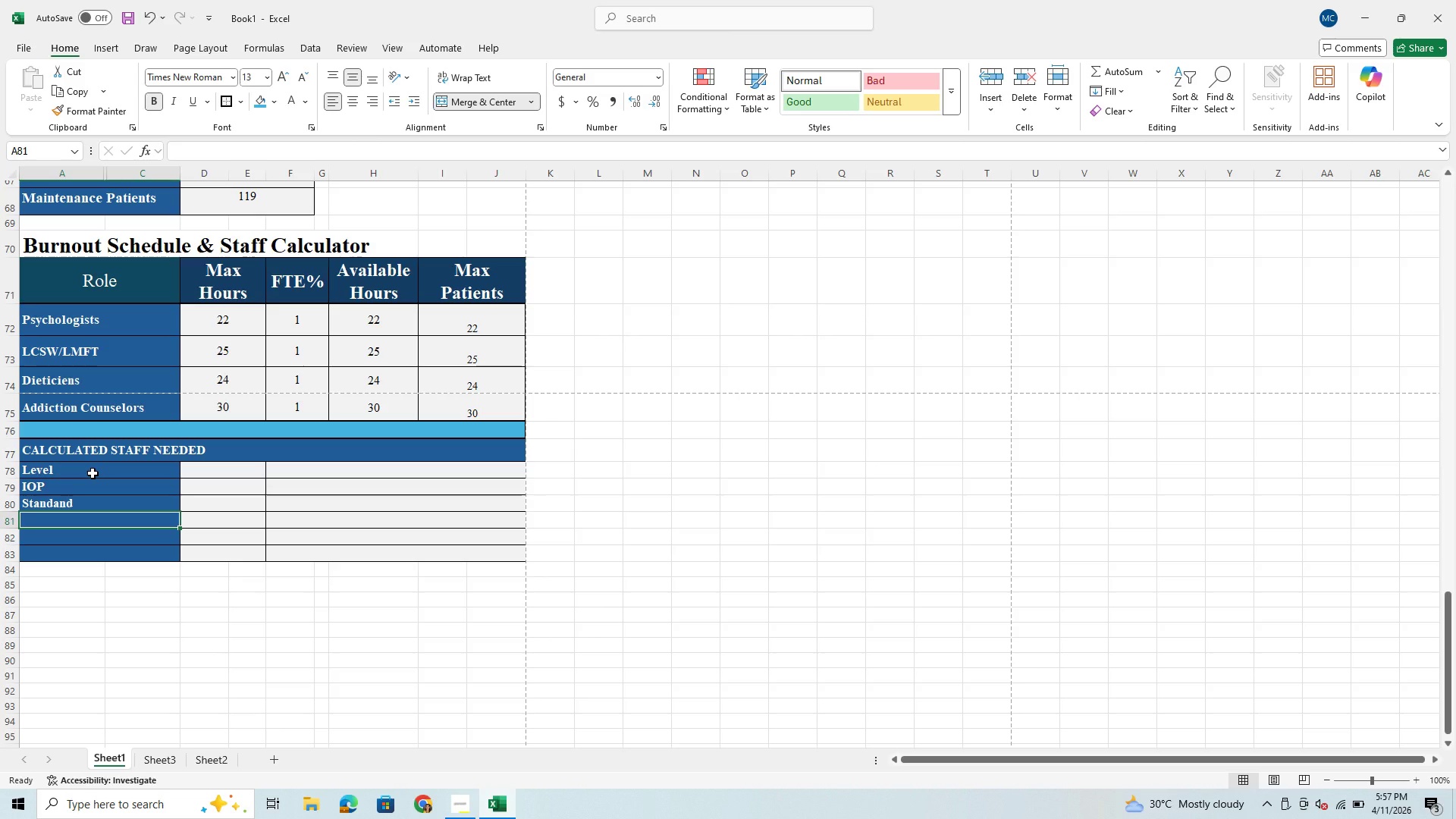 
type(Maintenance)
 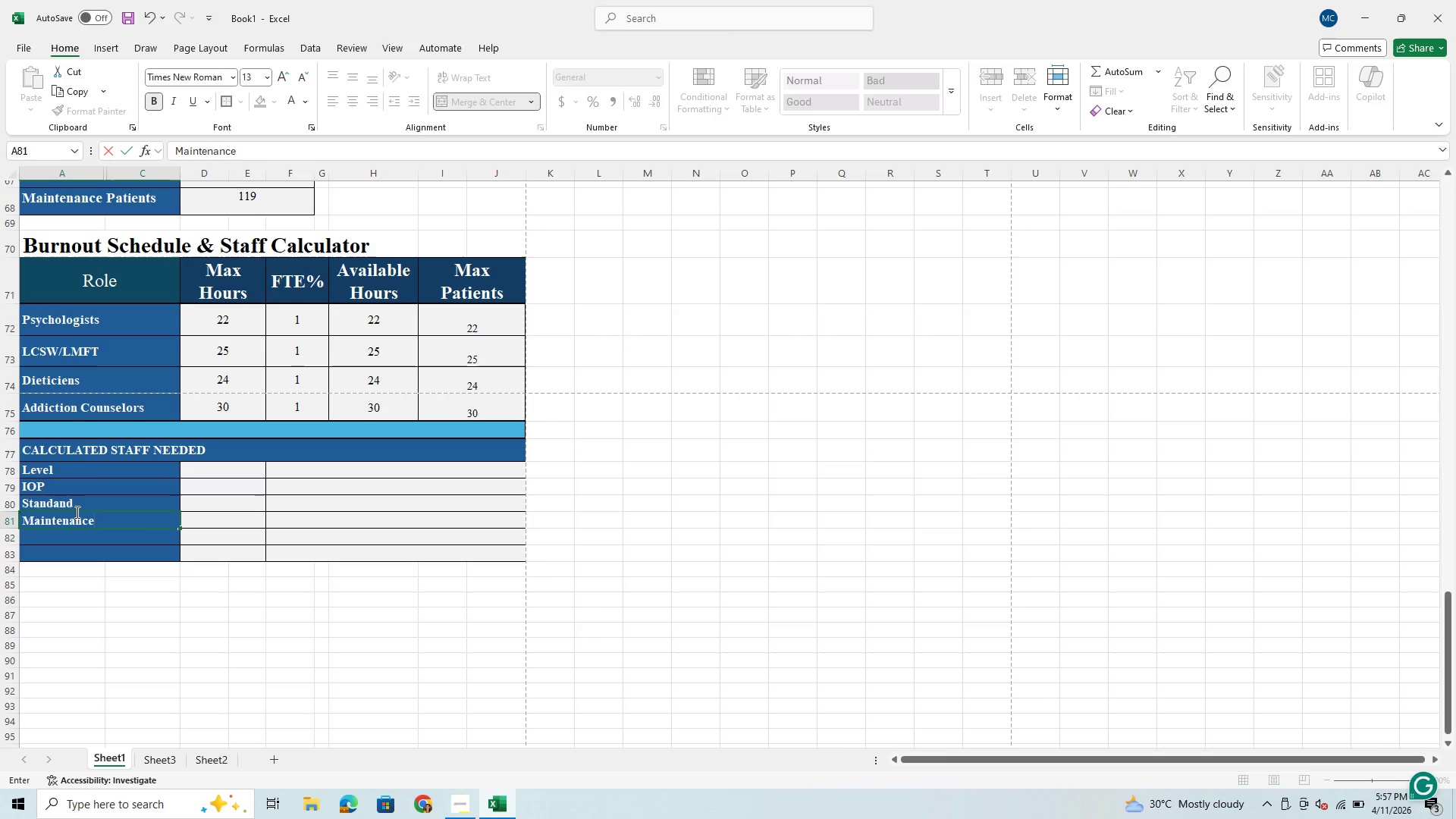 
left_click([79, 508])
 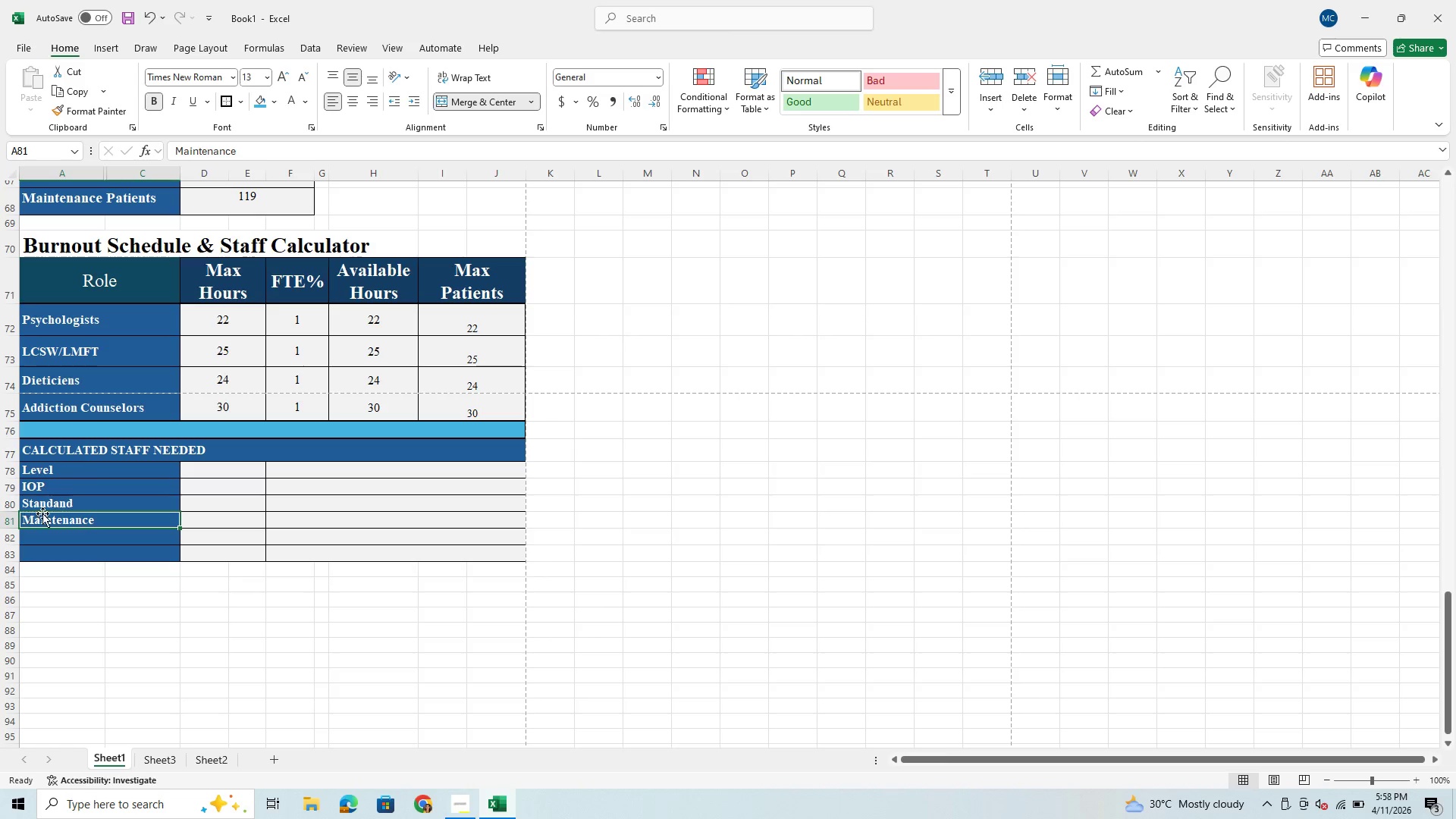 
left_click([47, 510])
 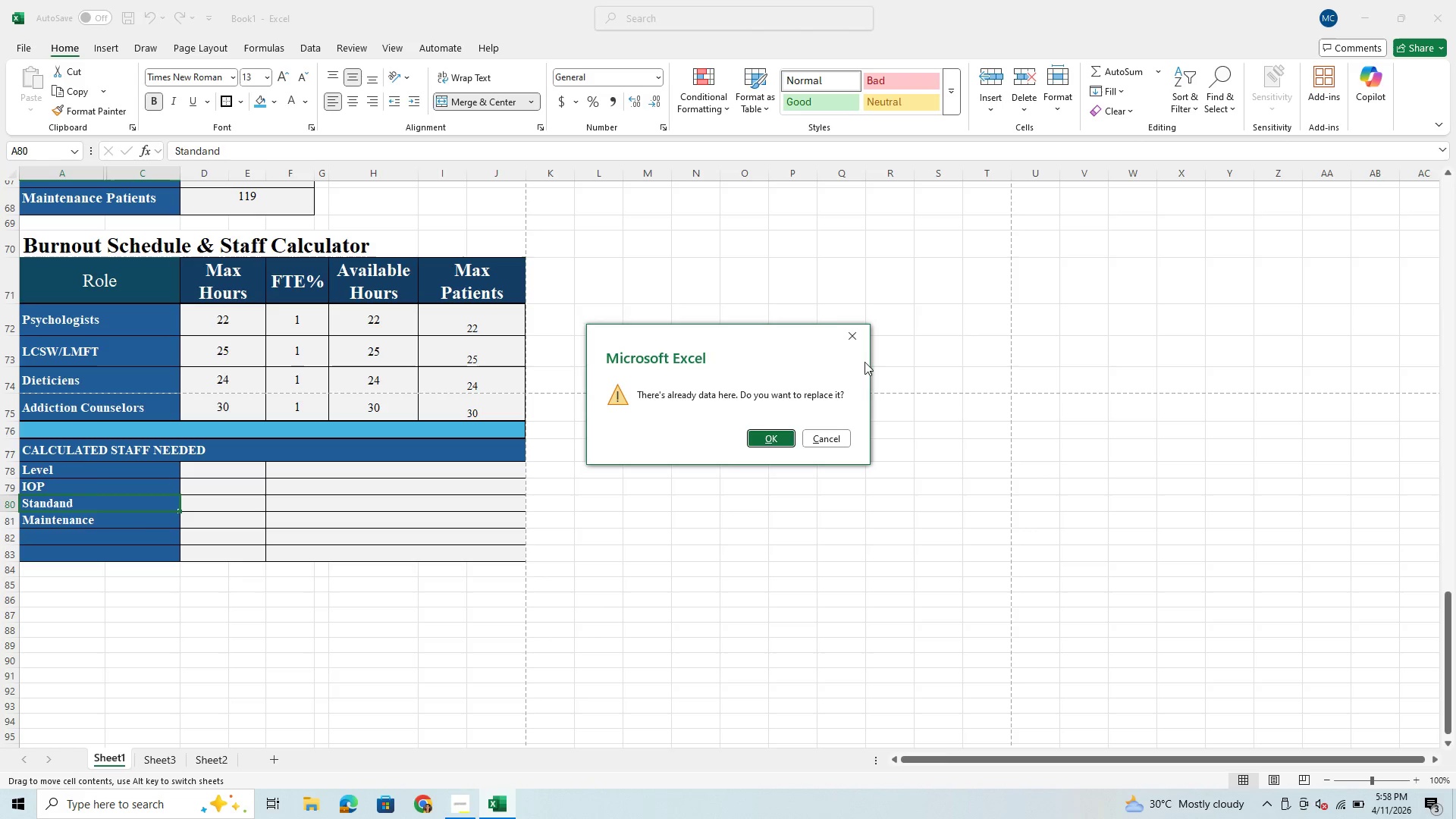 
left_click([825, 438])
 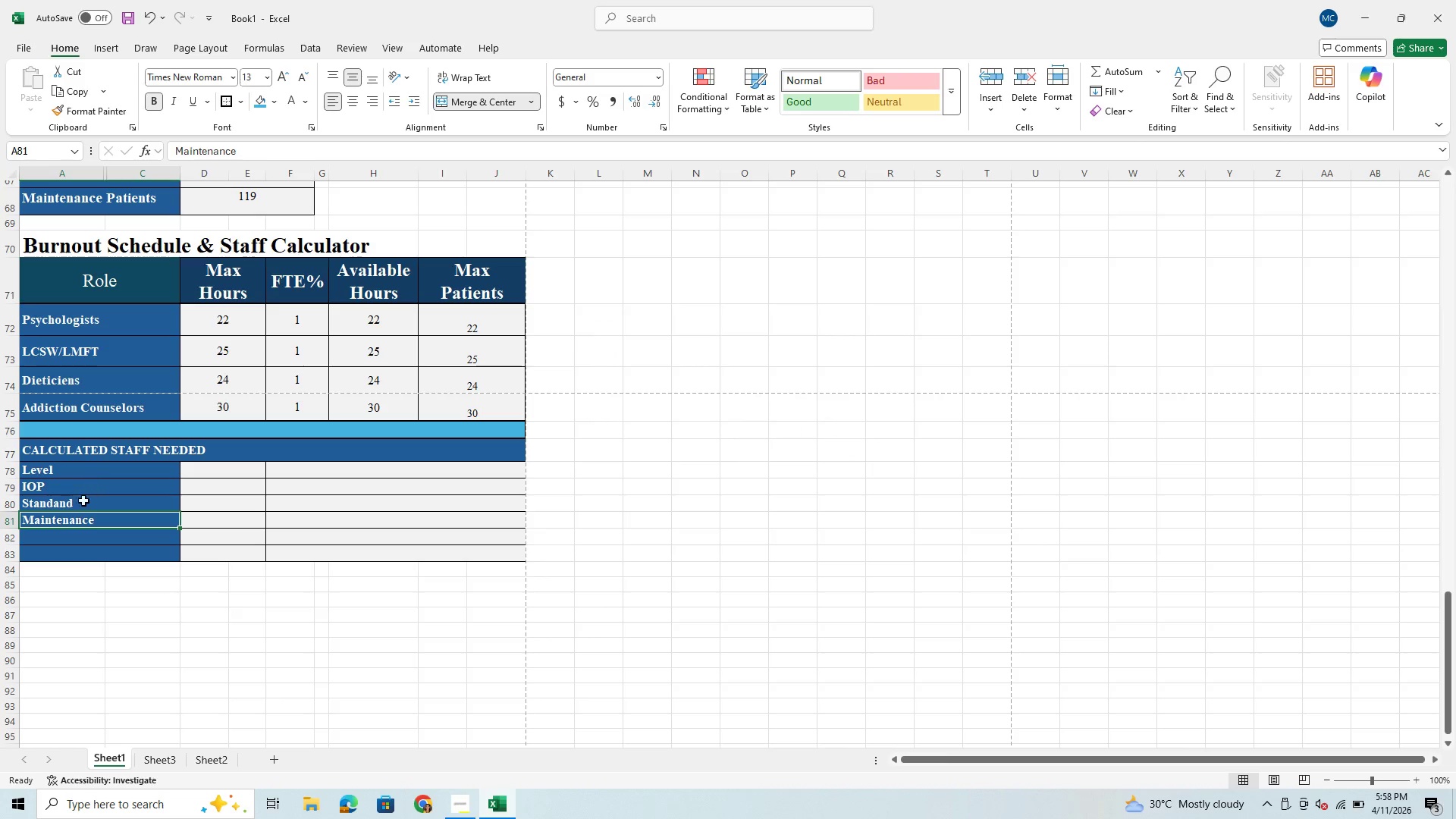 
left_click([69, 507])
 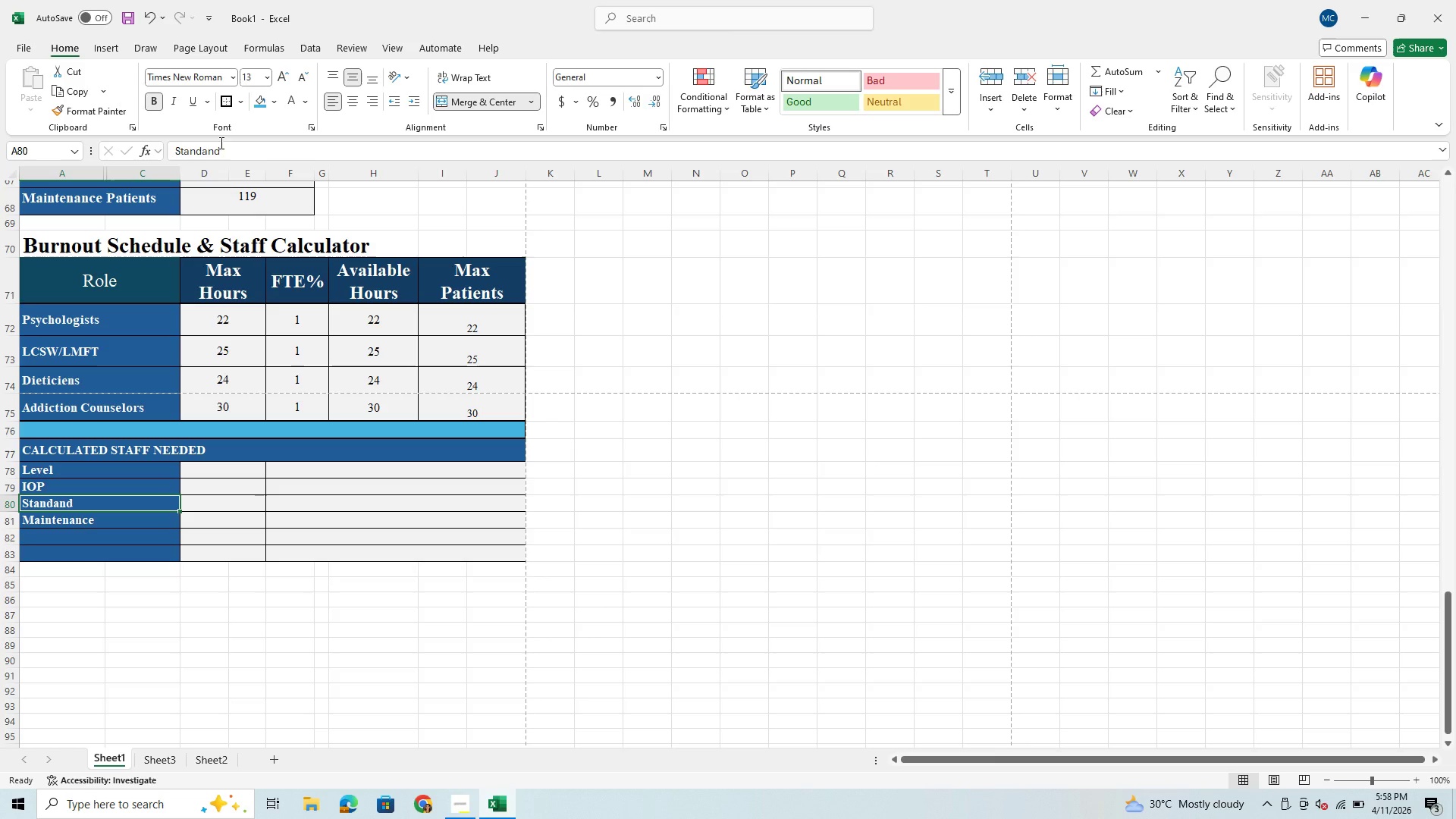 
left_click([215, 157])
 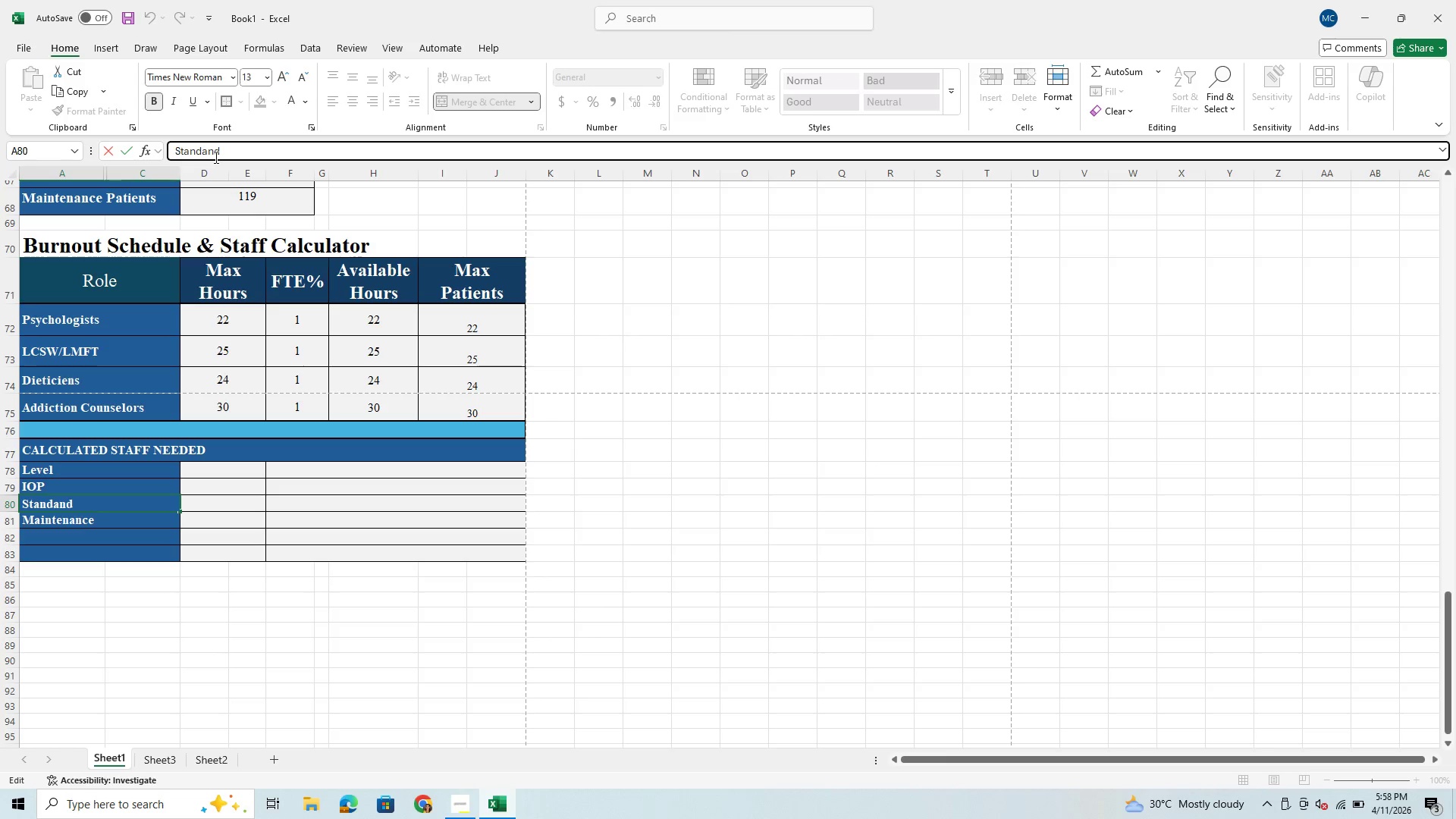 
key(Backspace)
 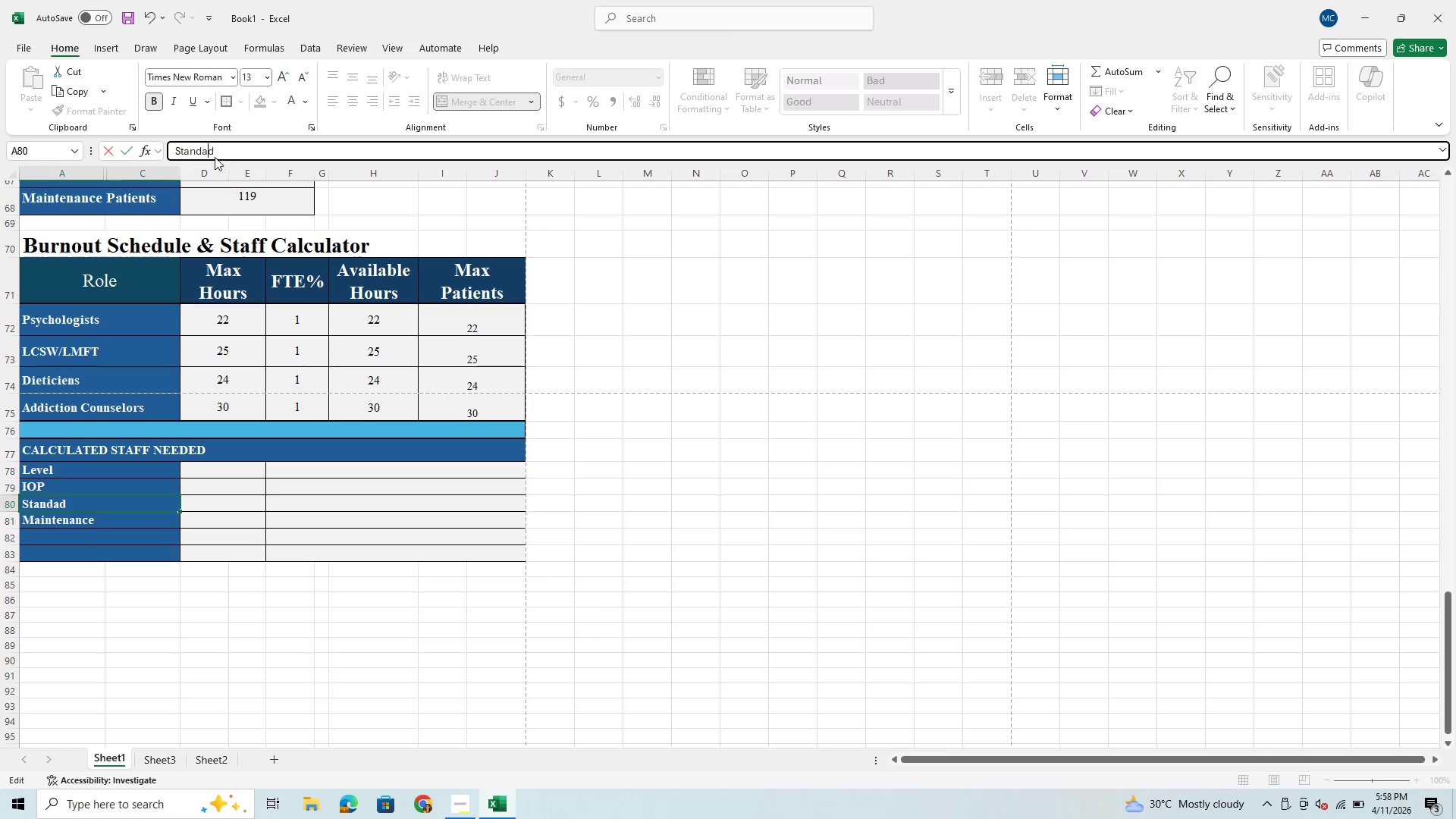 
key(R)
 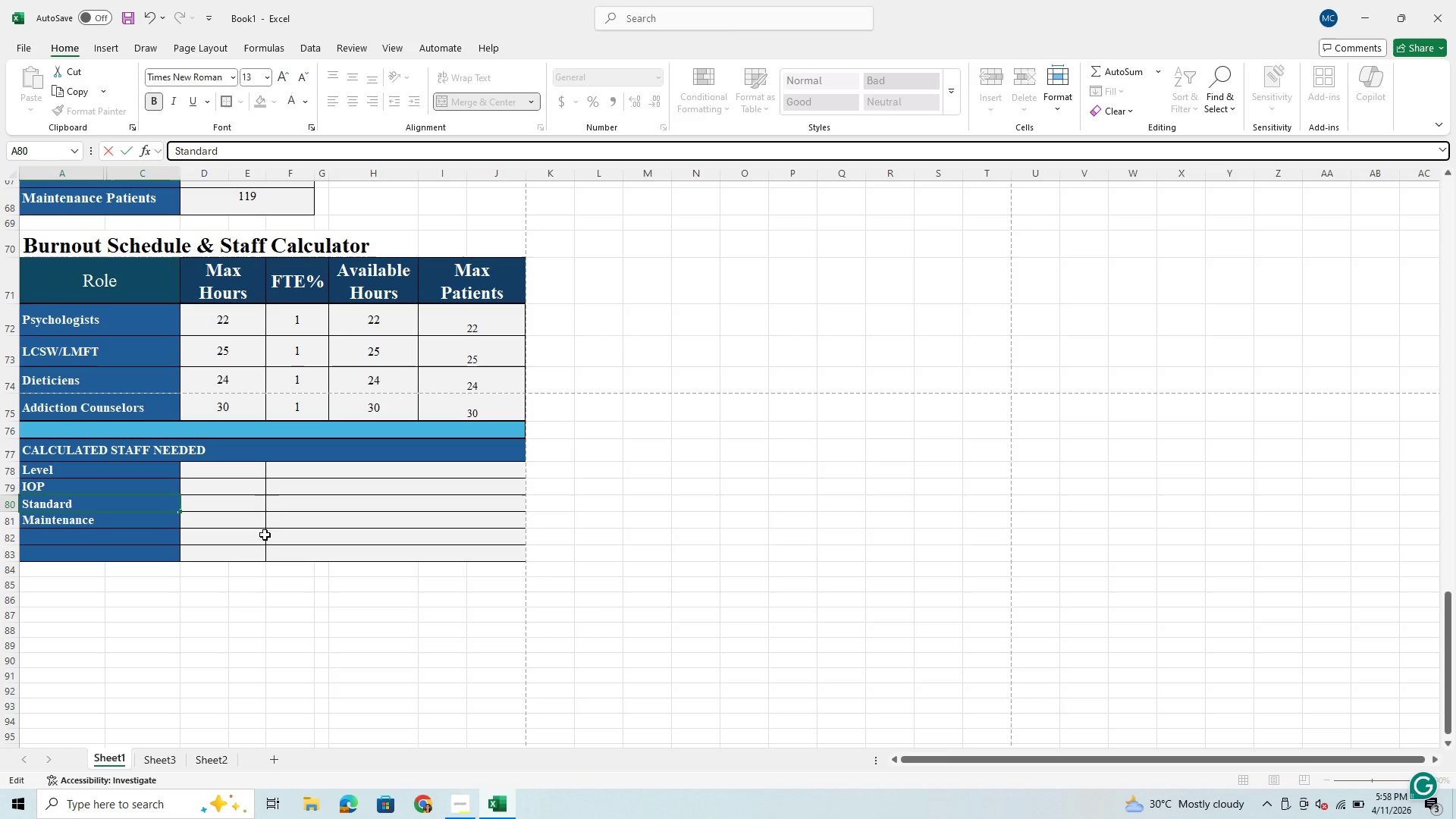 
left_click([243, 546])
 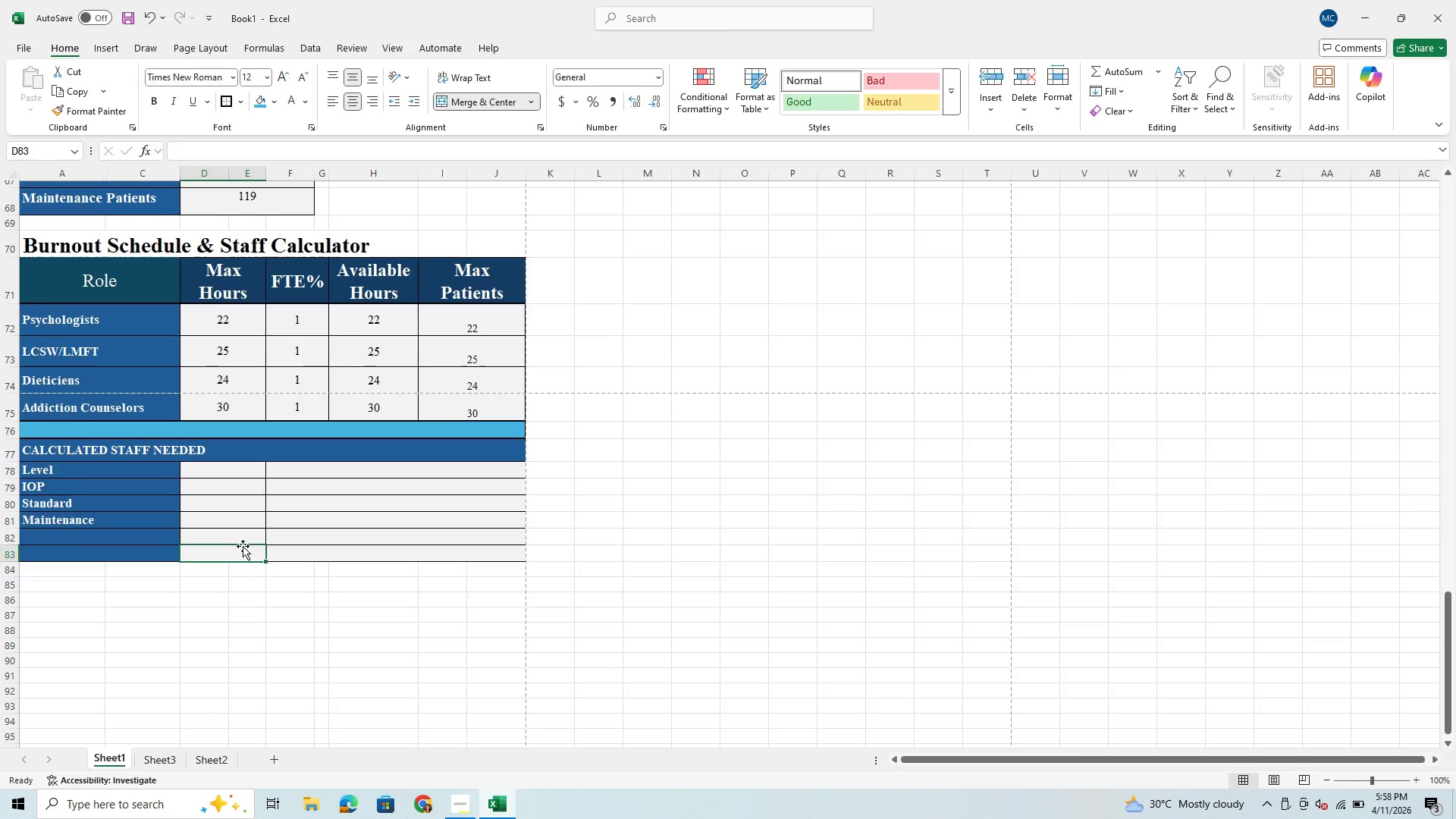 
scroll: coordinate [243, 546], scroll_direction: up, amount: 2.0
 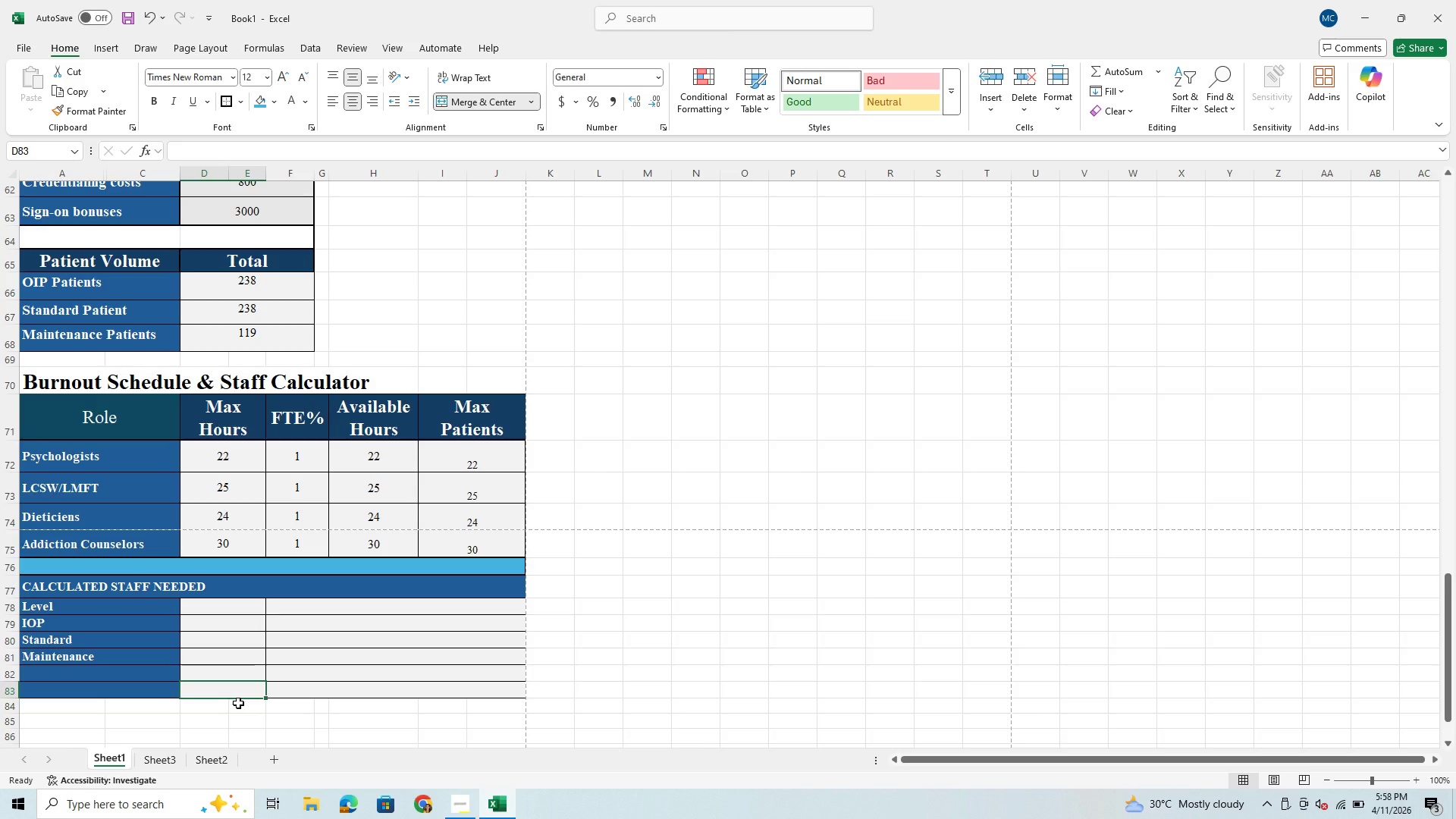 
wait(10.35)
 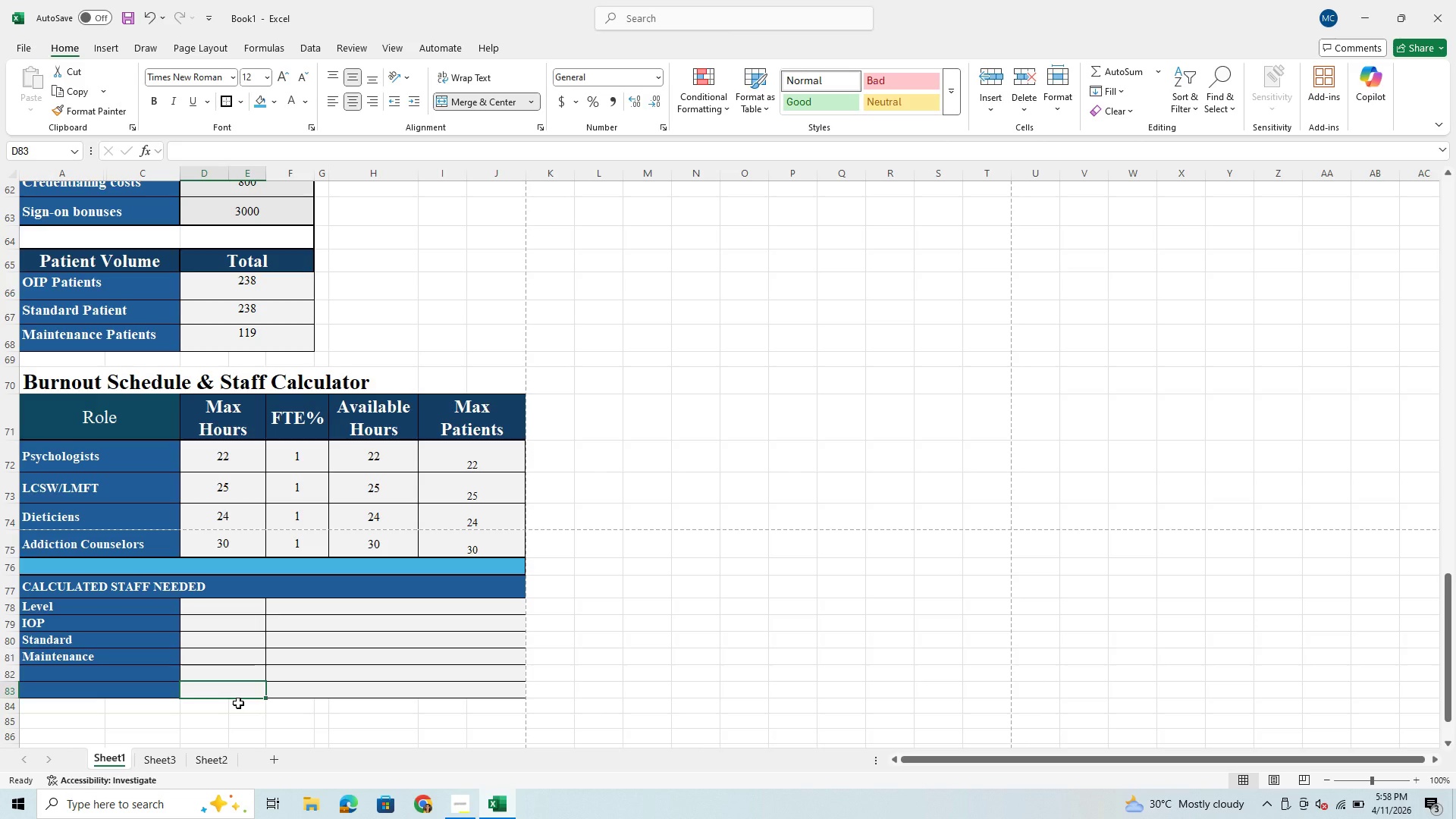 
left_click_drag(start_coordinate=[223, 607], to_coordinate=[224, 698])
 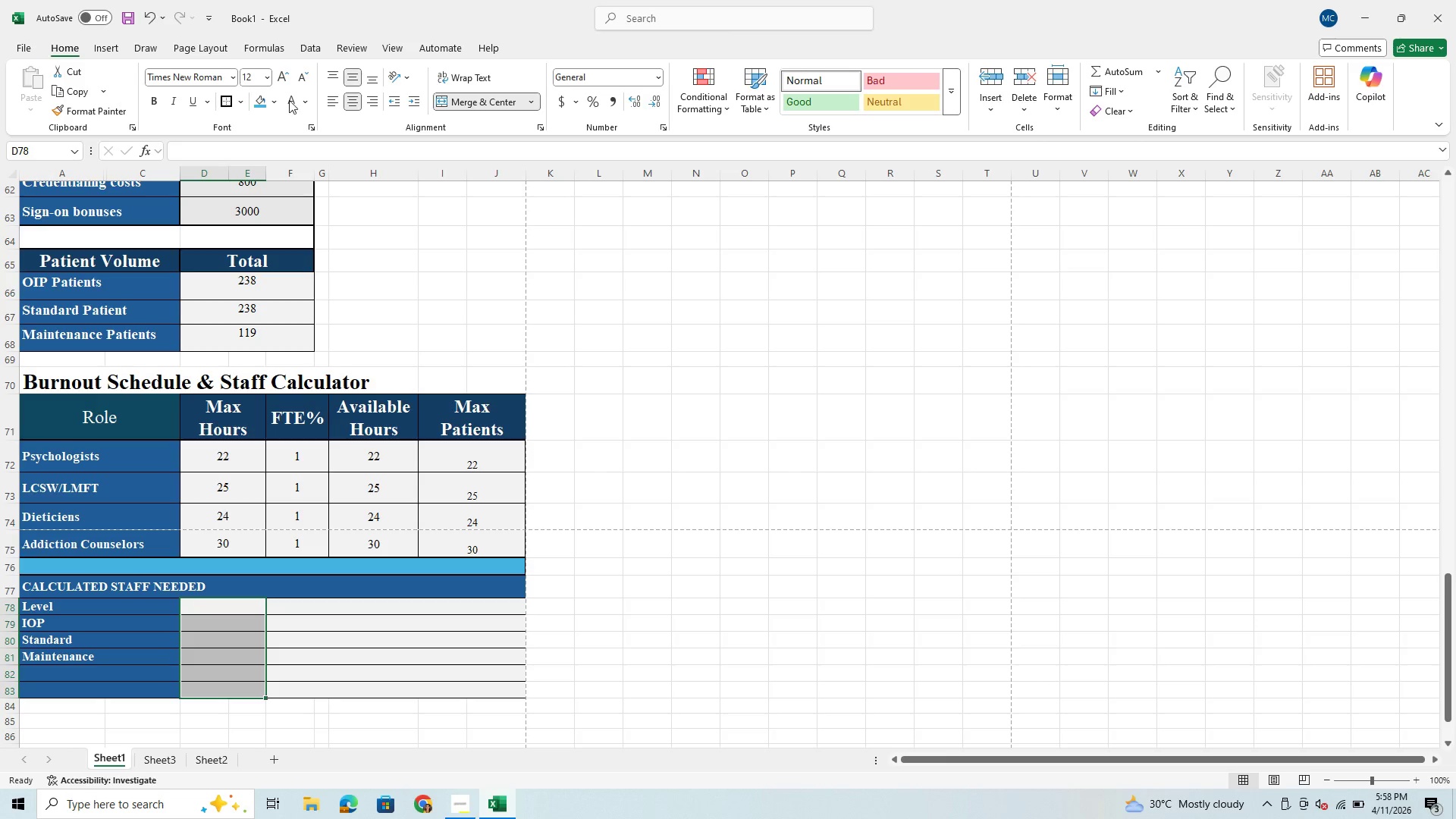 
left_click([236, 105])
 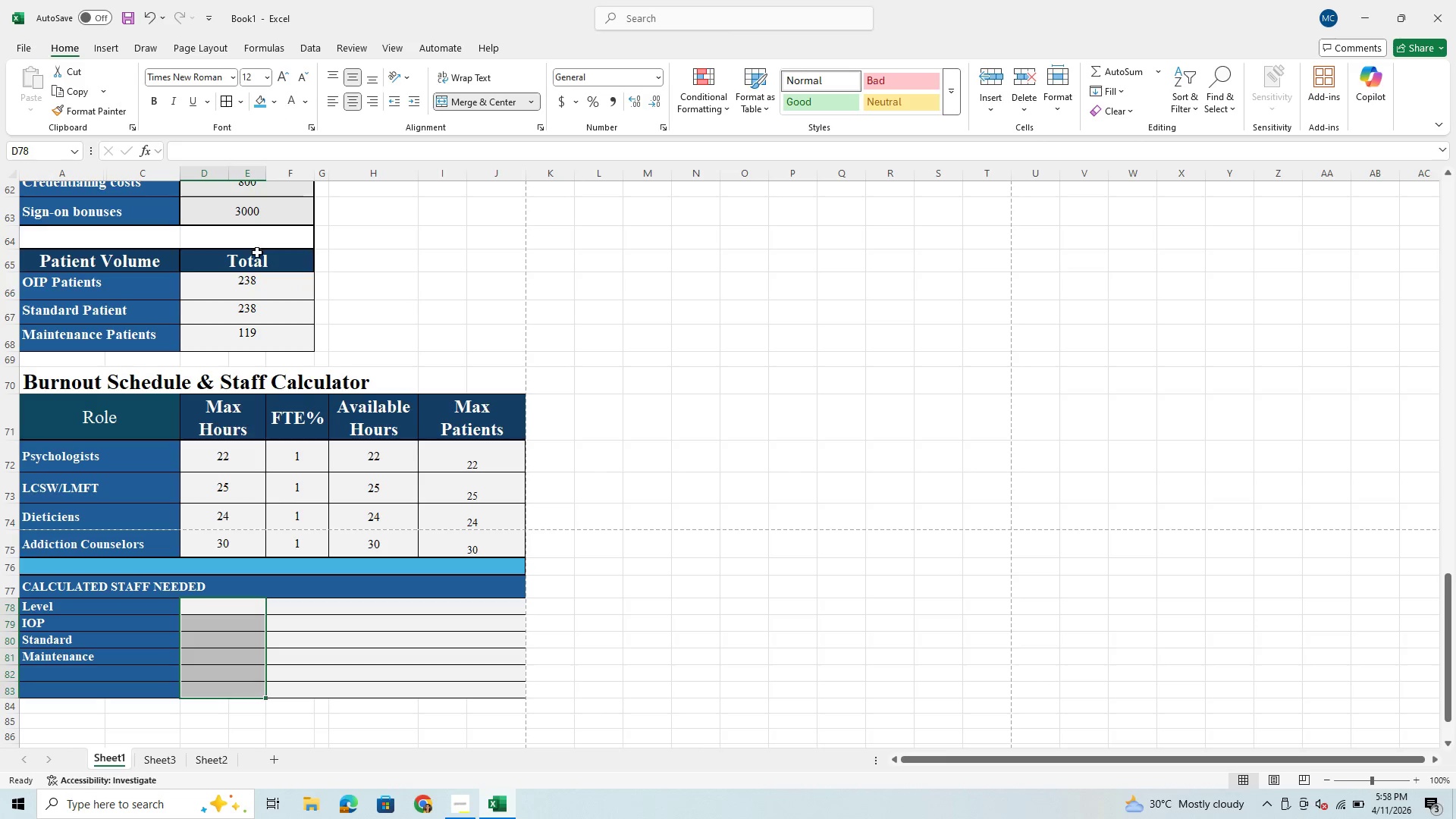 
left_click([364, 664])
 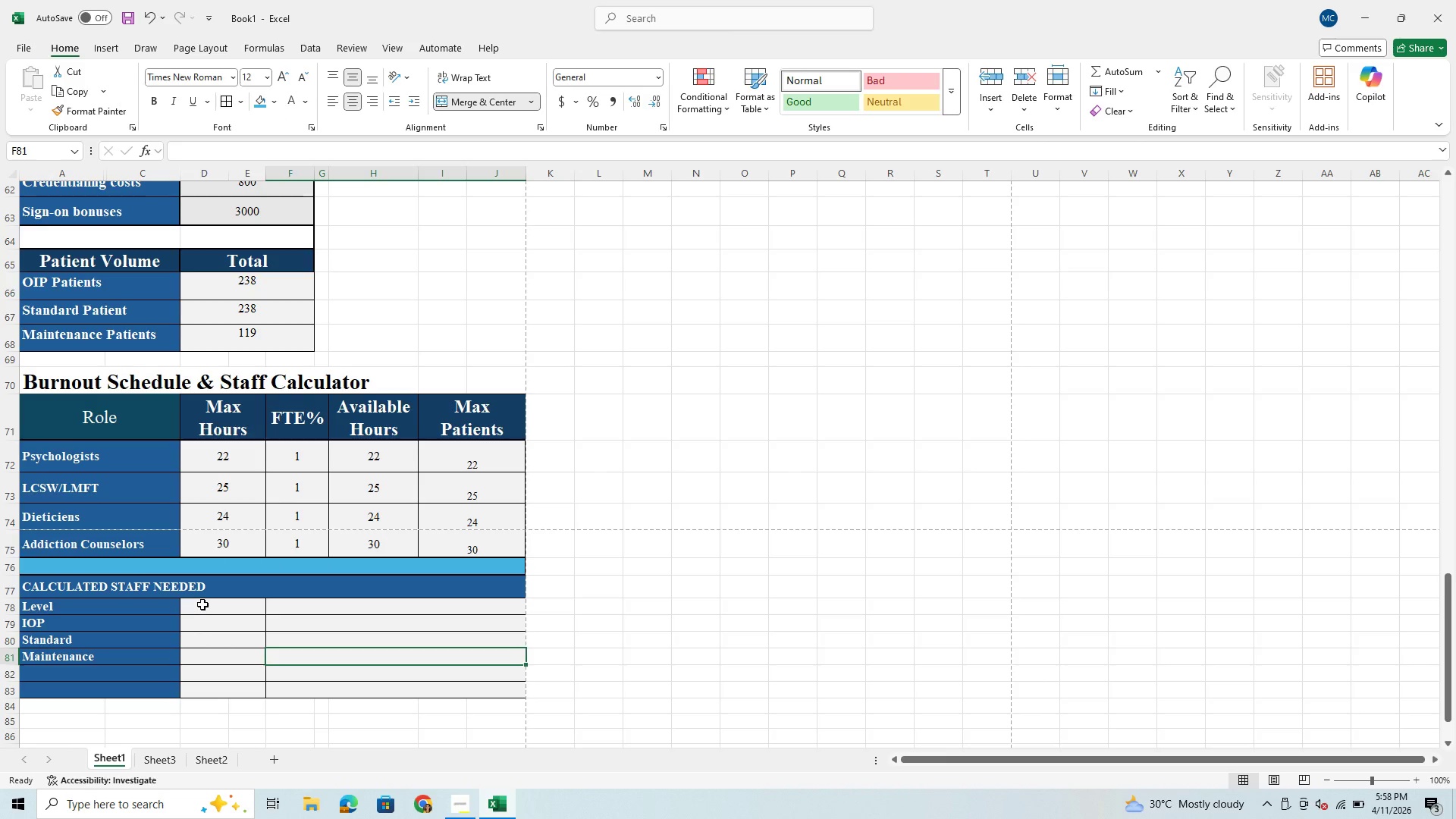 
left_click([202, 604])
 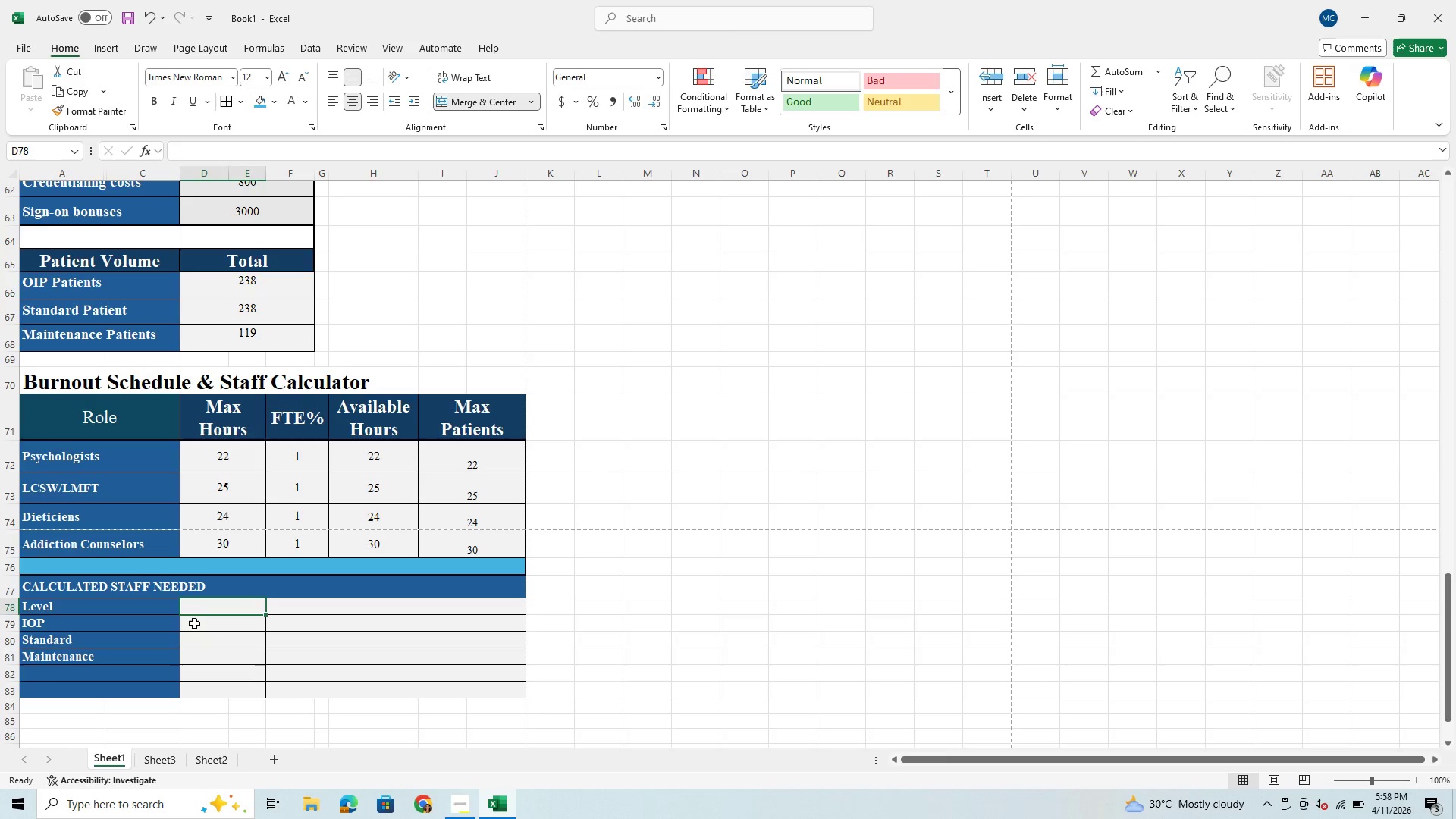 
left_click([222, 632])
 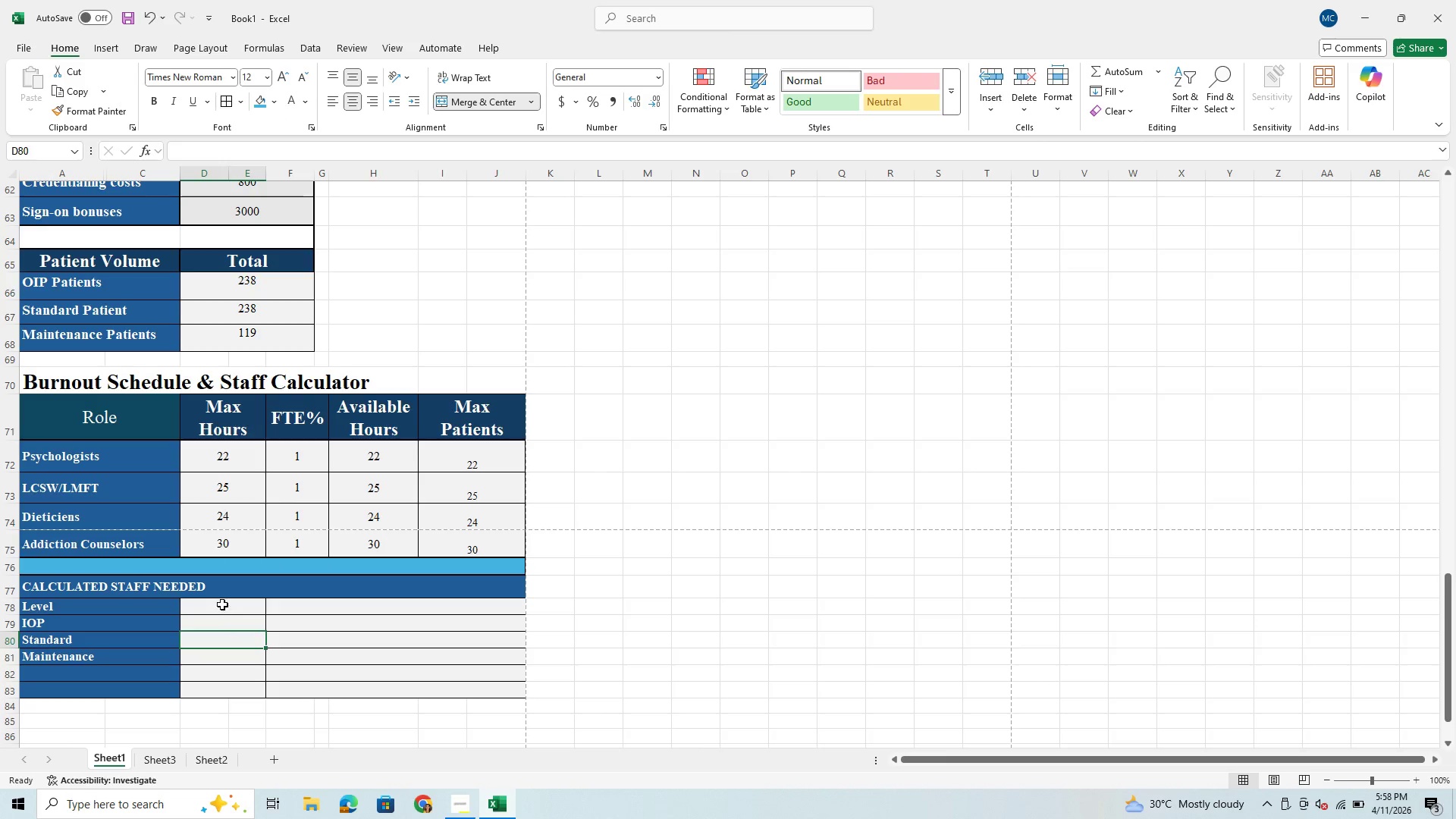 
left_click([222, 603])
 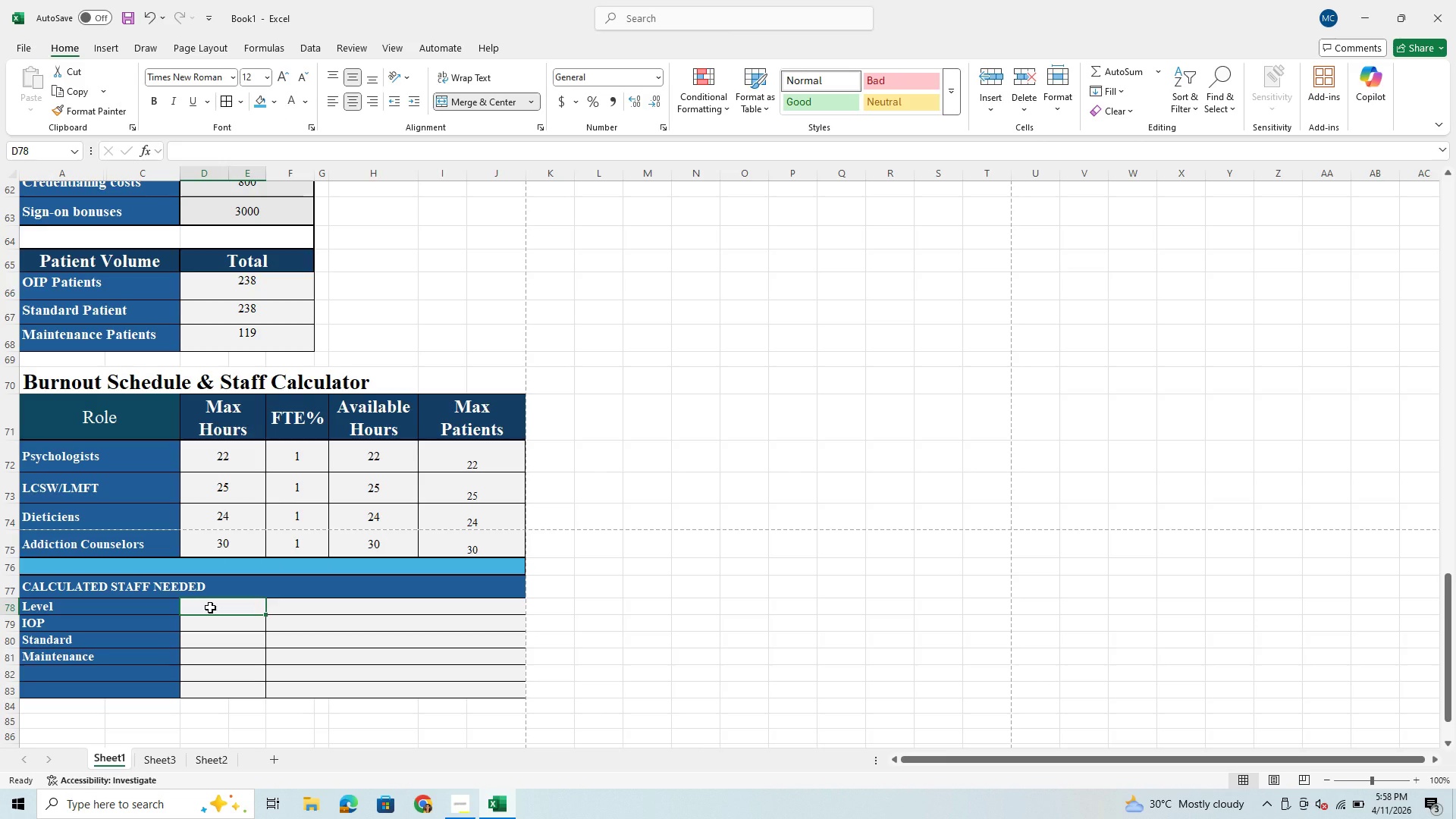 
wait(5.33)
 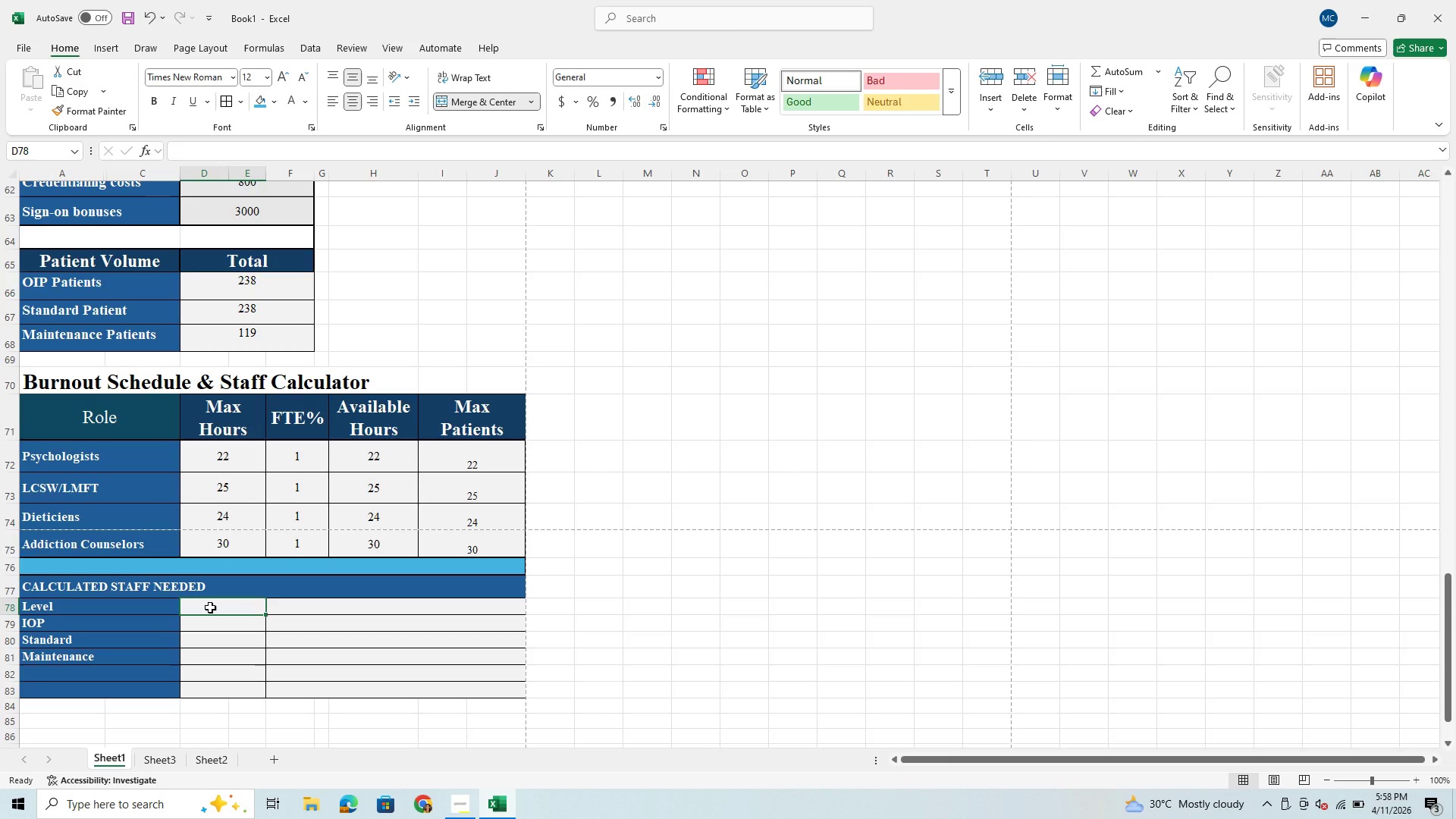 
type(Patients)
 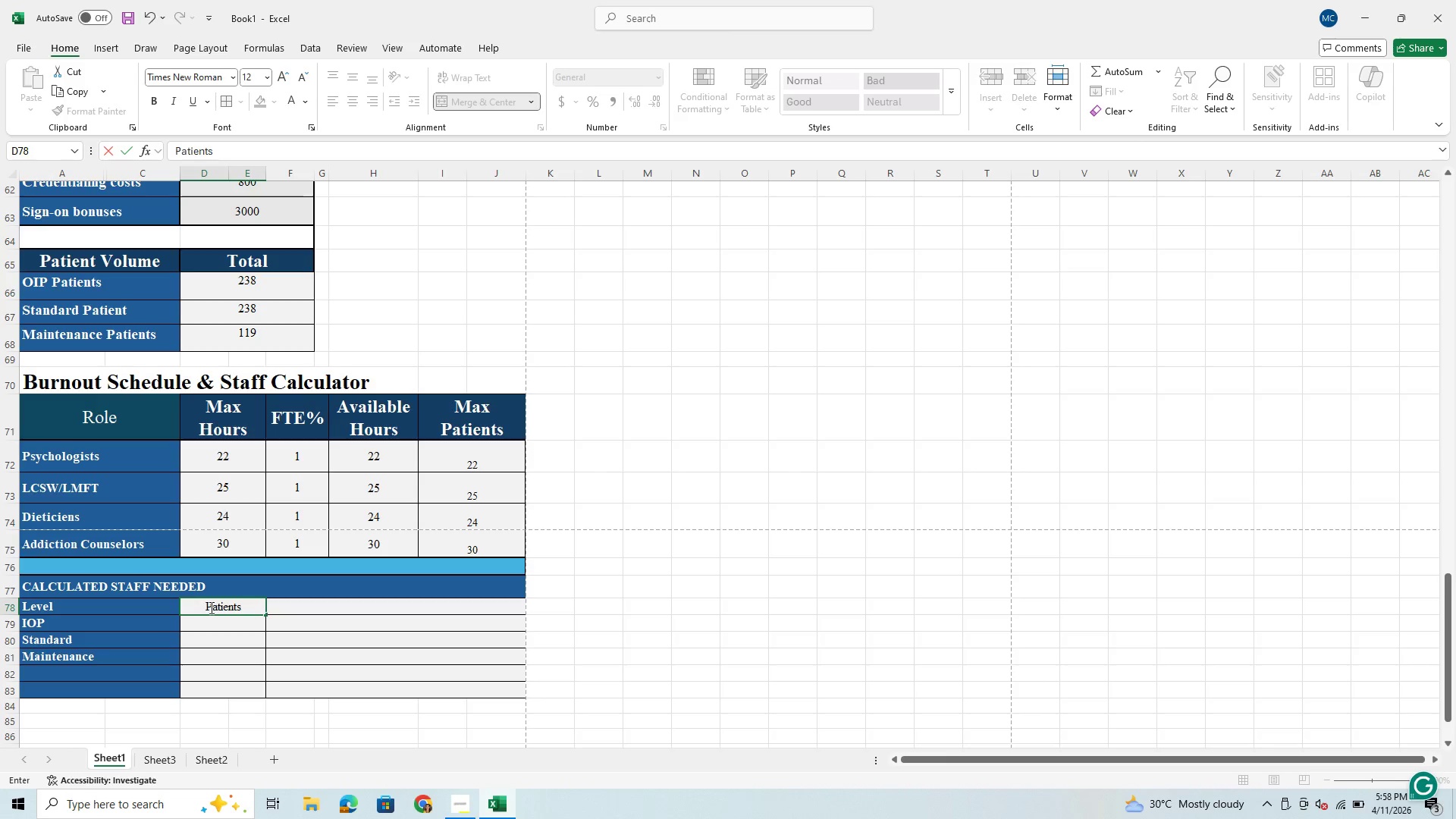 
key(Enter)
 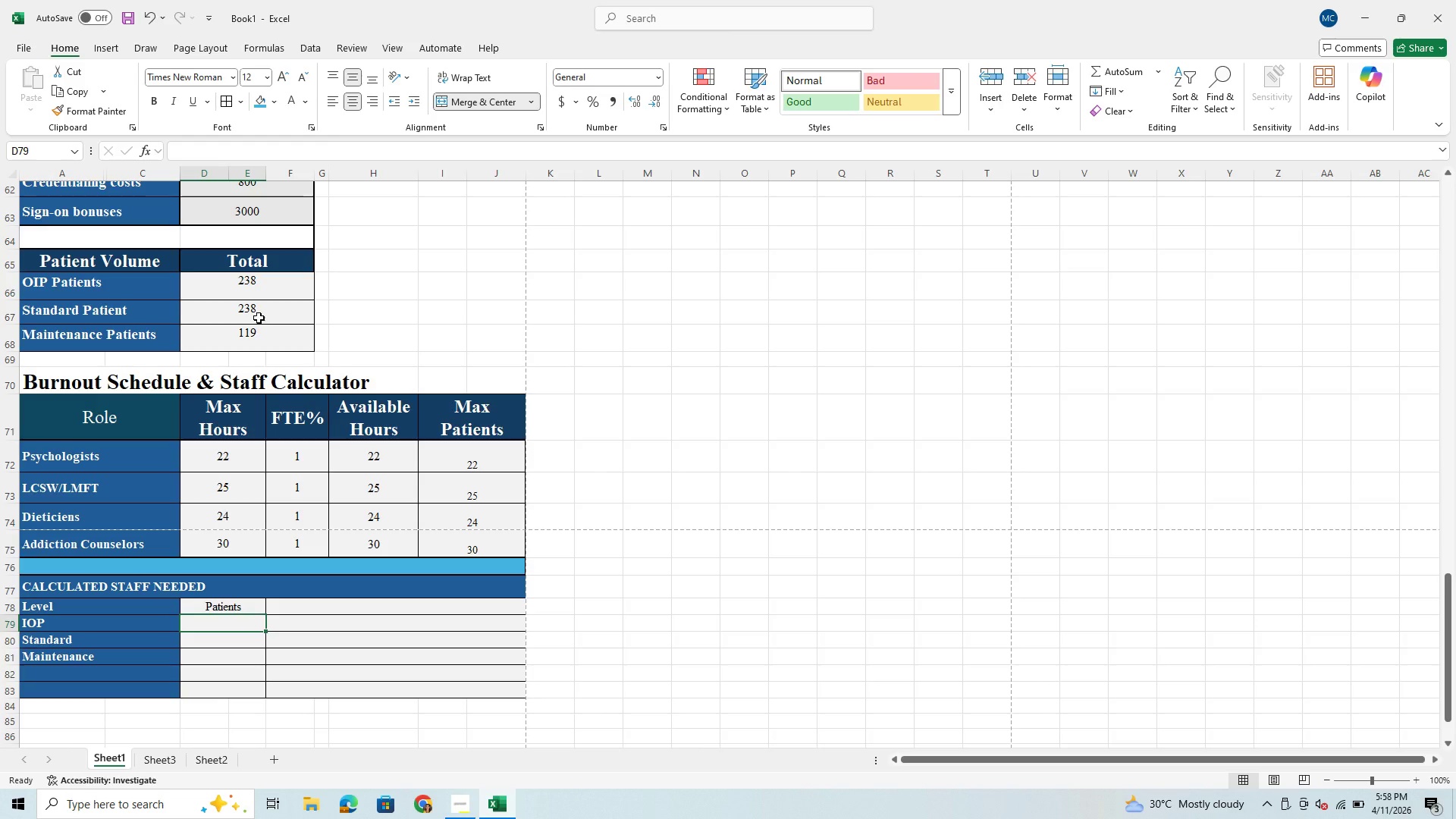 
wait(5.88)
 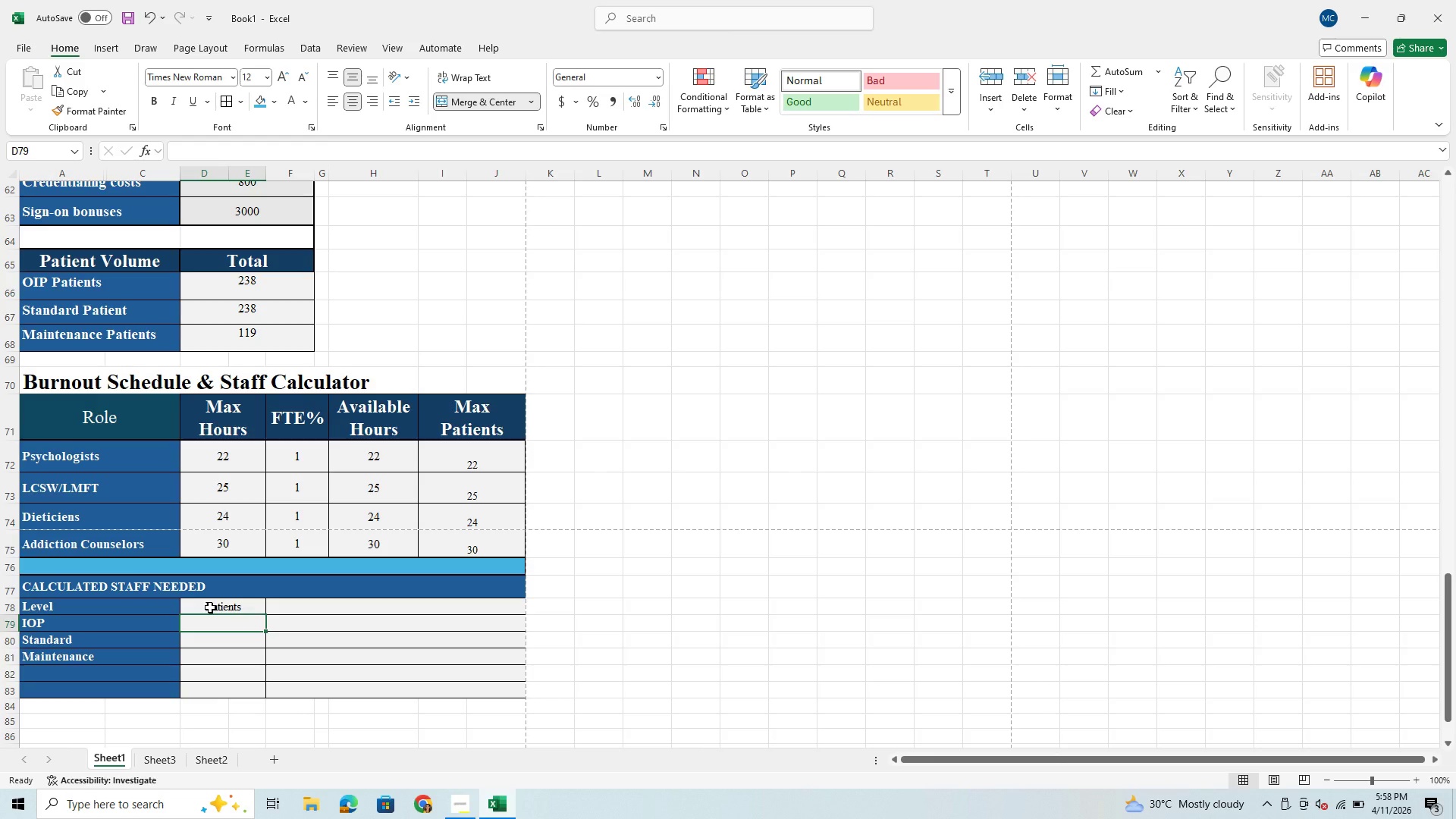 
left_click_drag(start_coordinate=[271, 287], to_coordinate=[275, 318])
 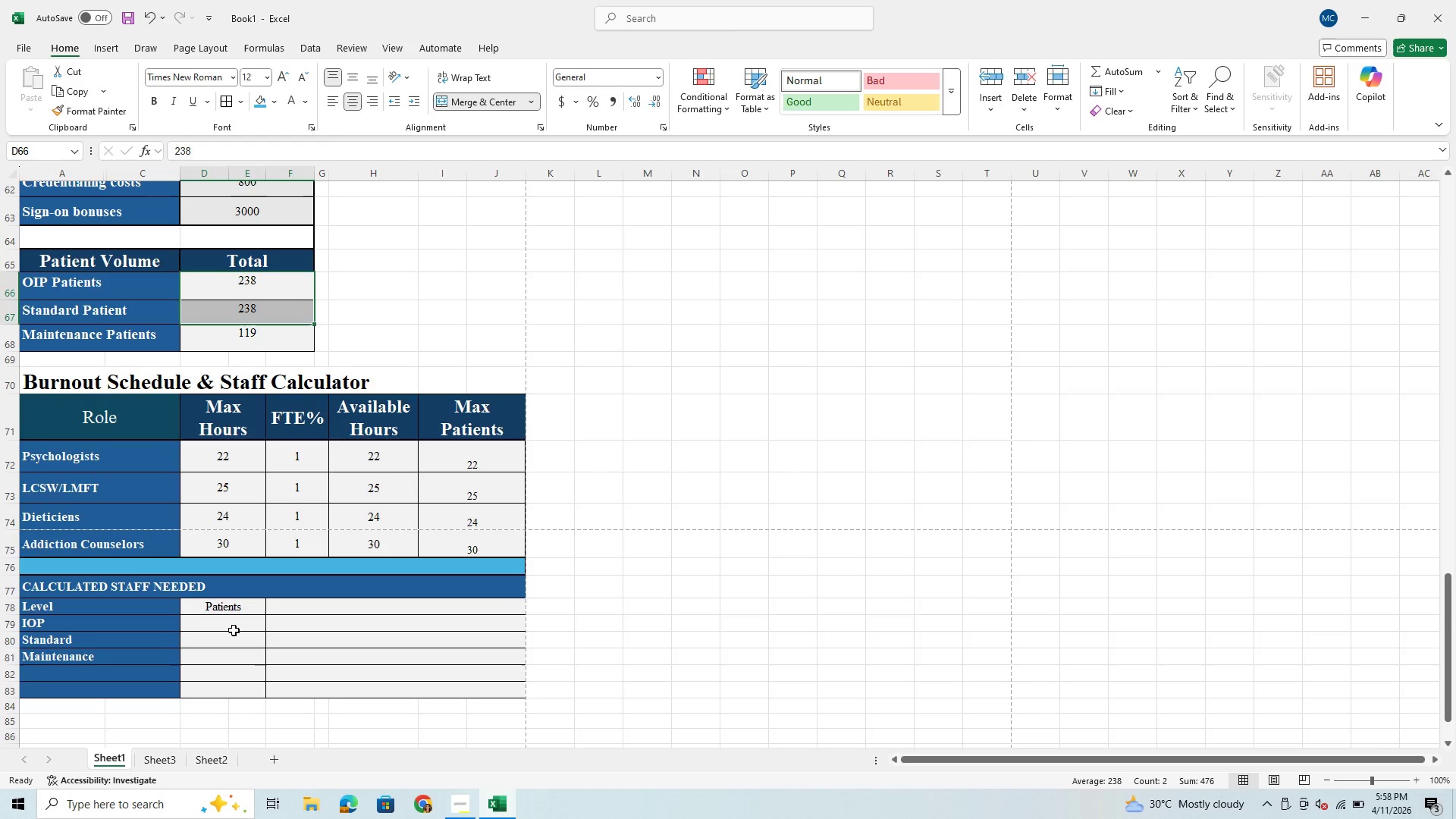 
left_click([228, 627])
 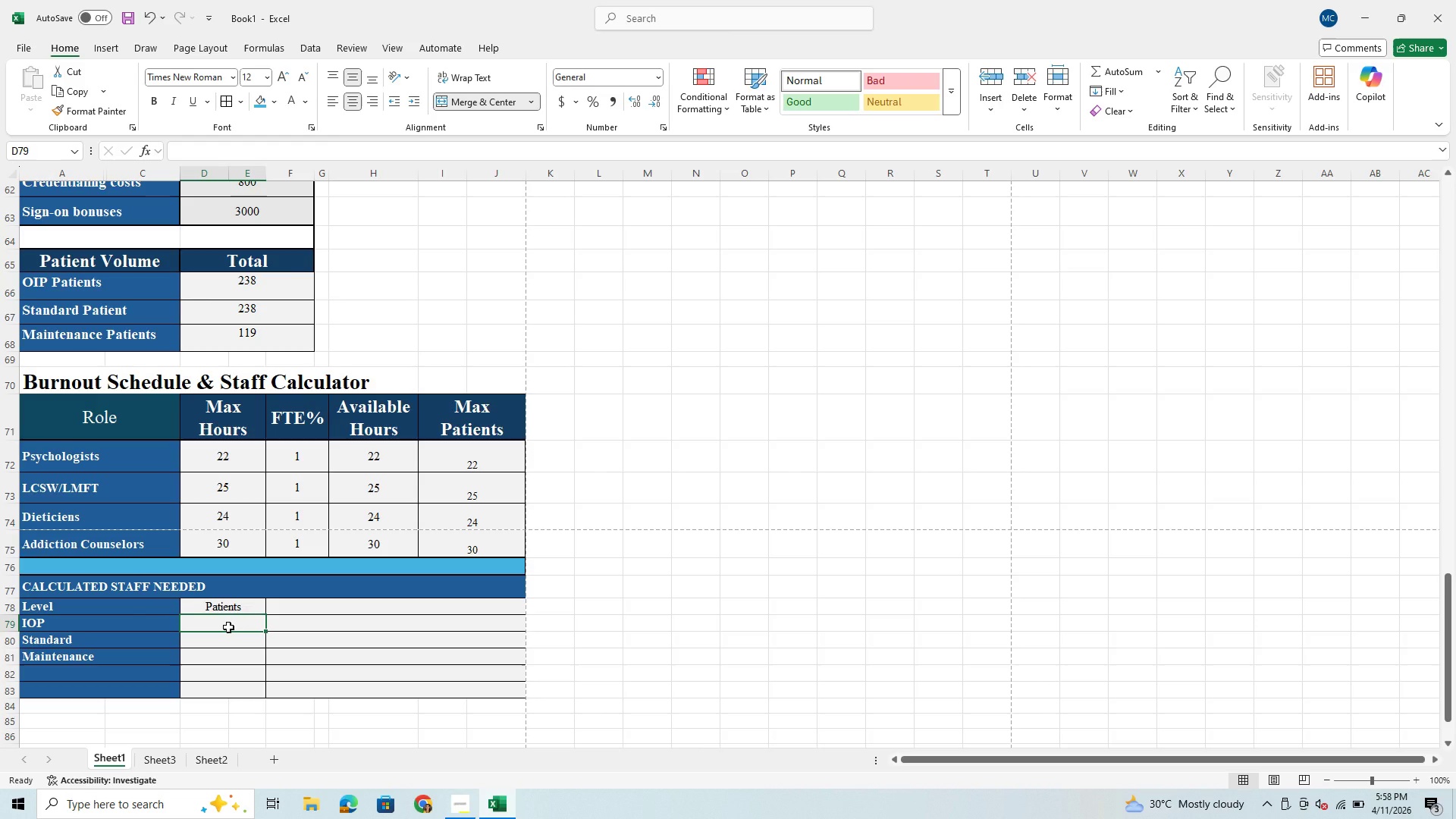 
type(238)
 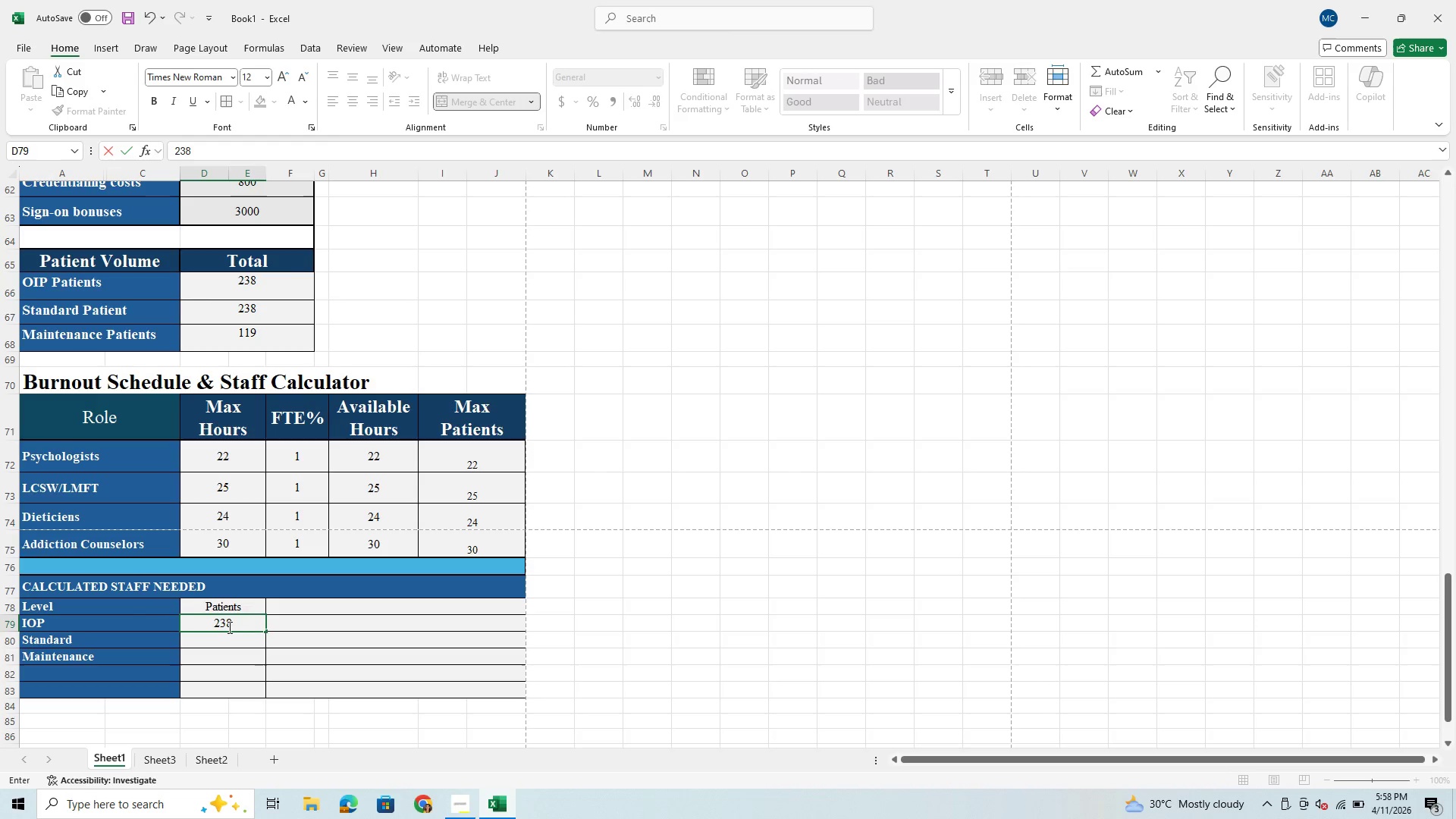 
key(Enter)
 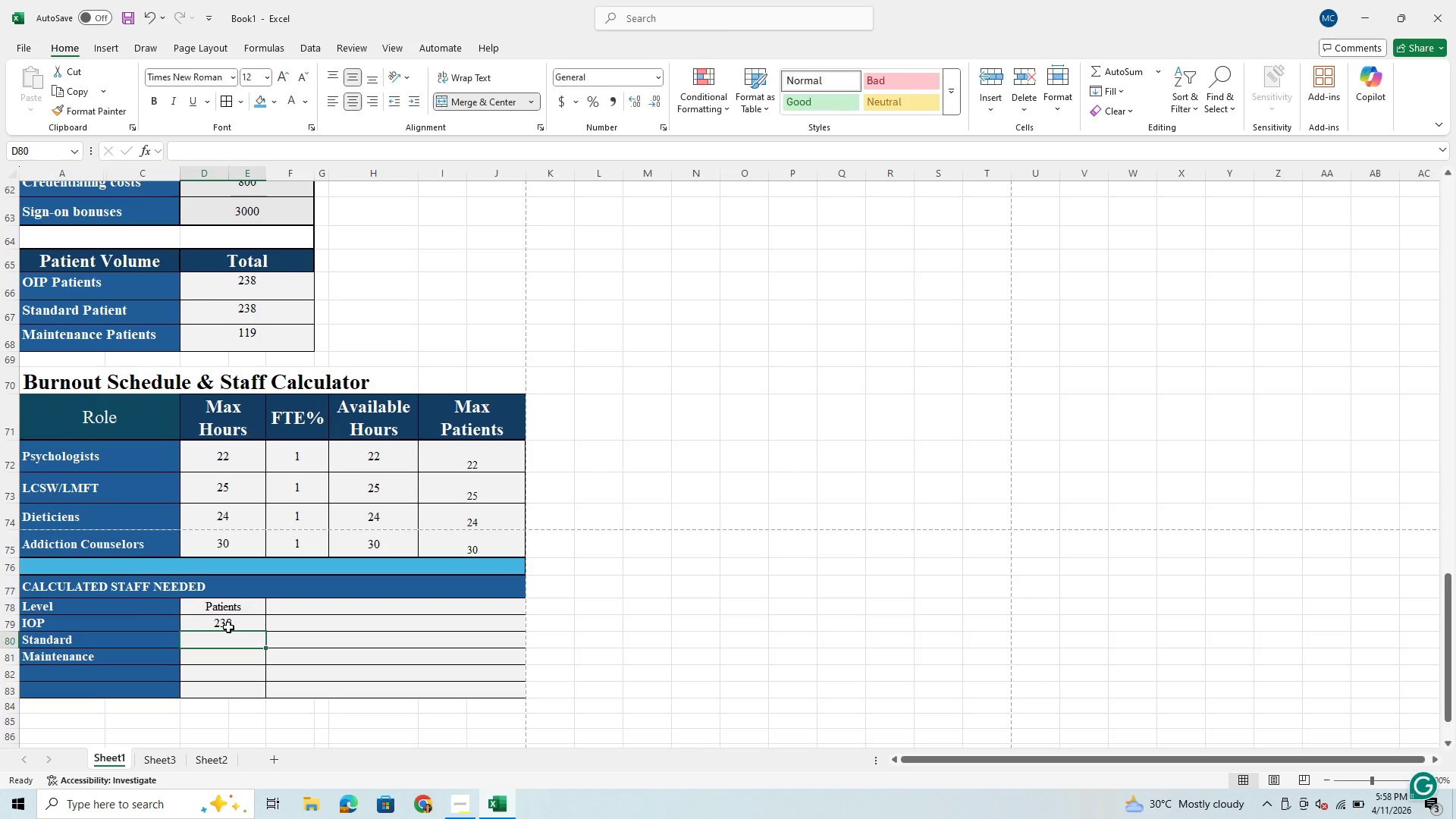 
type(238)
 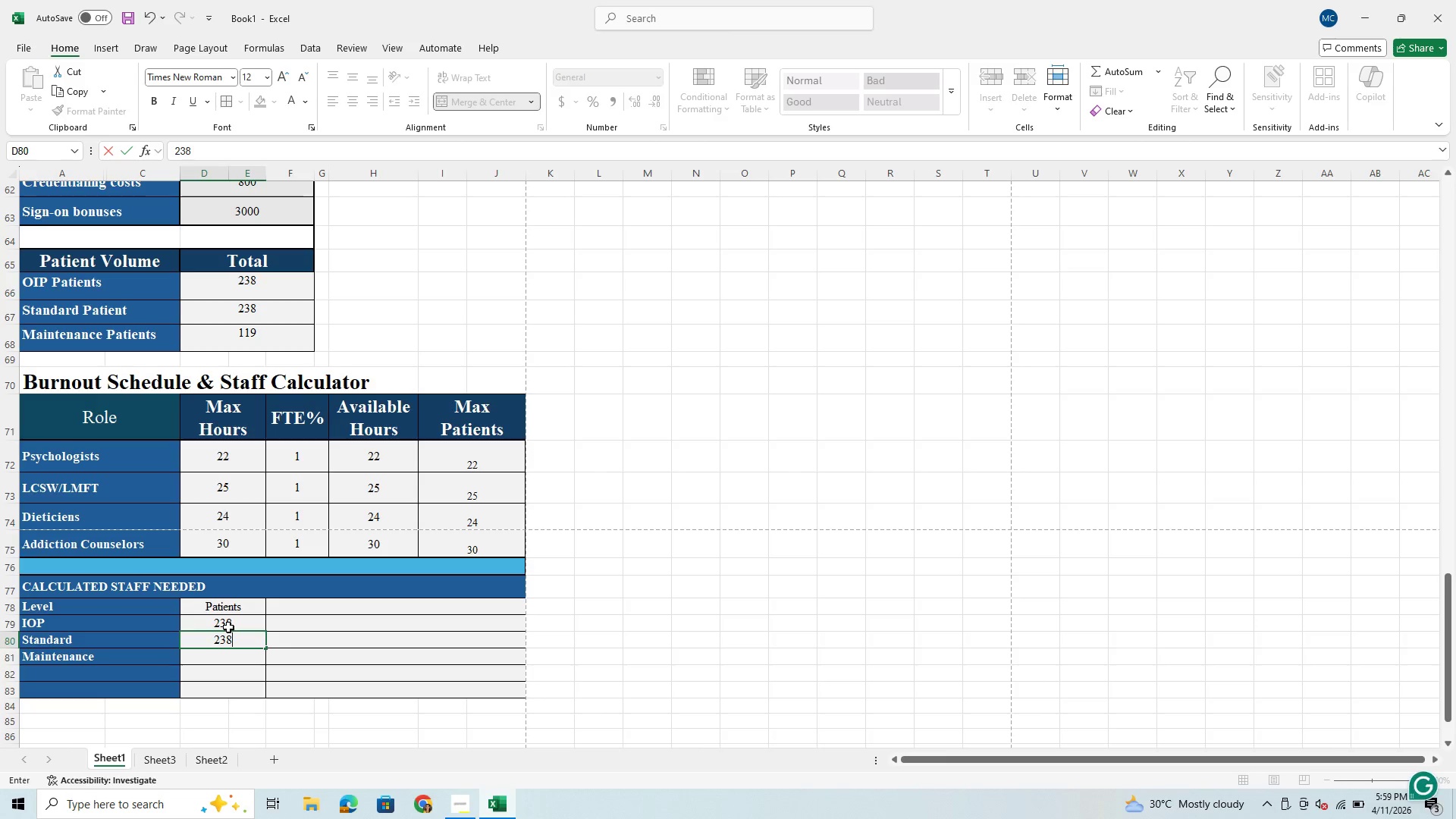 
key(Enter)
 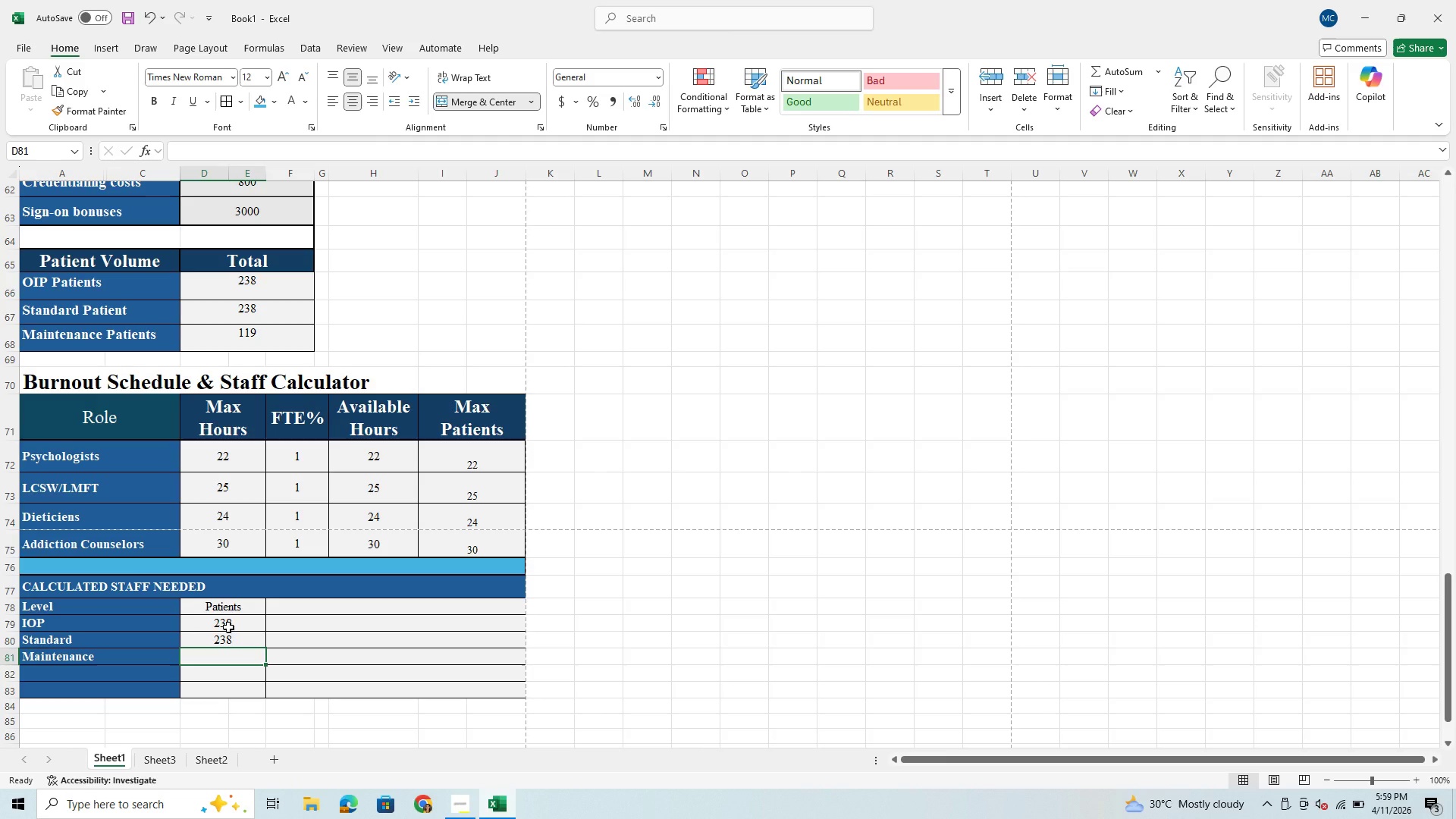 
type(119)
 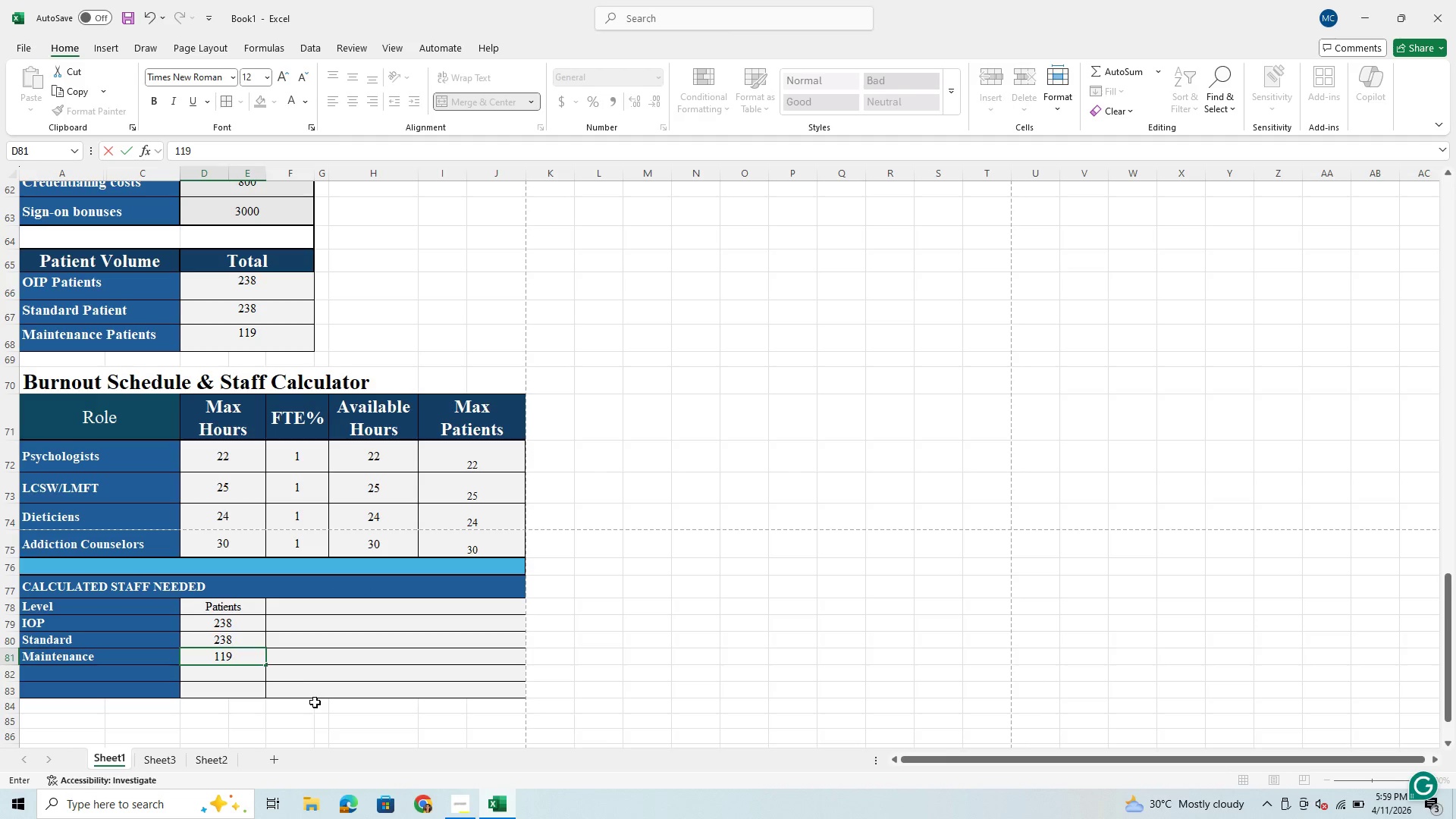 
wait(6.31)
 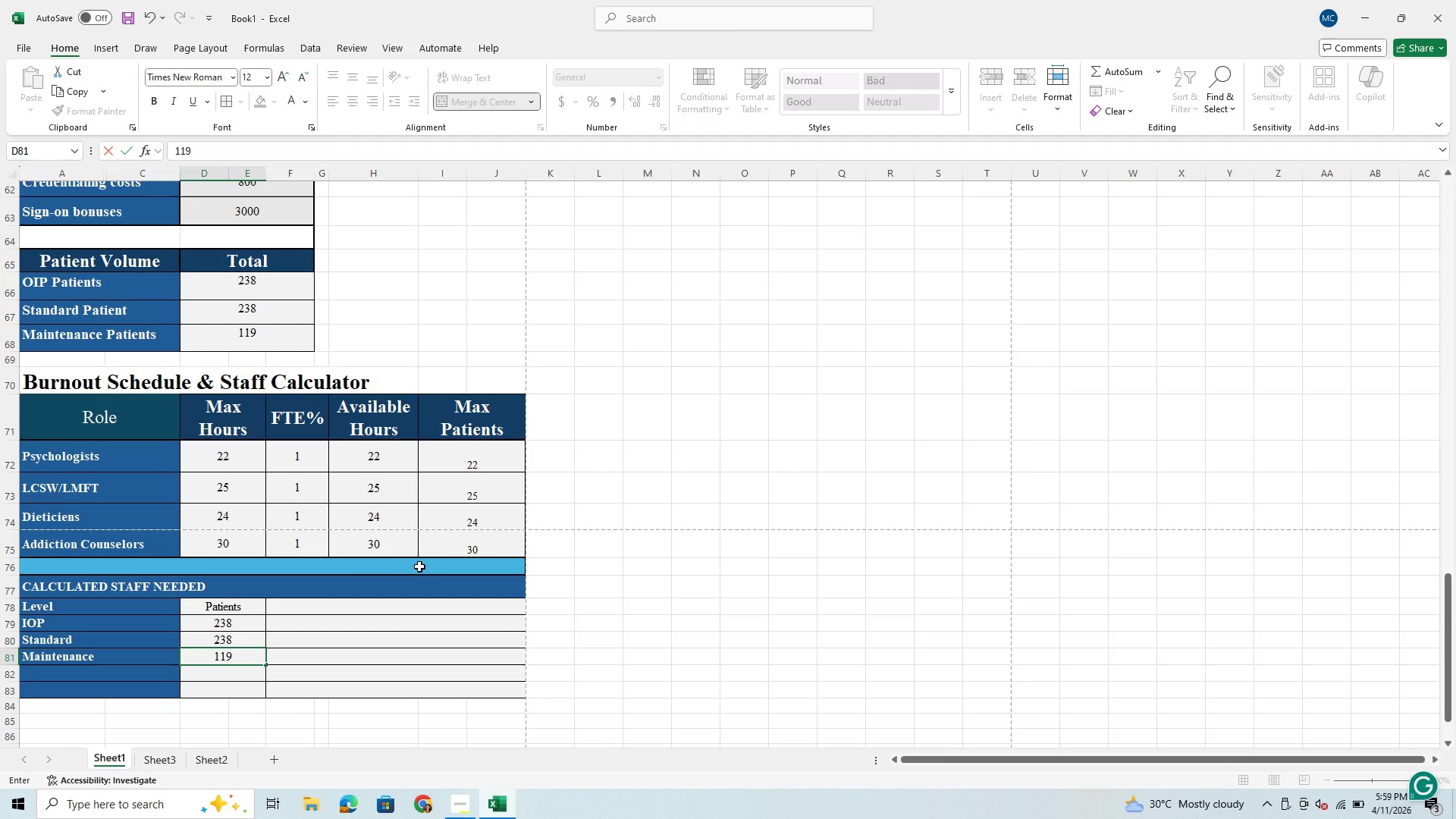 
left_click([295, 607])
 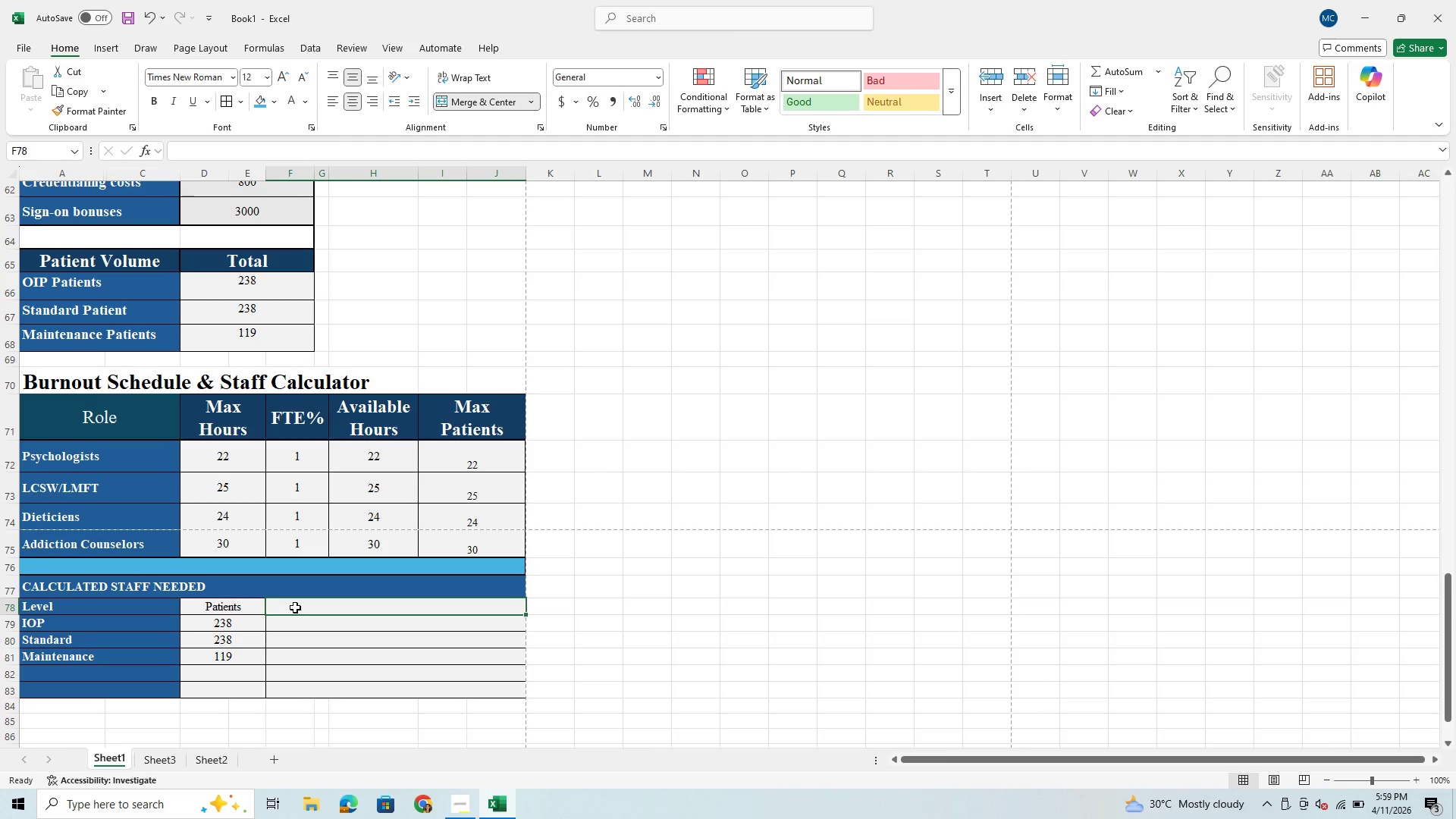 
left_click([295, 607])
 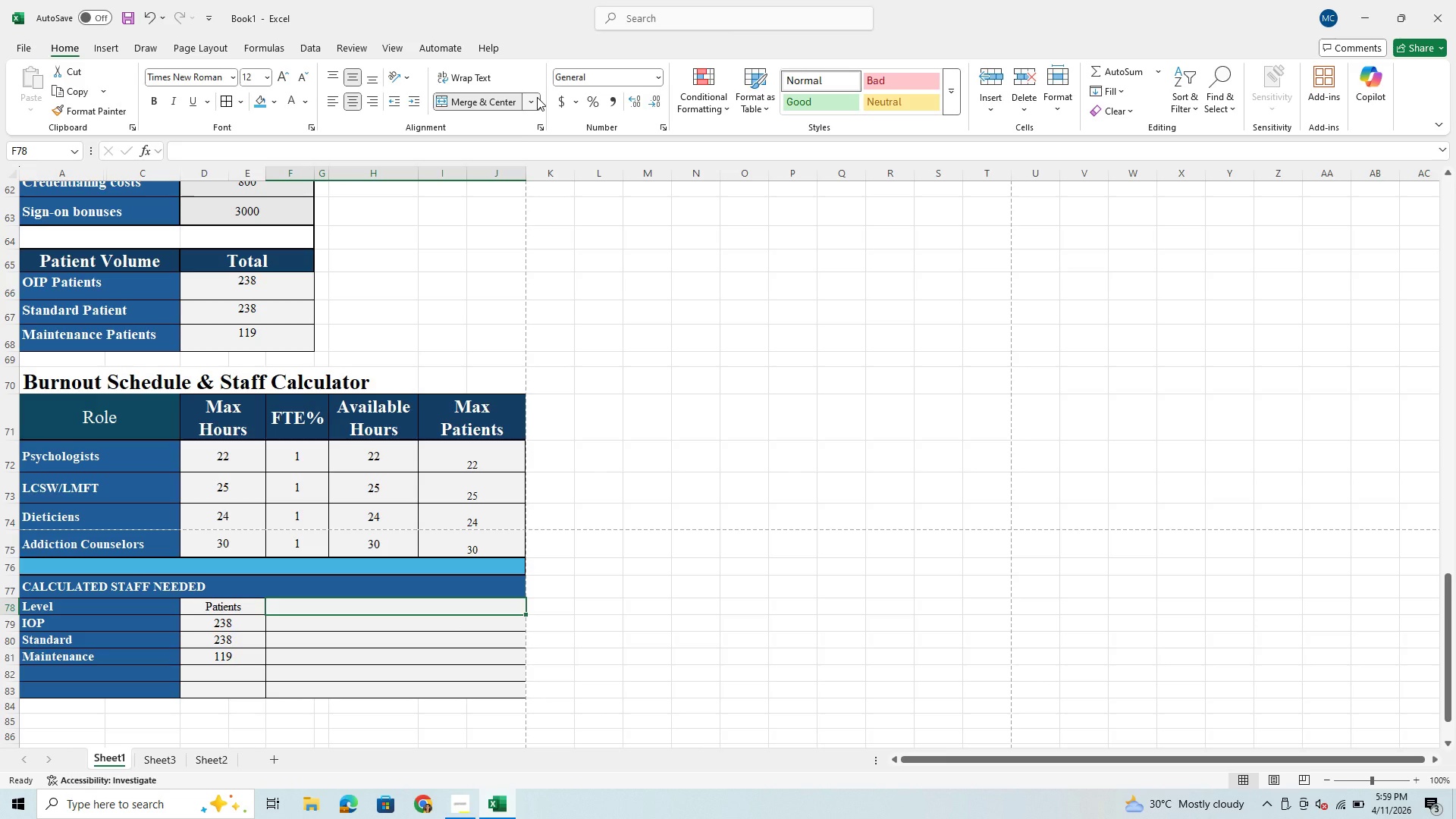 
left_click([332, 698])
 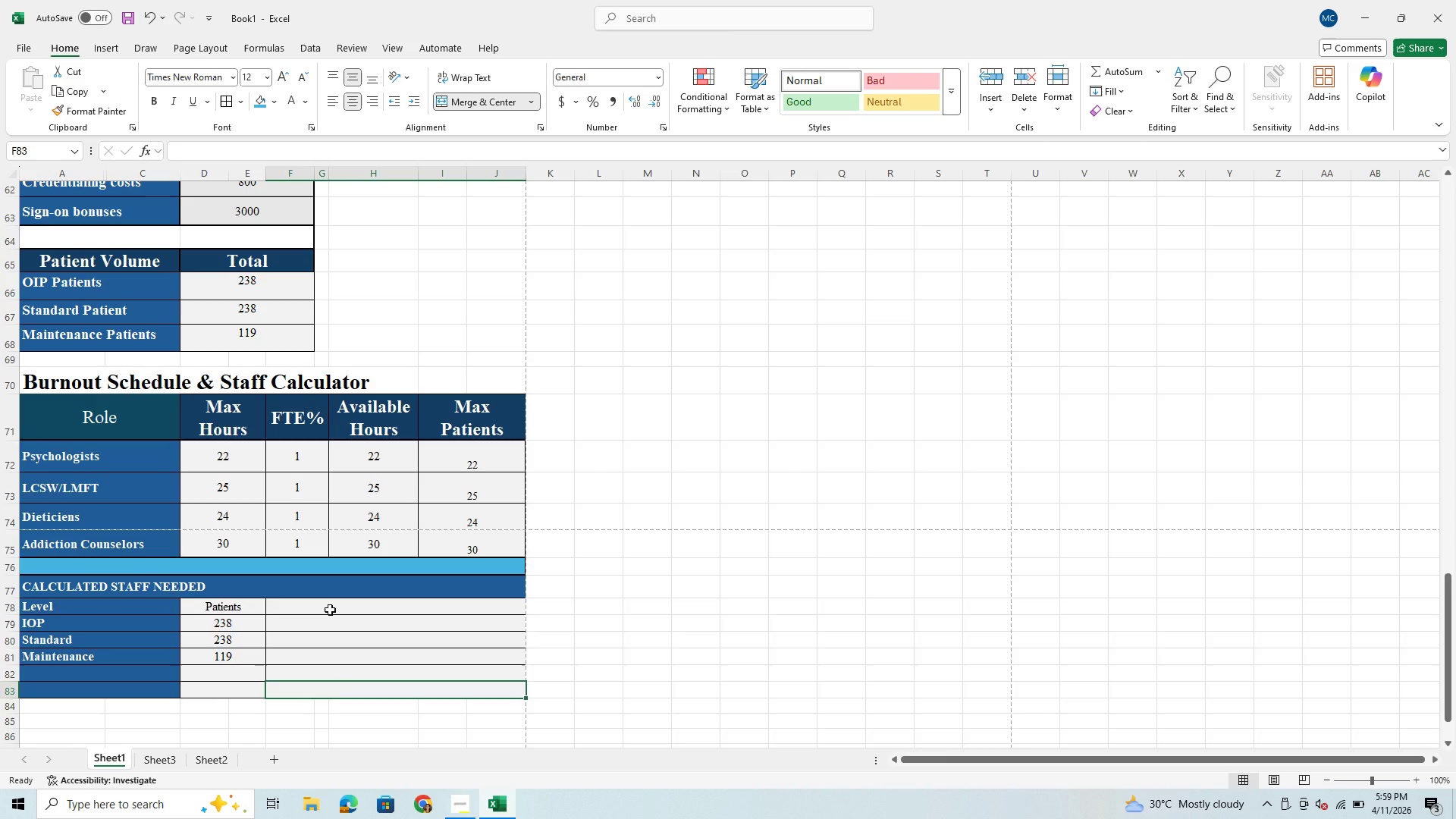 
left_click_drag(start_coordinate=[330, 610], to_coordinate=[322, 695])
 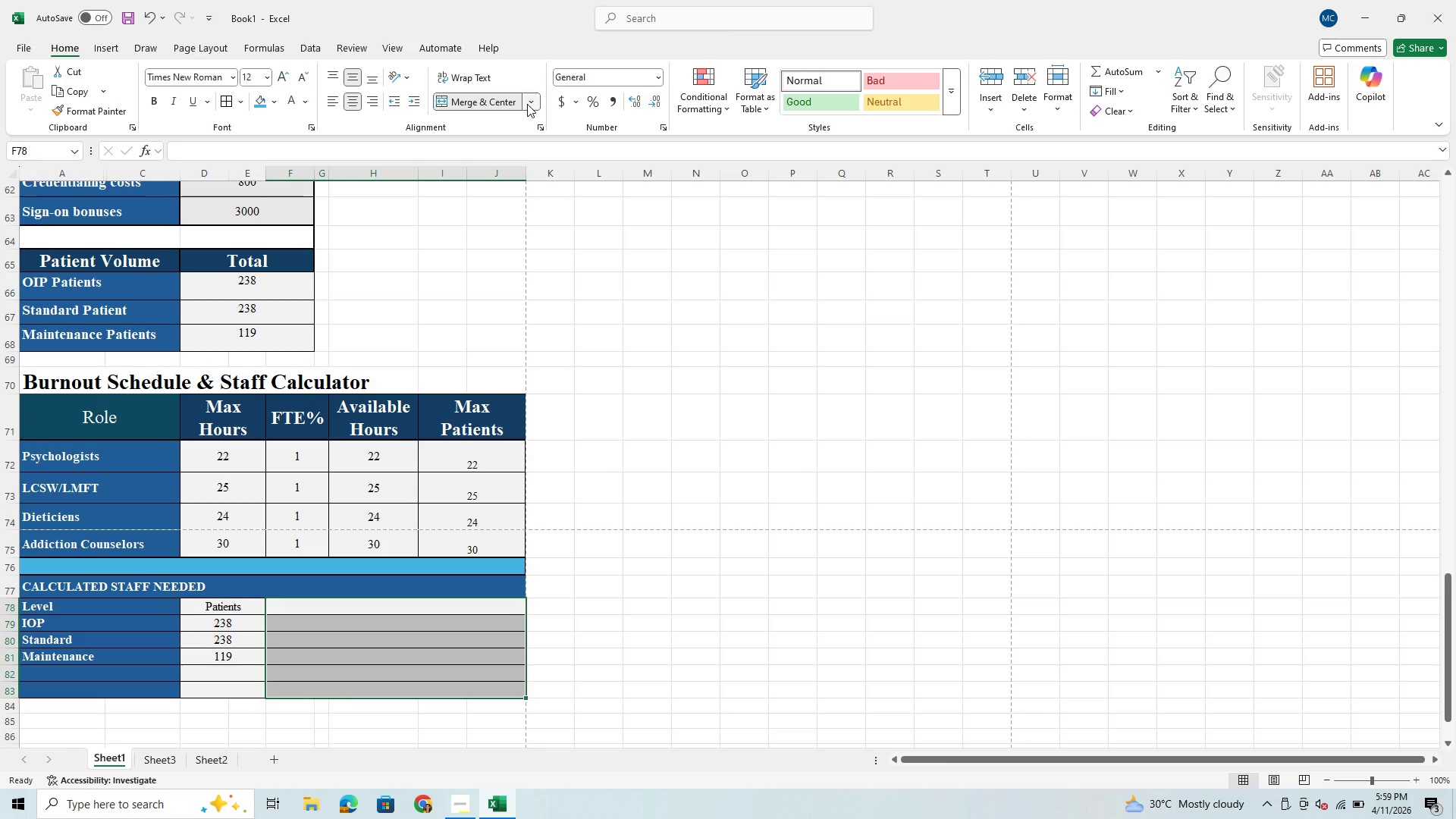 
left_click([527, 104])
 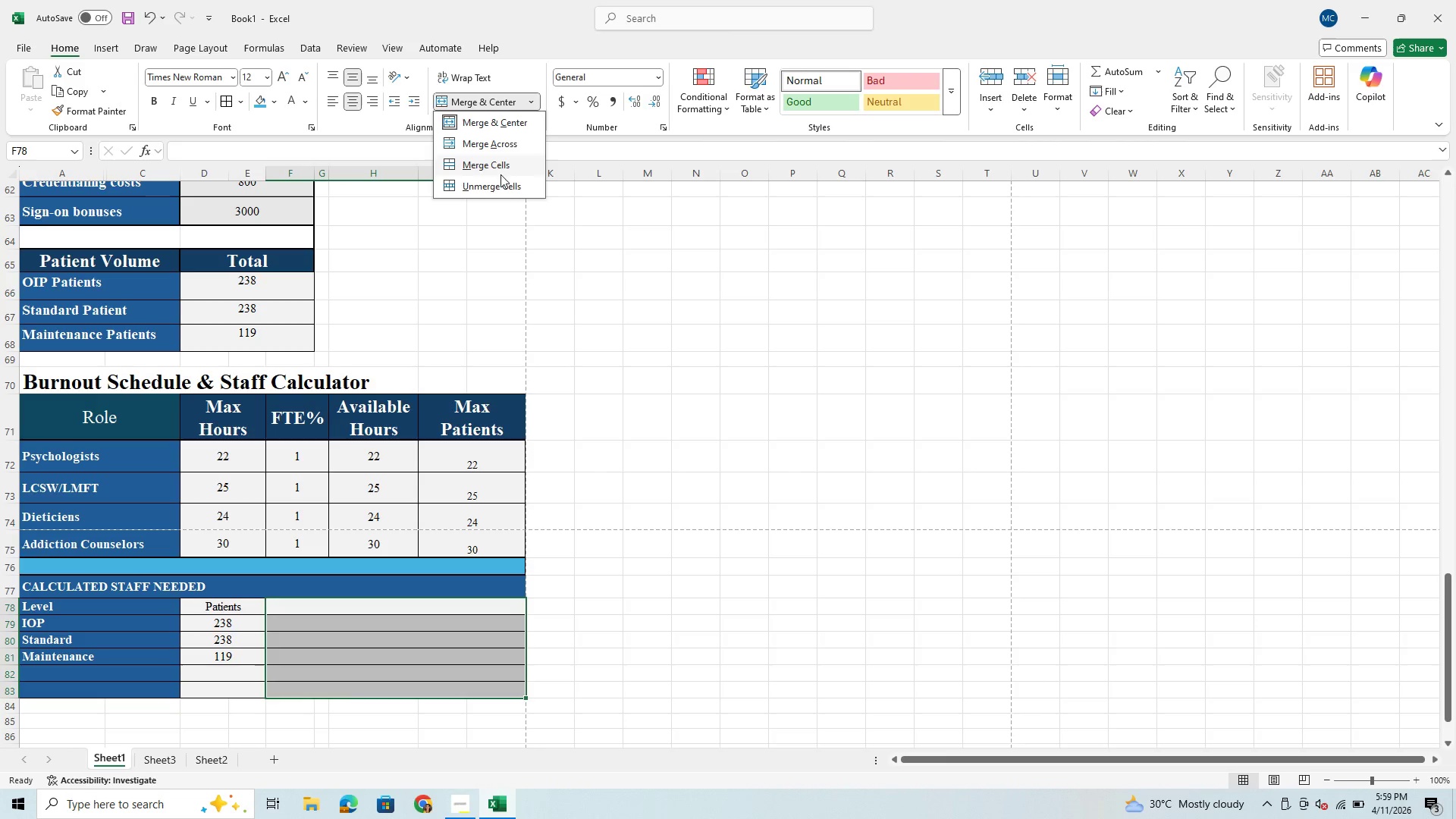 
left_click([496, 182])
 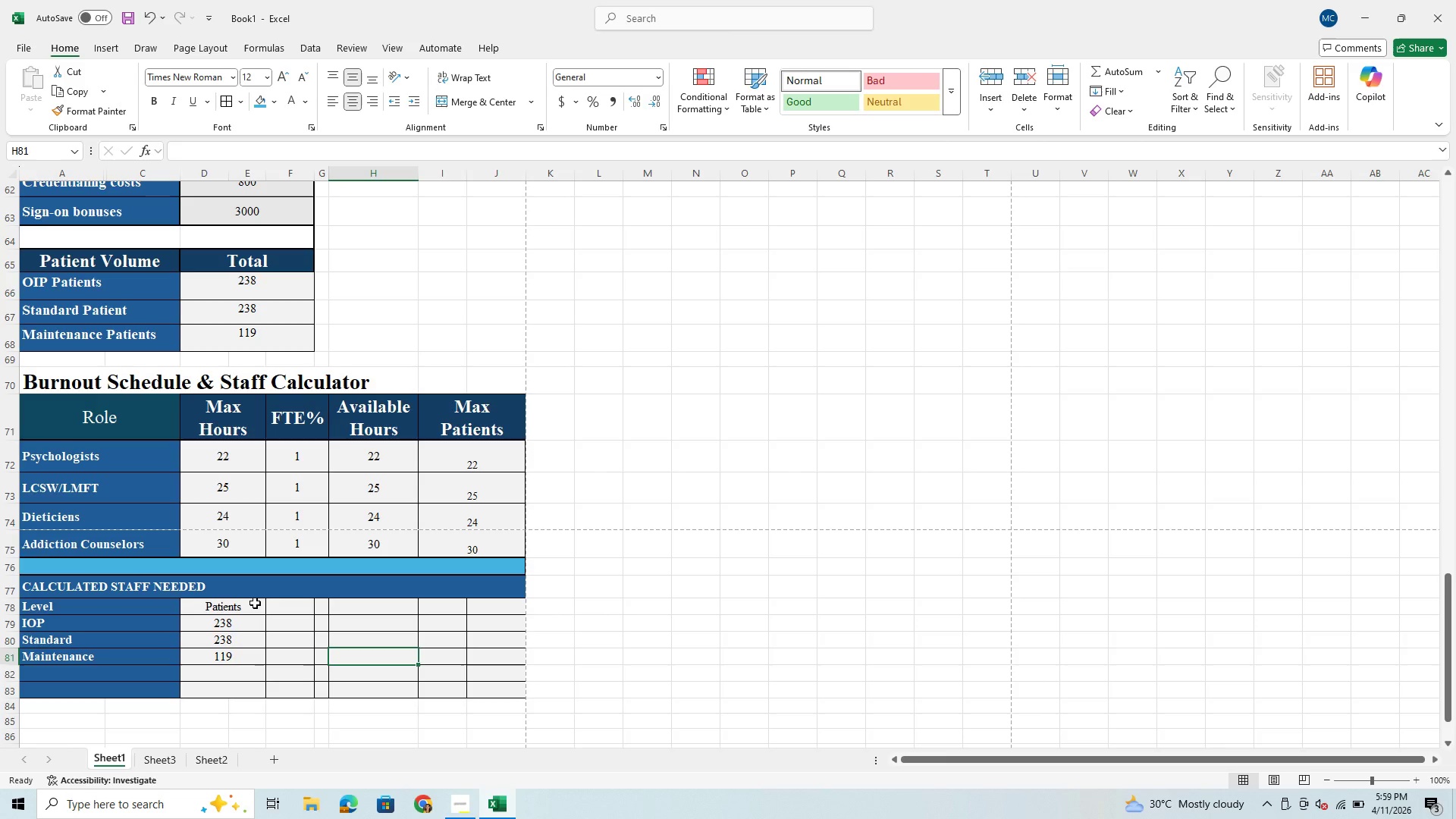 
left_click_drag(start_coordinate=[299, 605], to_coordinate=[323, 692])
 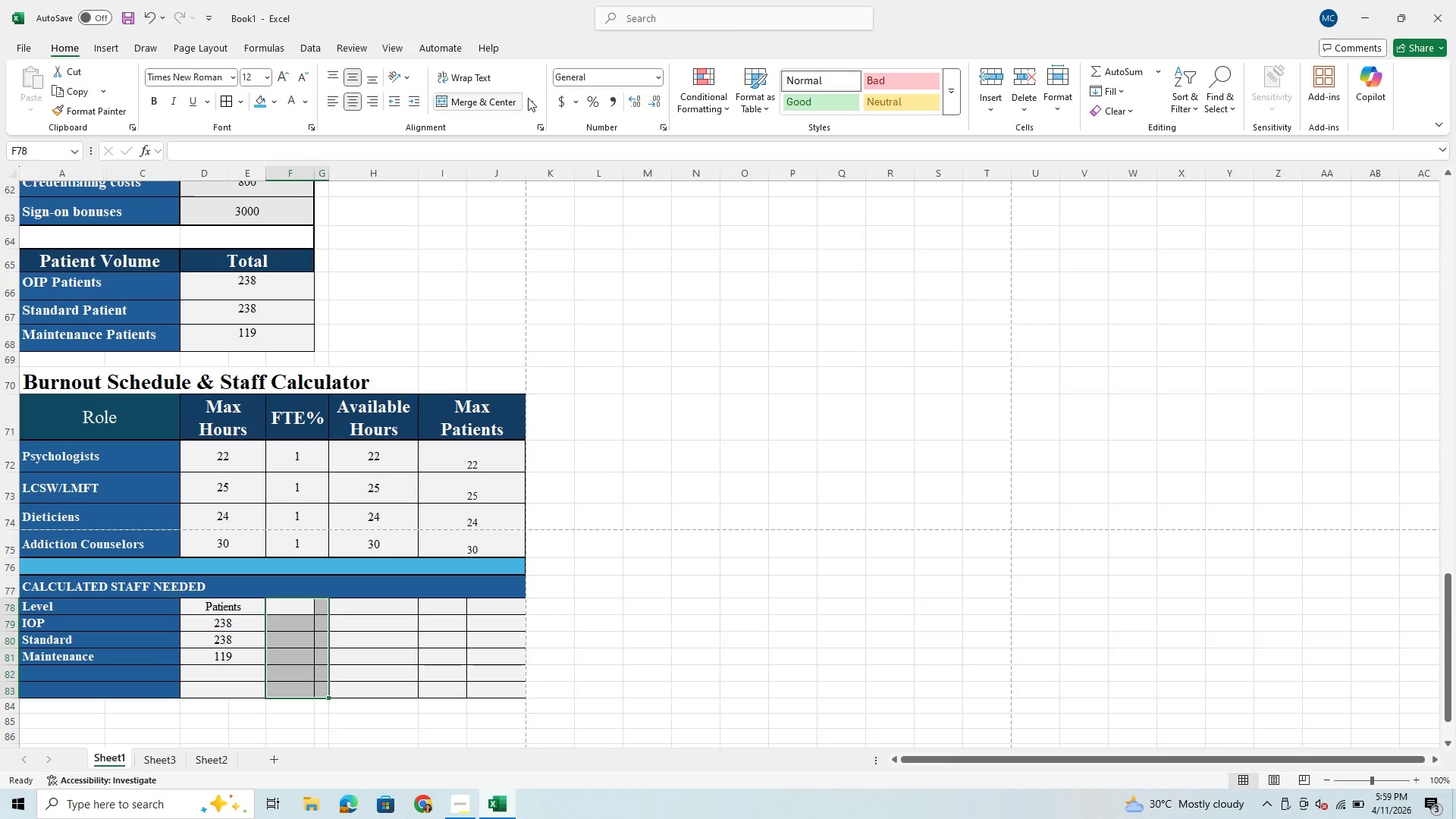 
left_click([530, 100])
 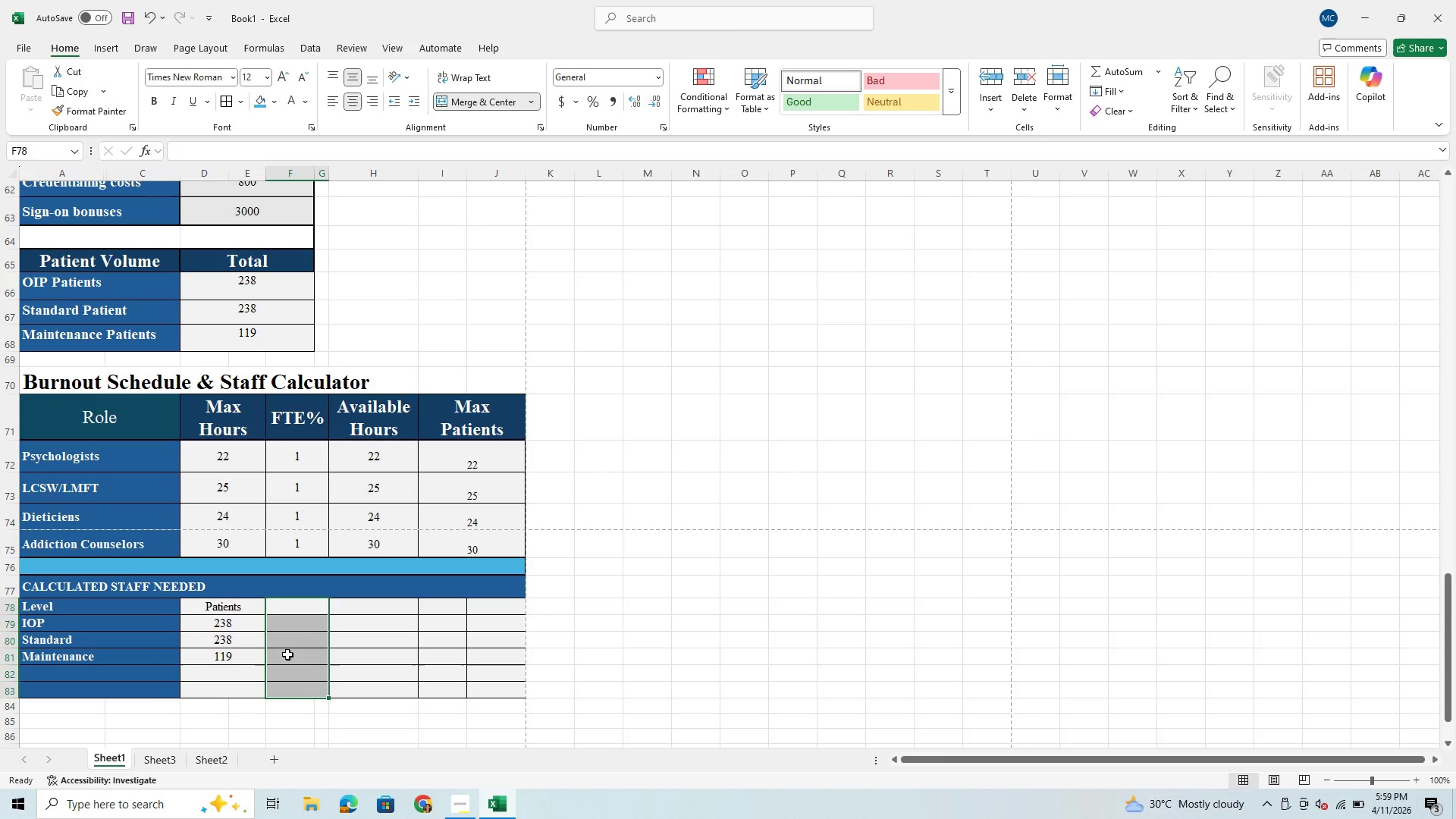 
left_click([303, 612])
 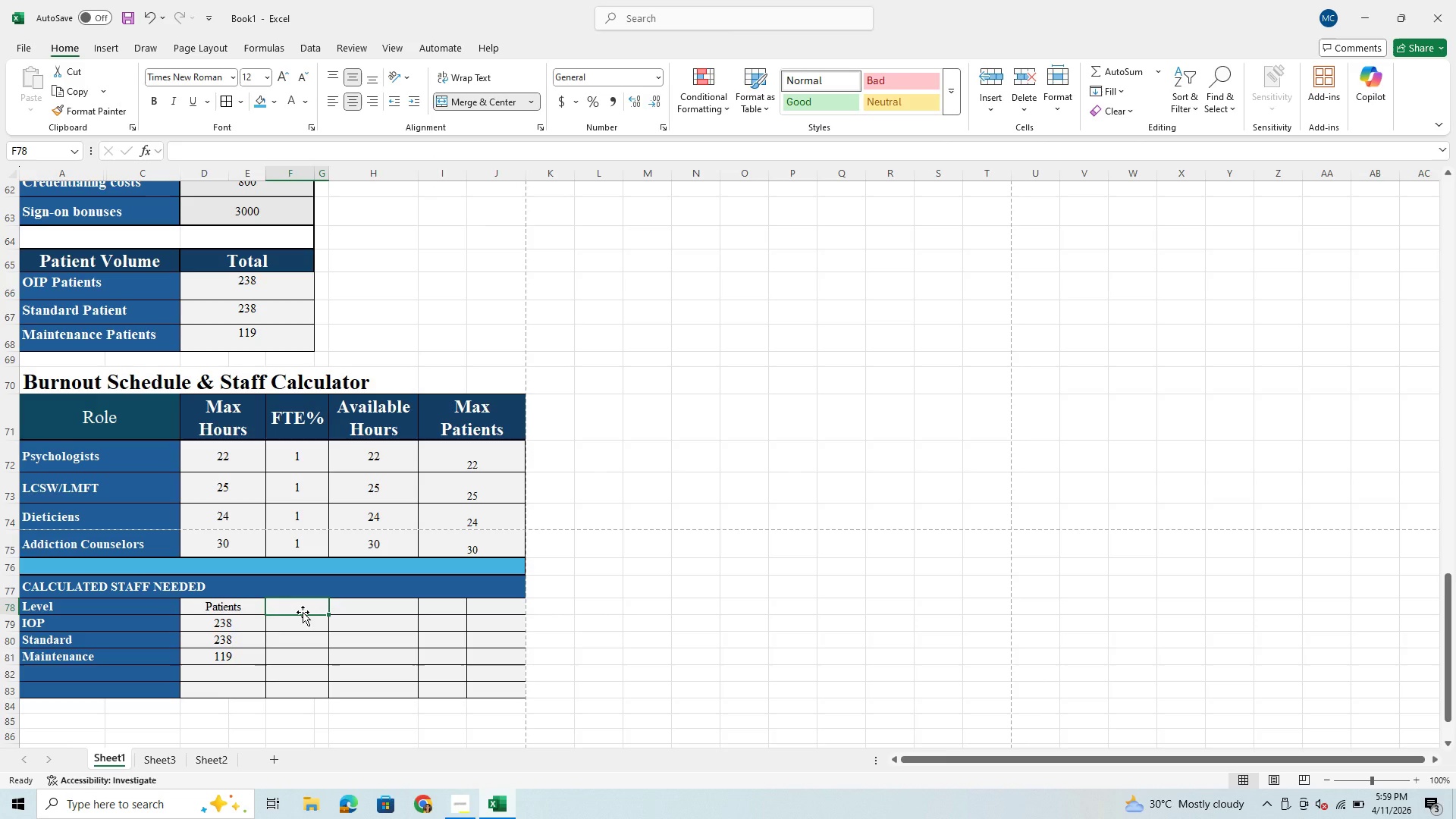 
type(Capacity)
 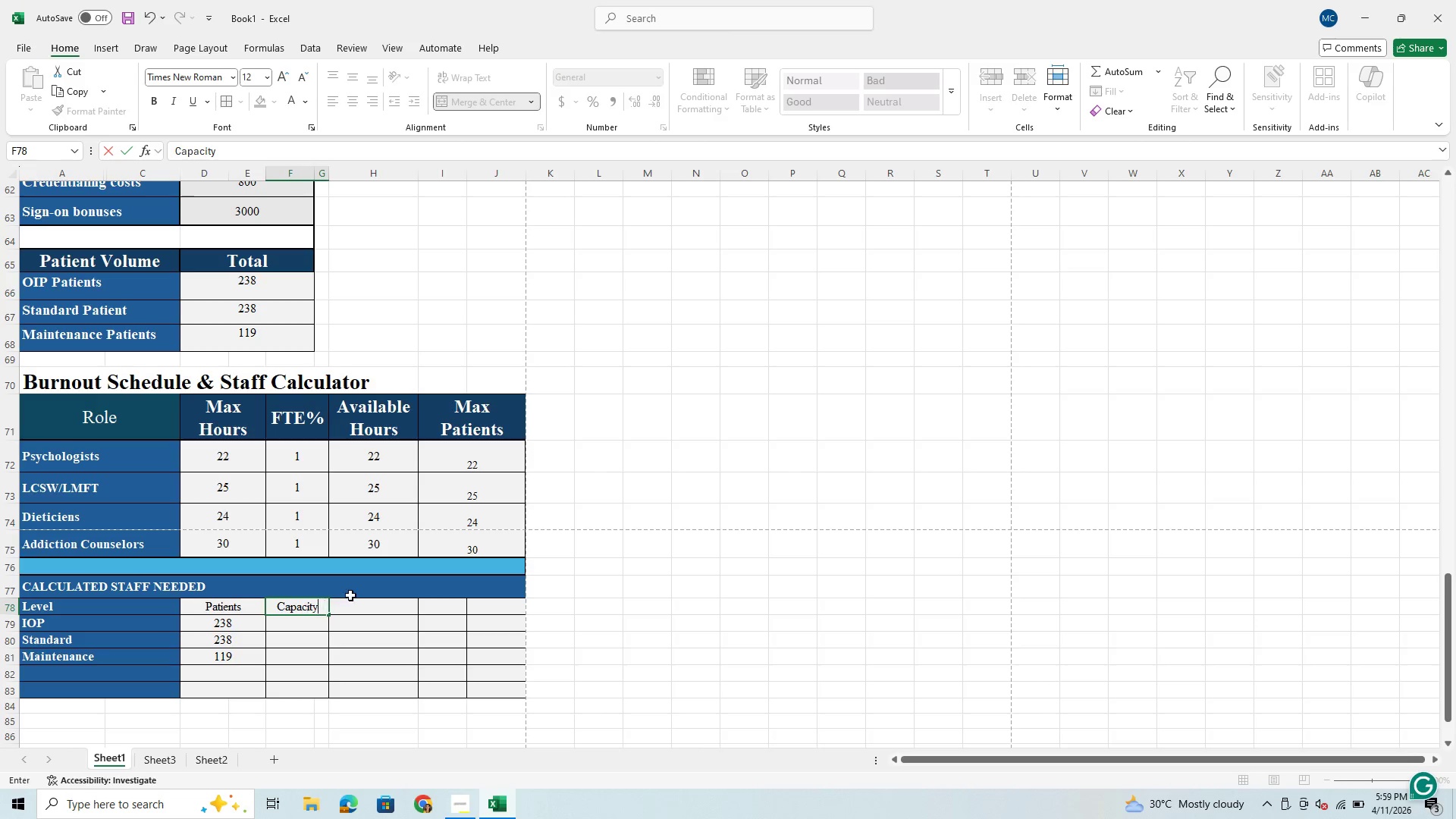 
left_click([374, 610])
 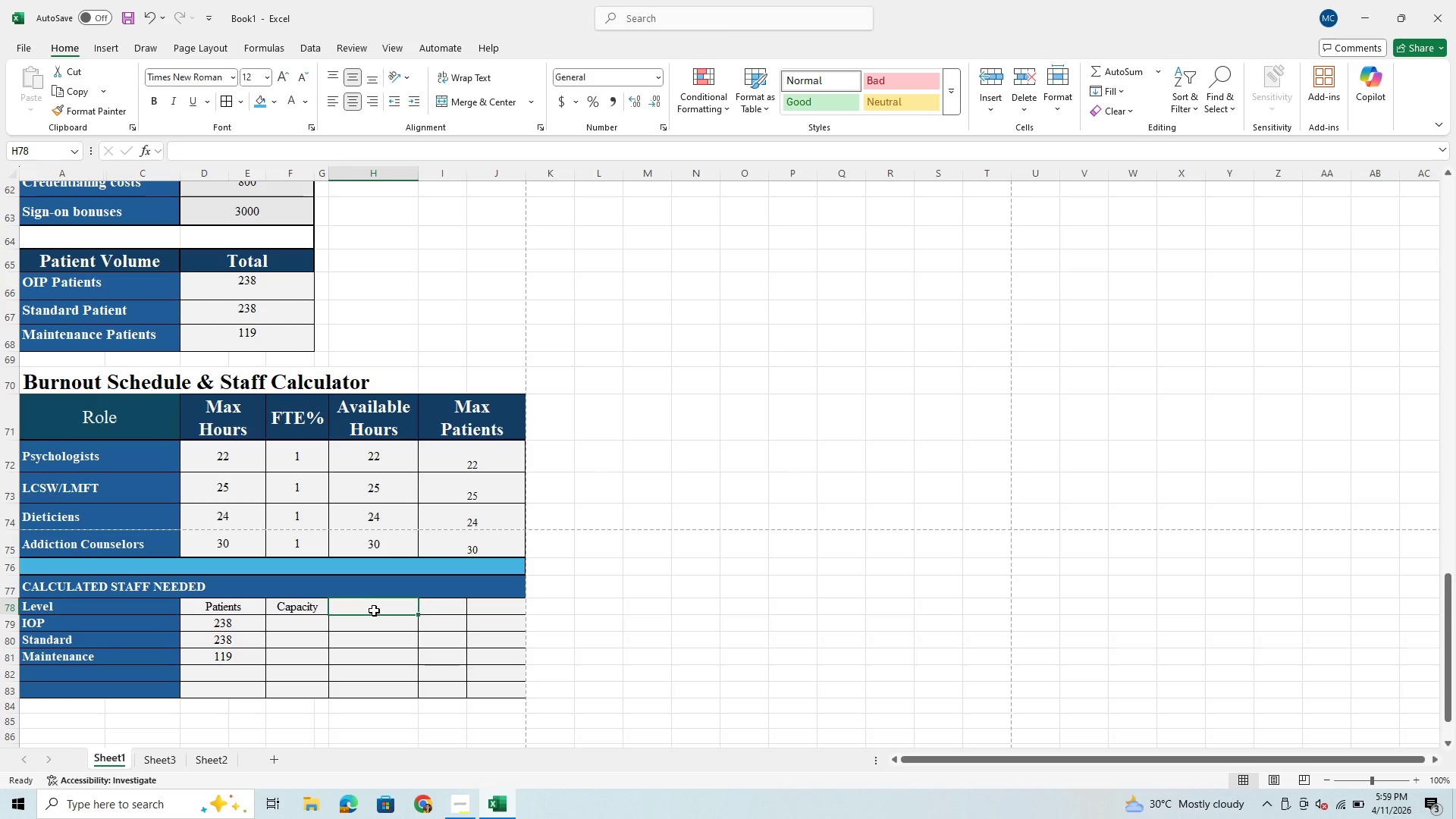 
wait(5.72)
 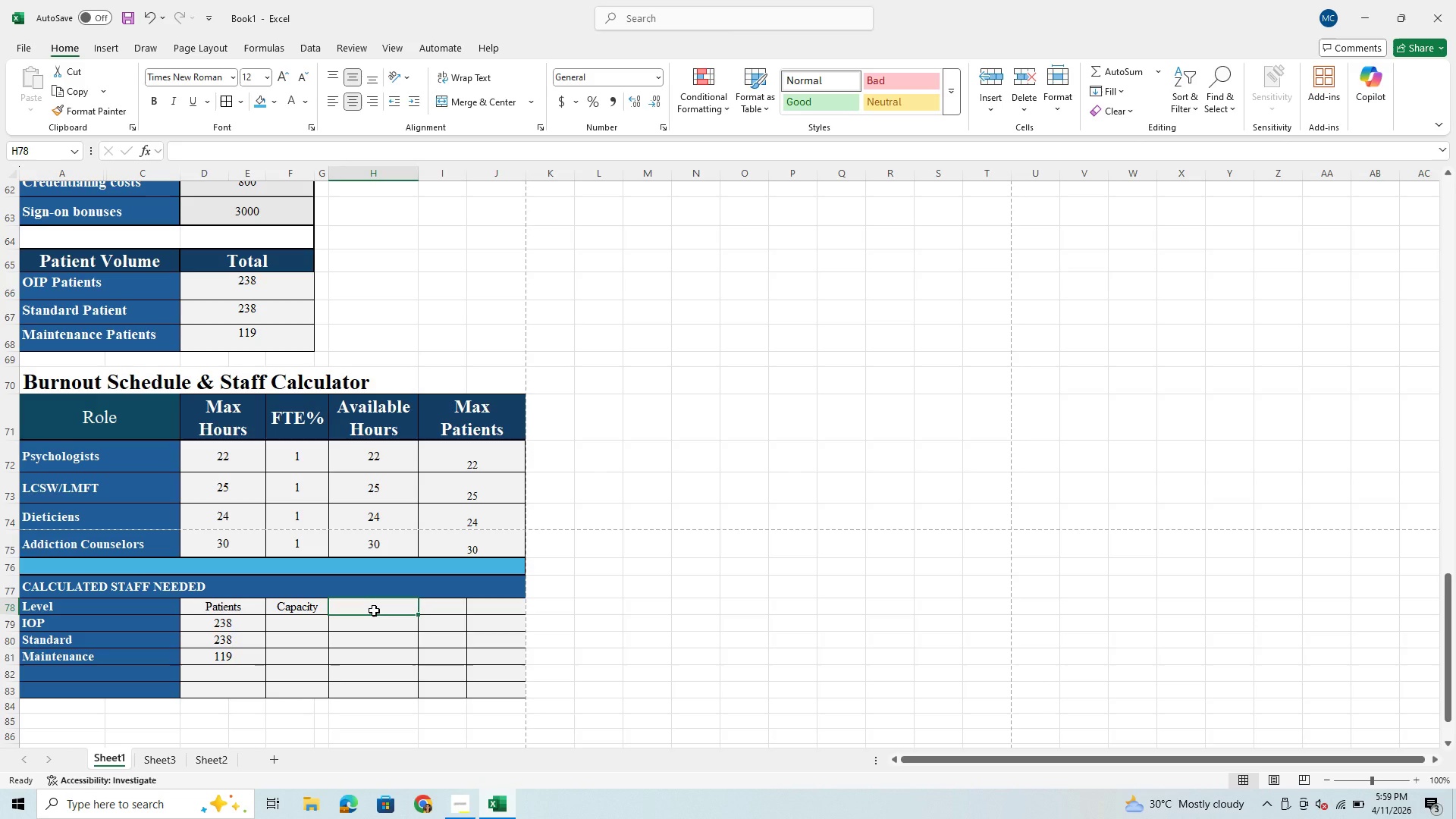 
type(Staff Needed)
 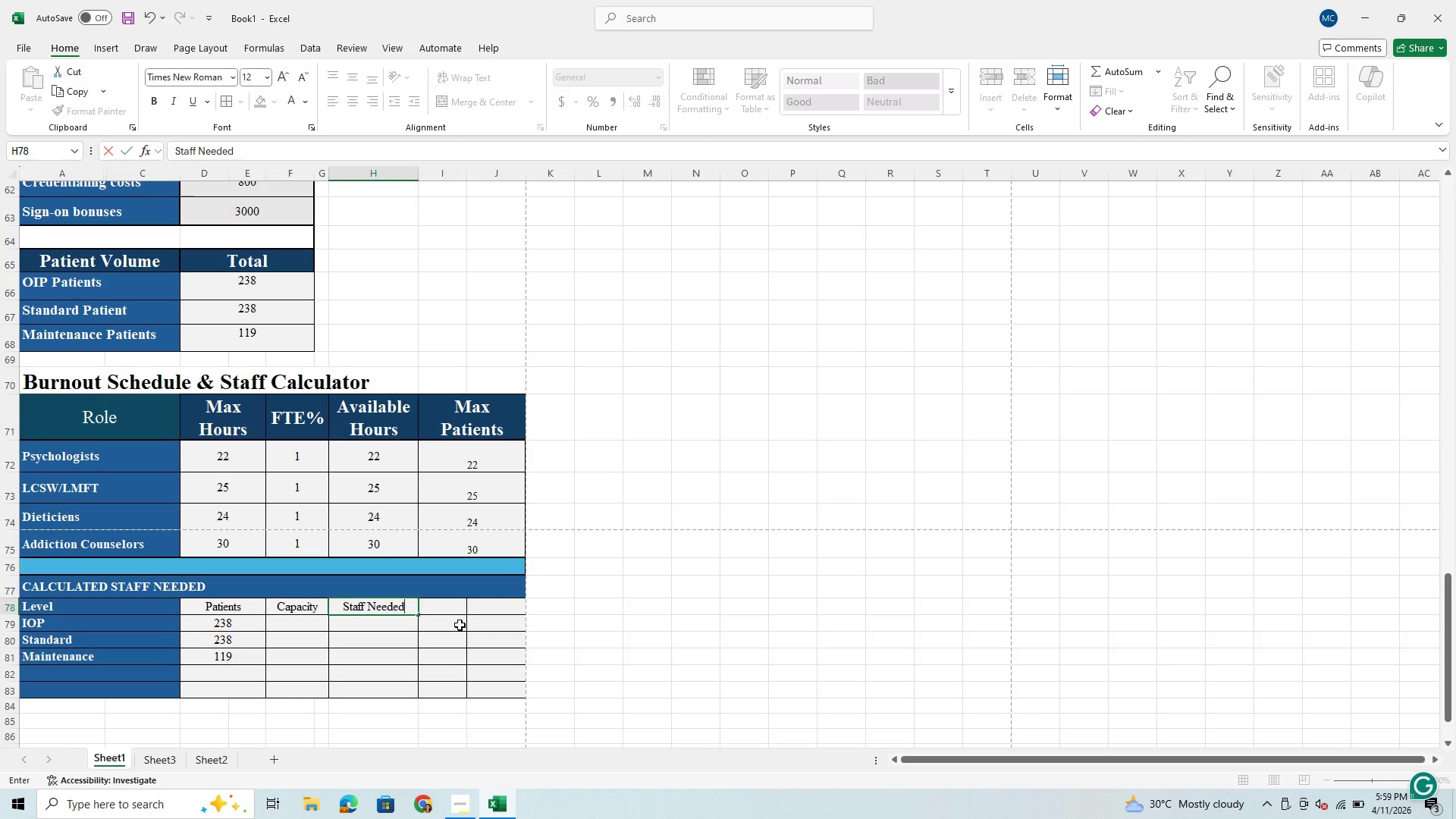 
wait(7.56)
 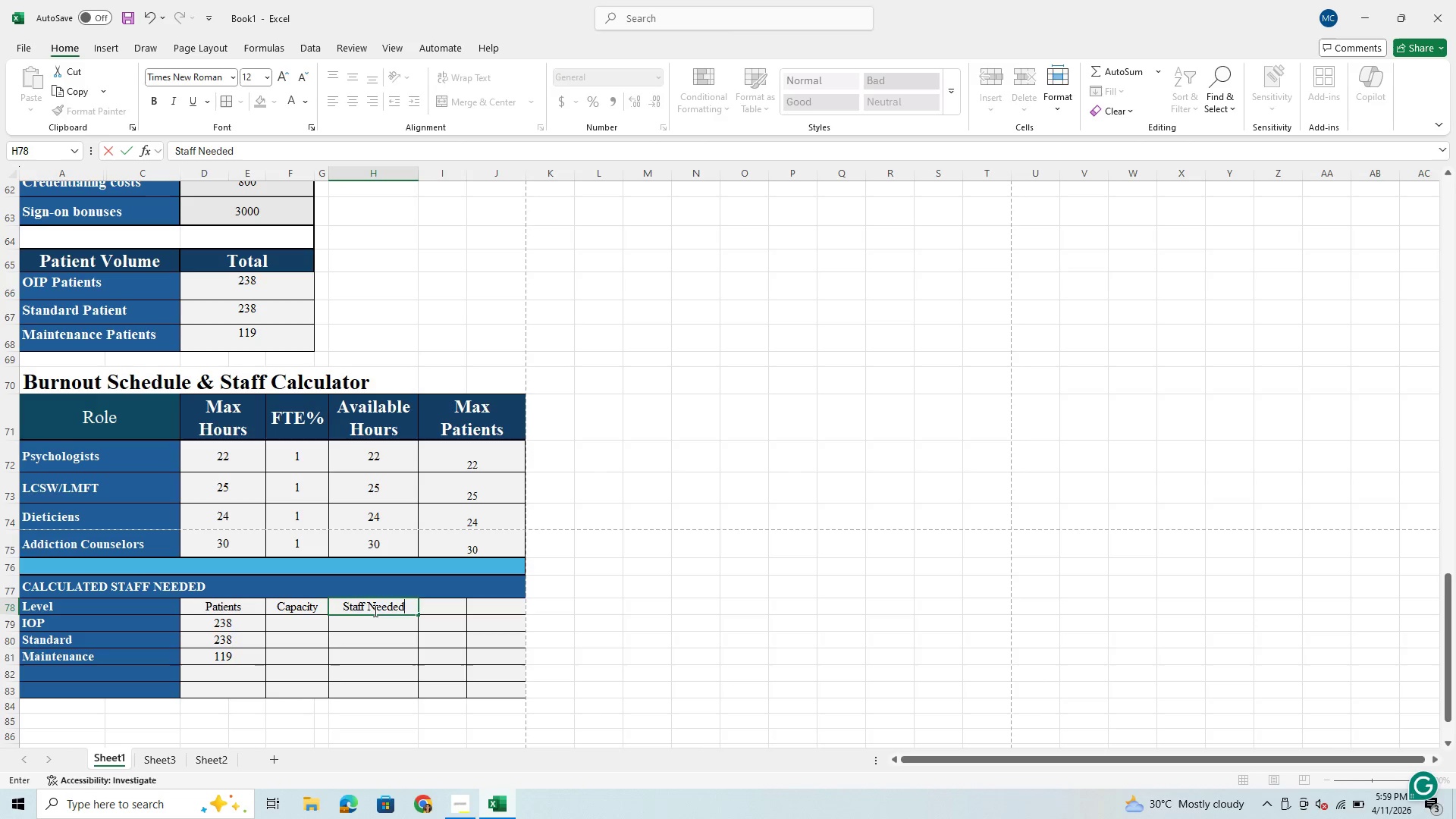 
scroll: coordinate [492, 611], scroll_direction: up, amount: 1.0
 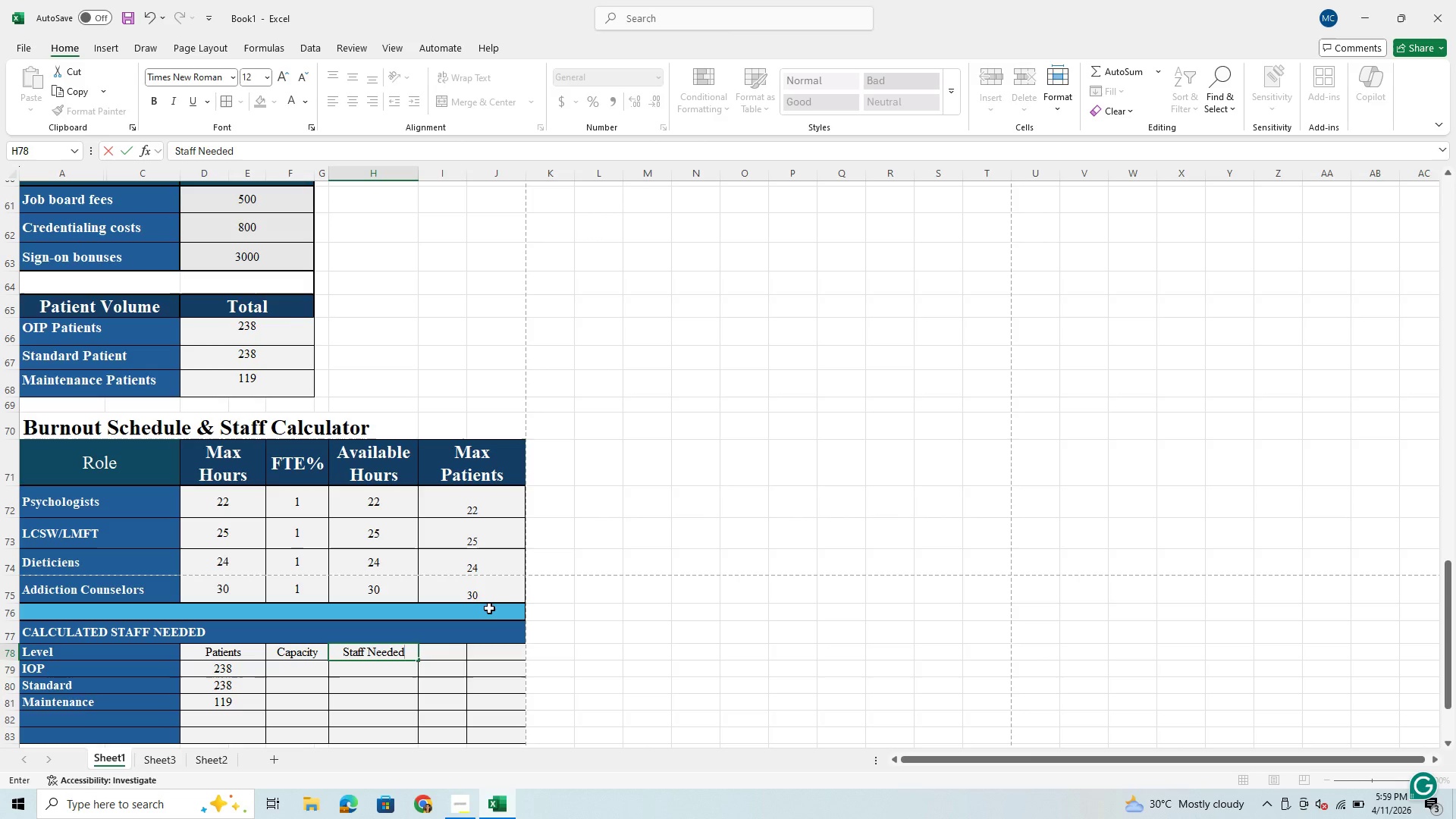 
scroll: coordinate [489, 608], scroll_direction: down, amount: 1.0
 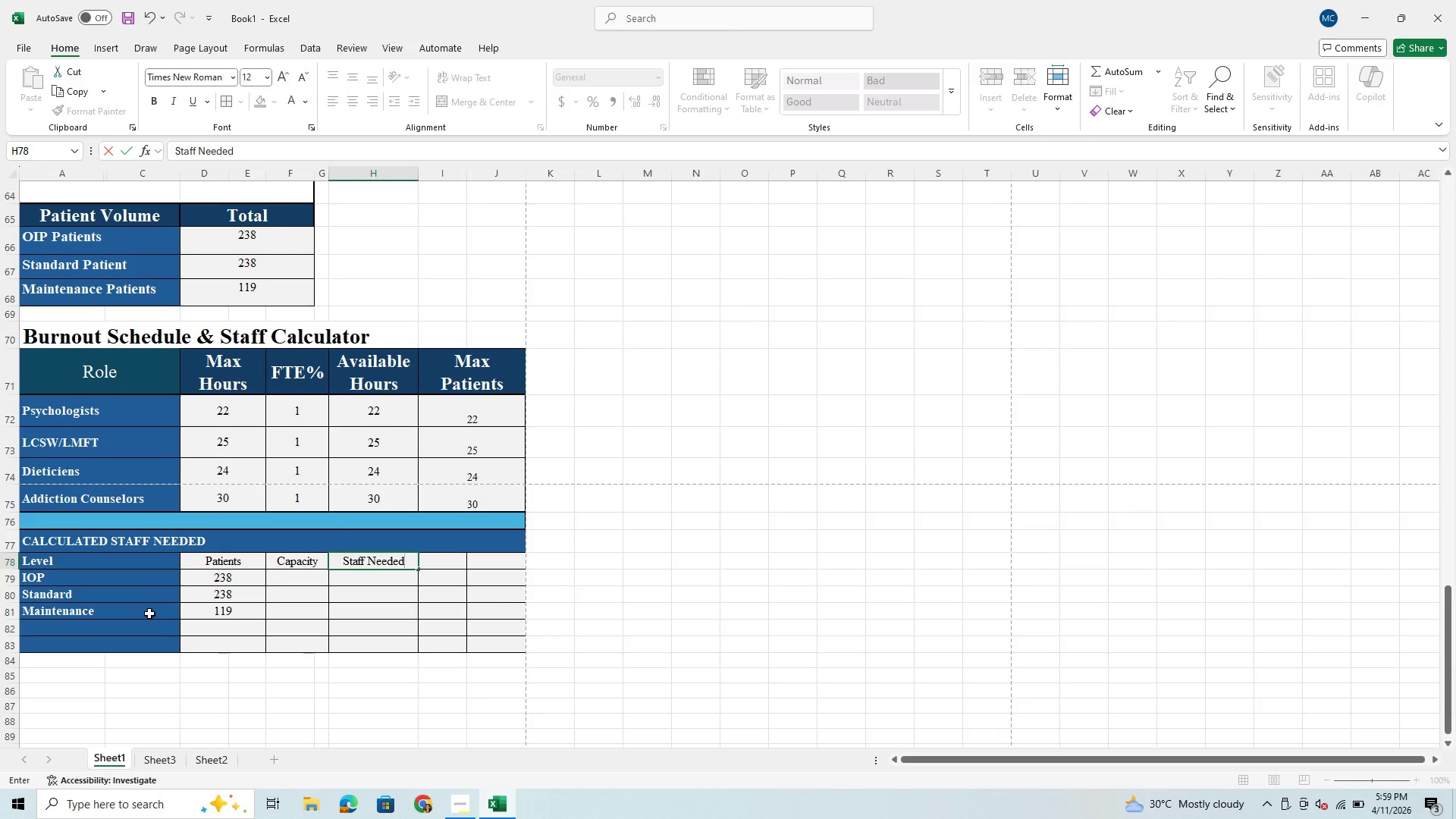 
left_click([149, 613])
 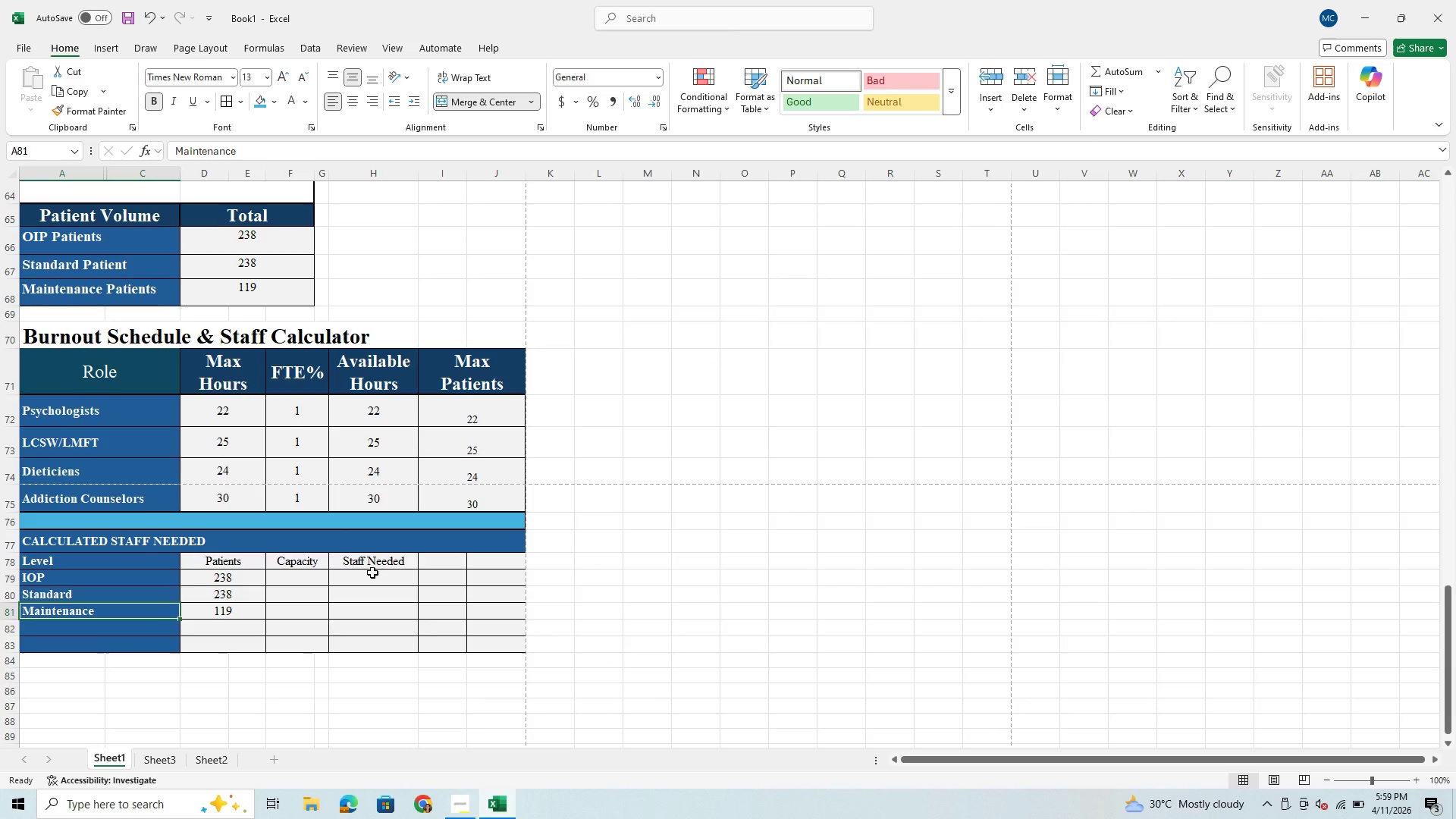 
left_click([434, 560])
 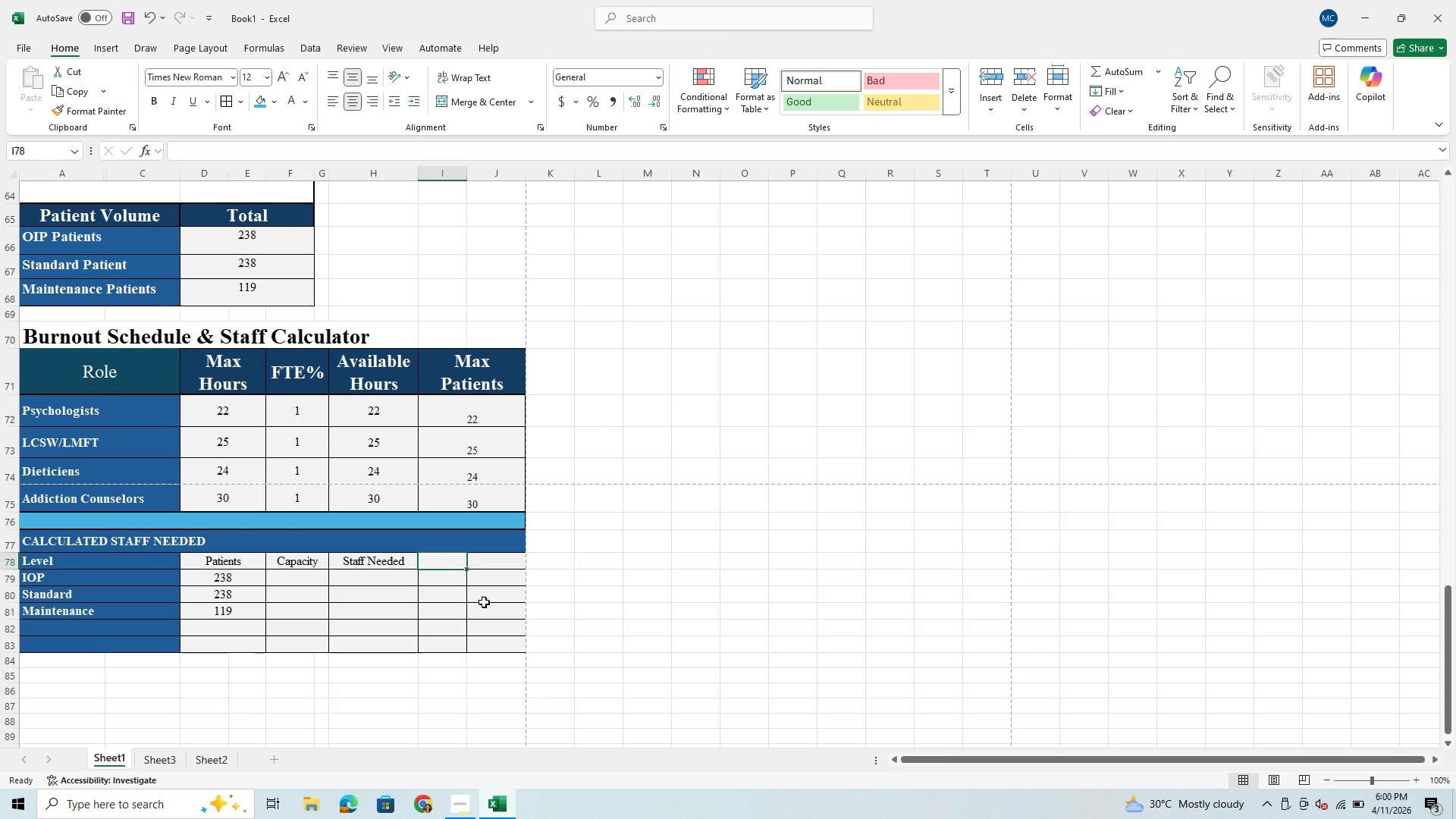 
wait(11.2)
 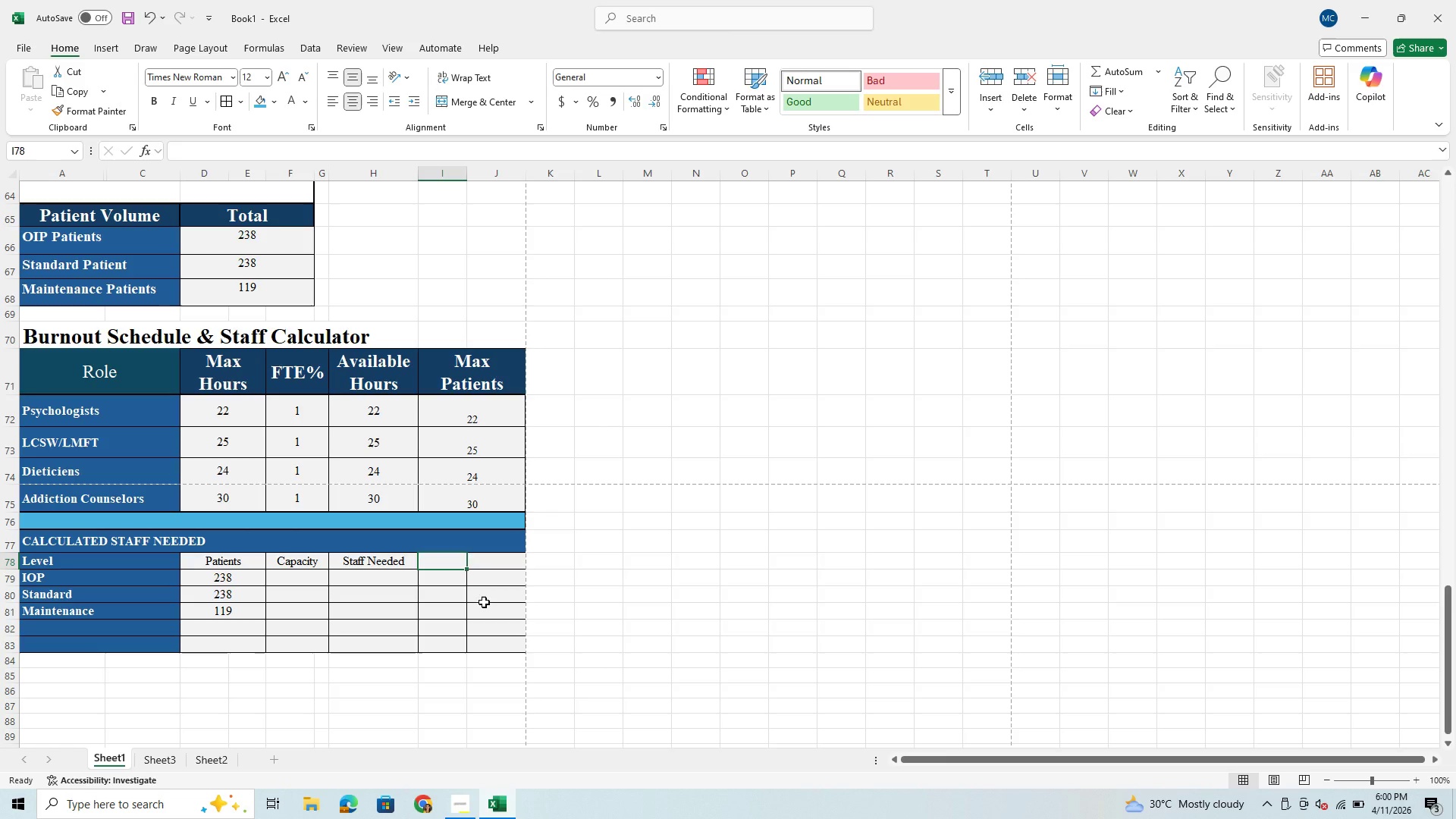 
left_click_drag(start_coordinate=[448, 564], to_coordinate=[479, 642])
 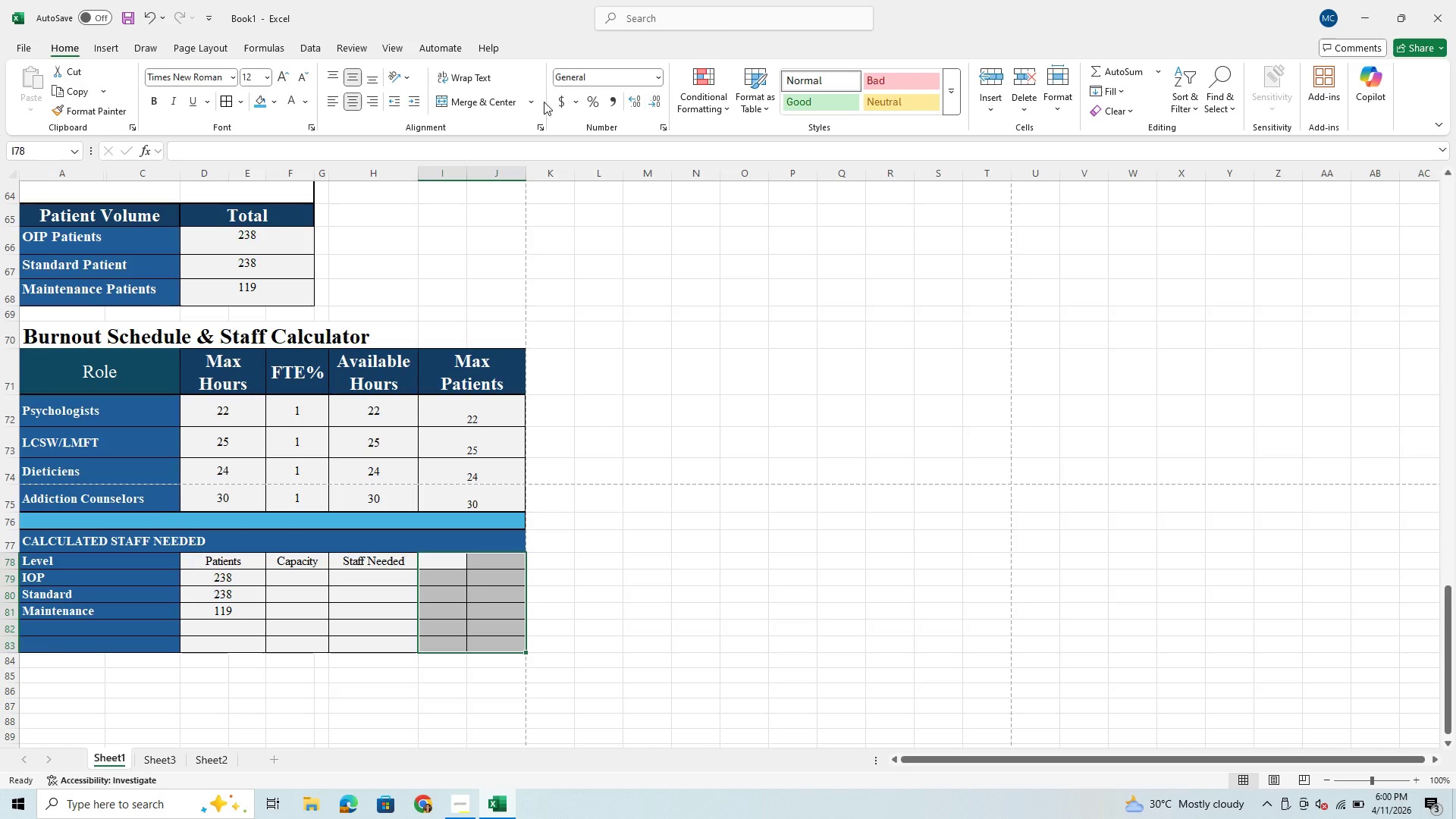 
left_click([535, 100])
 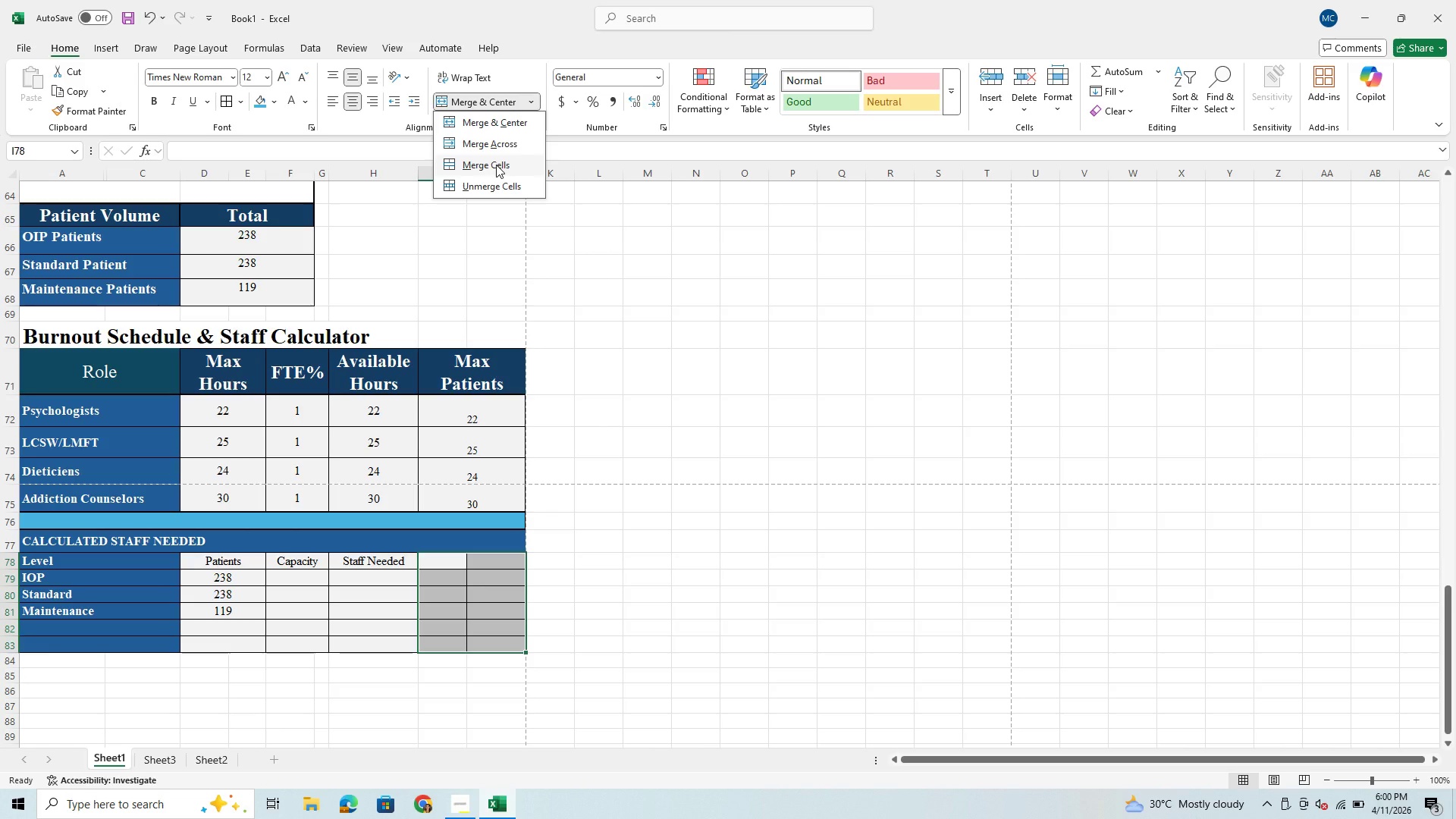 
left_click([496, 165])
 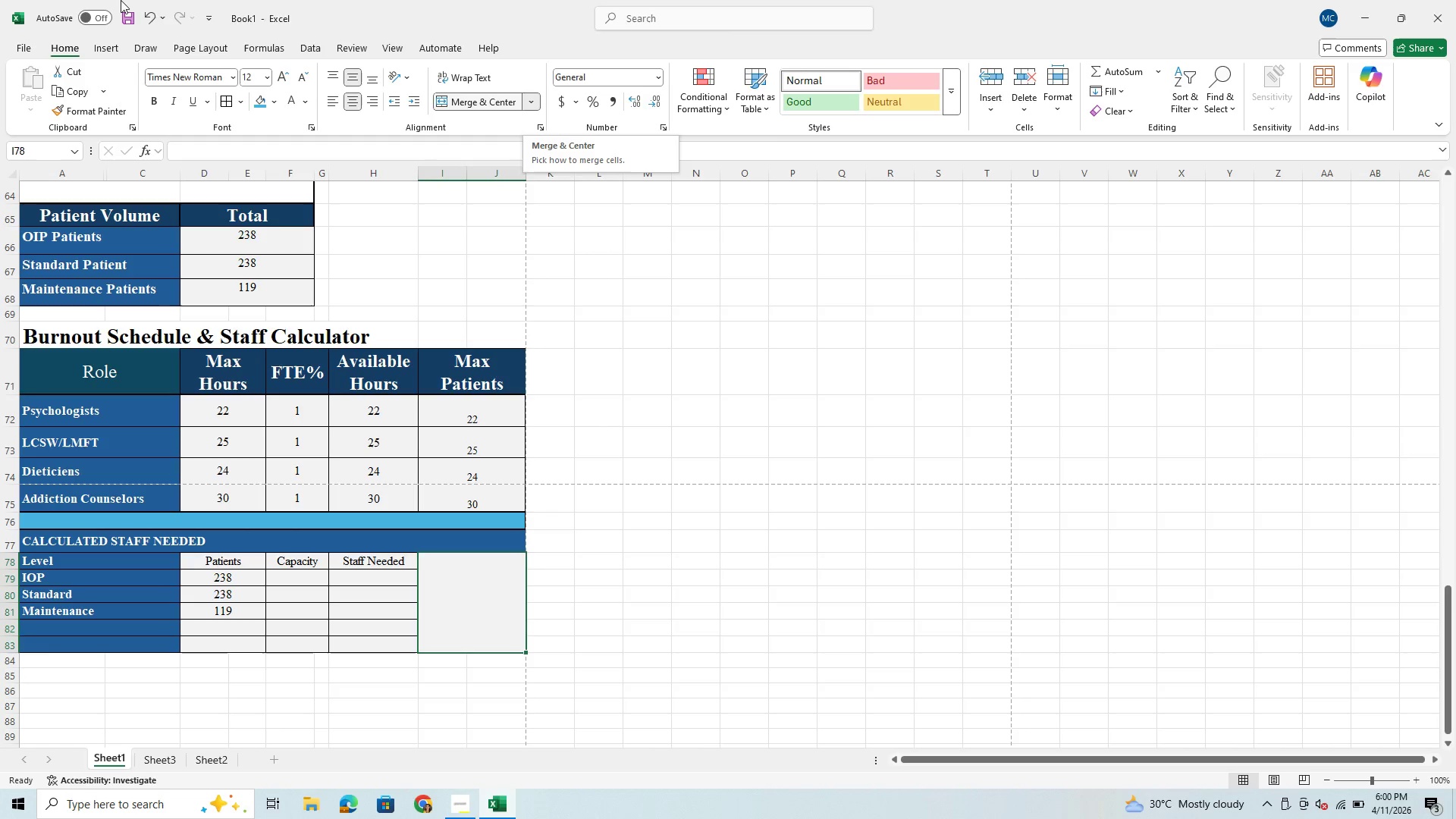 
left_click([149, 15])
 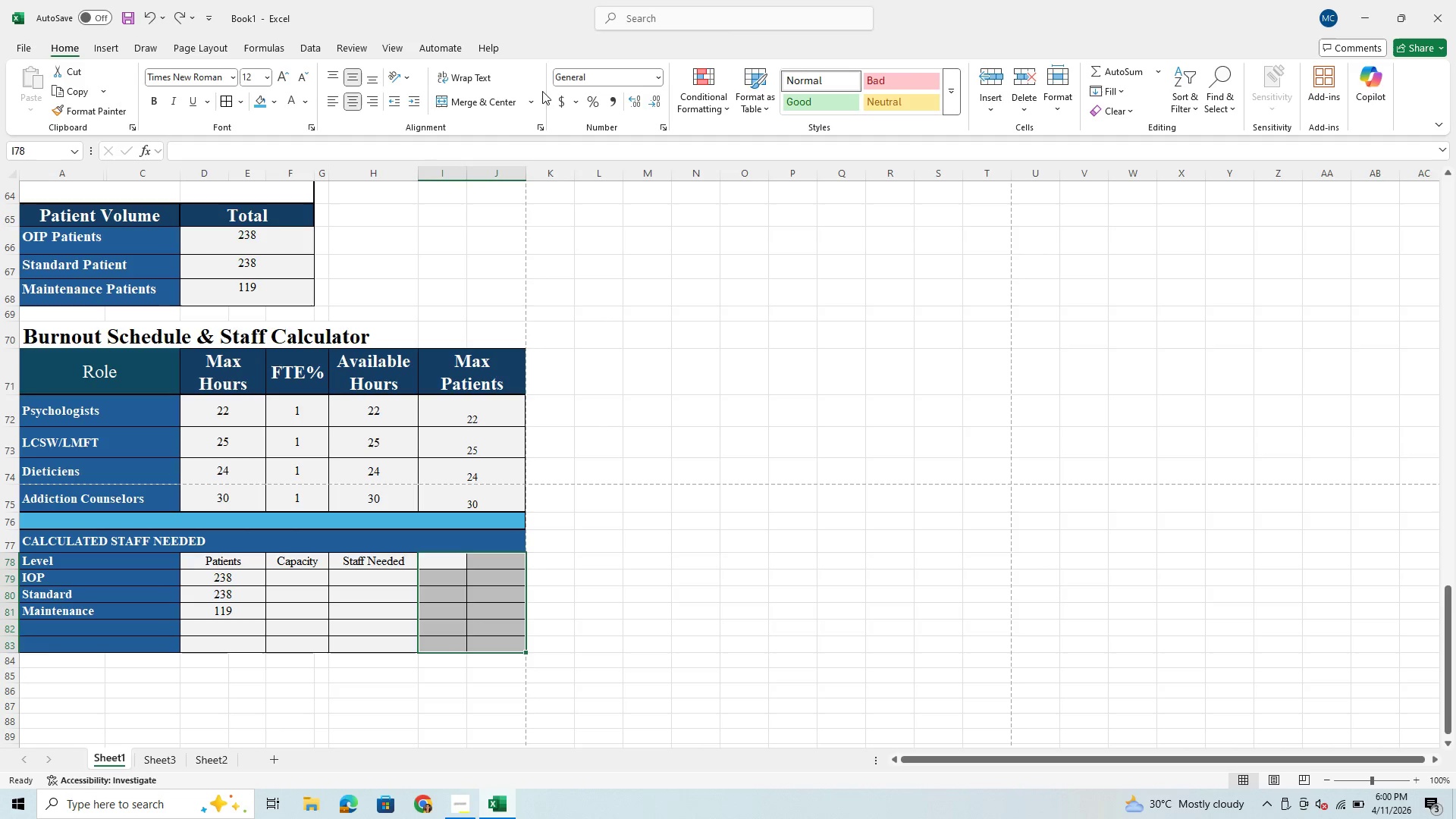 
left_click([530, 101])
 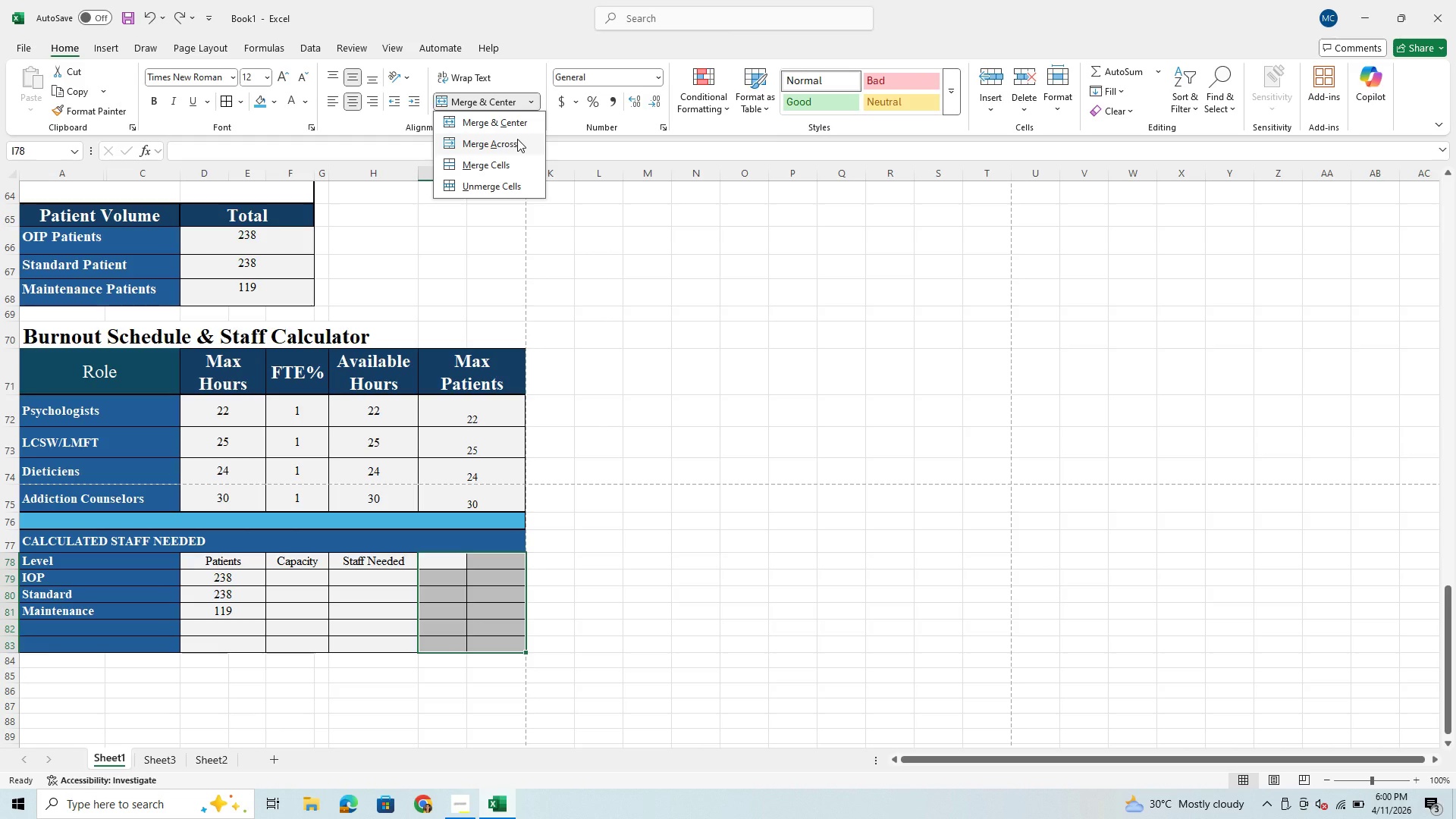 
left_click([517, 139])
 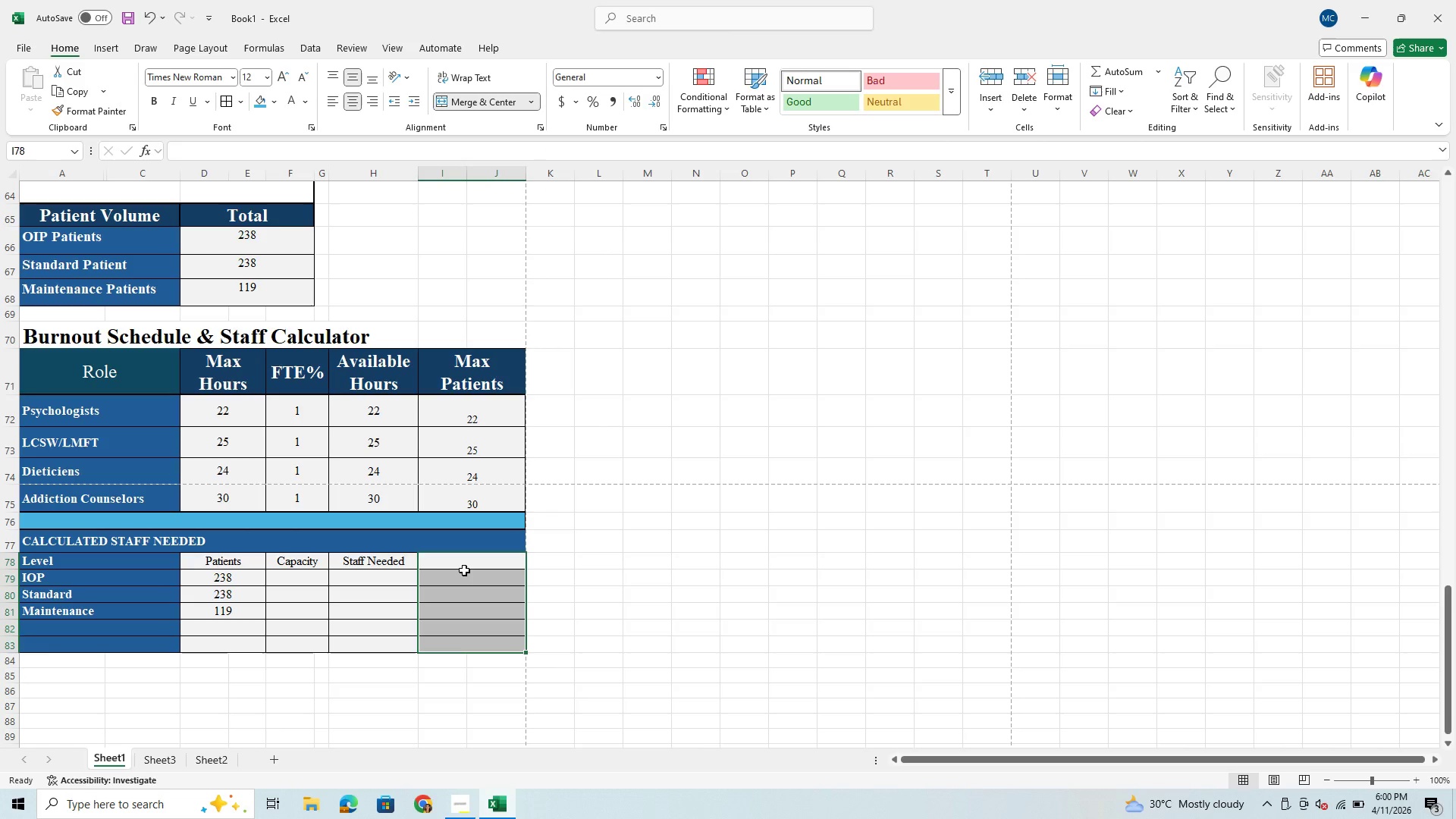 
left_click([471, 565])
 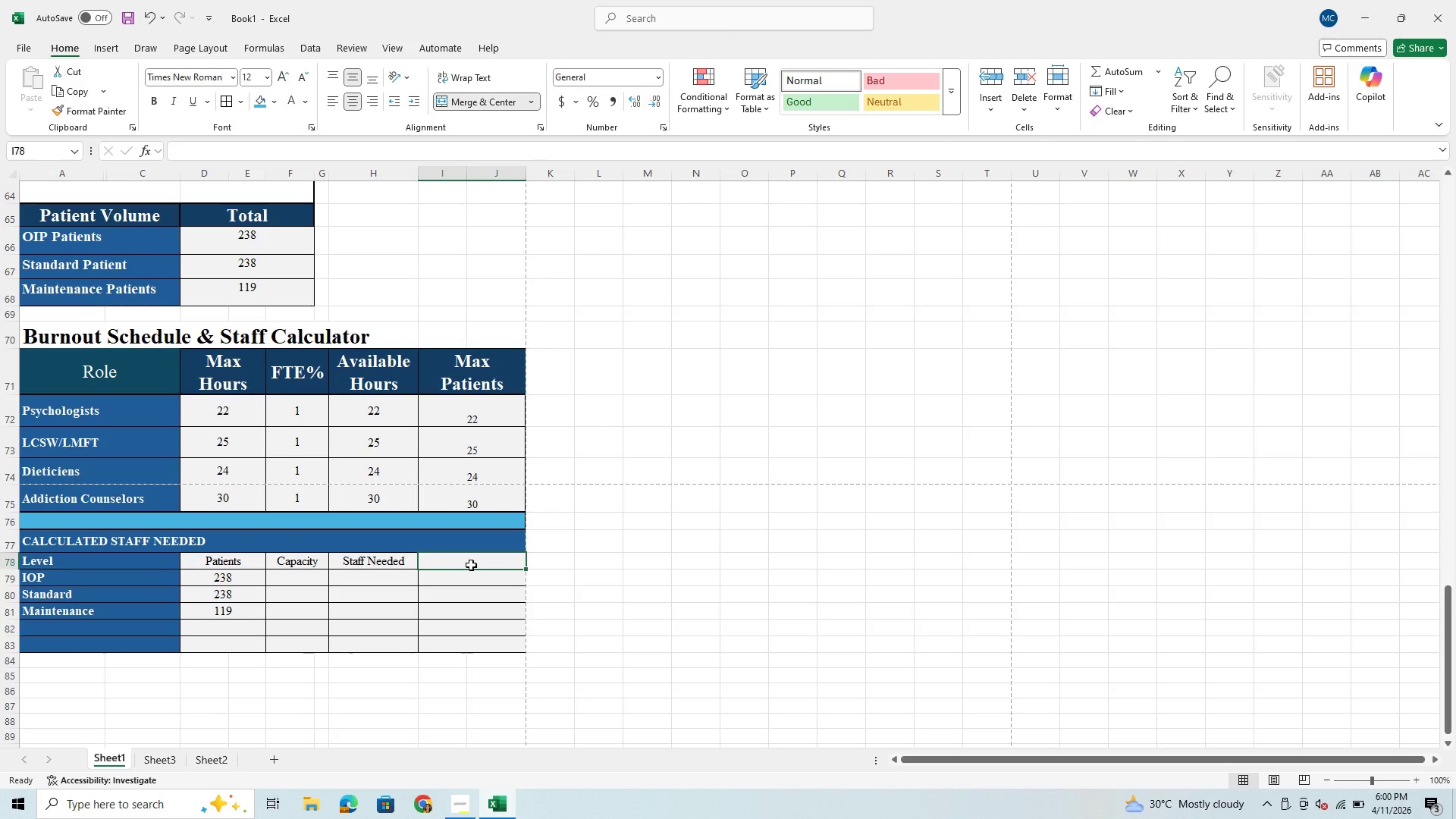 
type(Logic)
 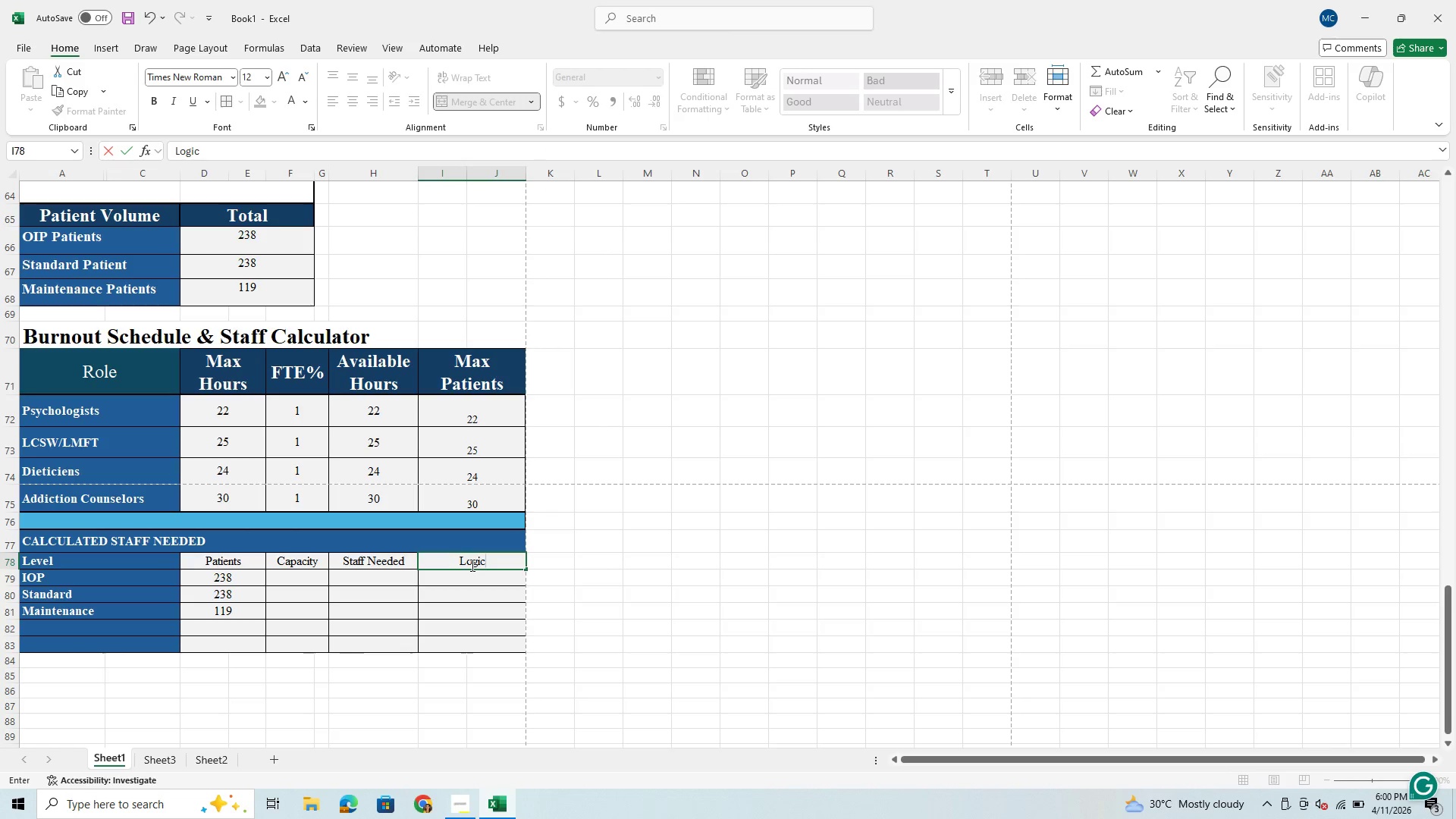 
key(Enter)
 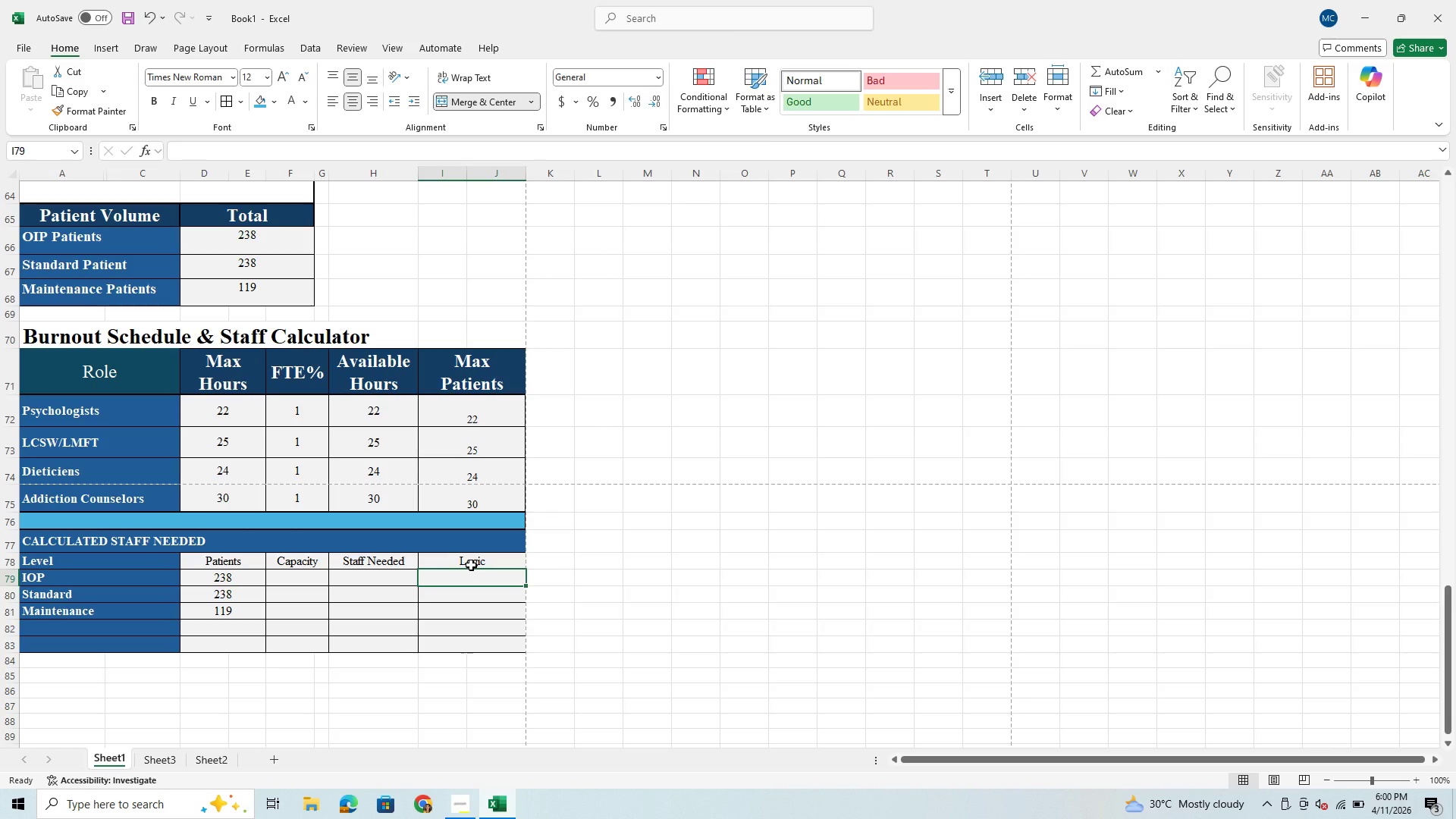 
type(Half Capacity)
 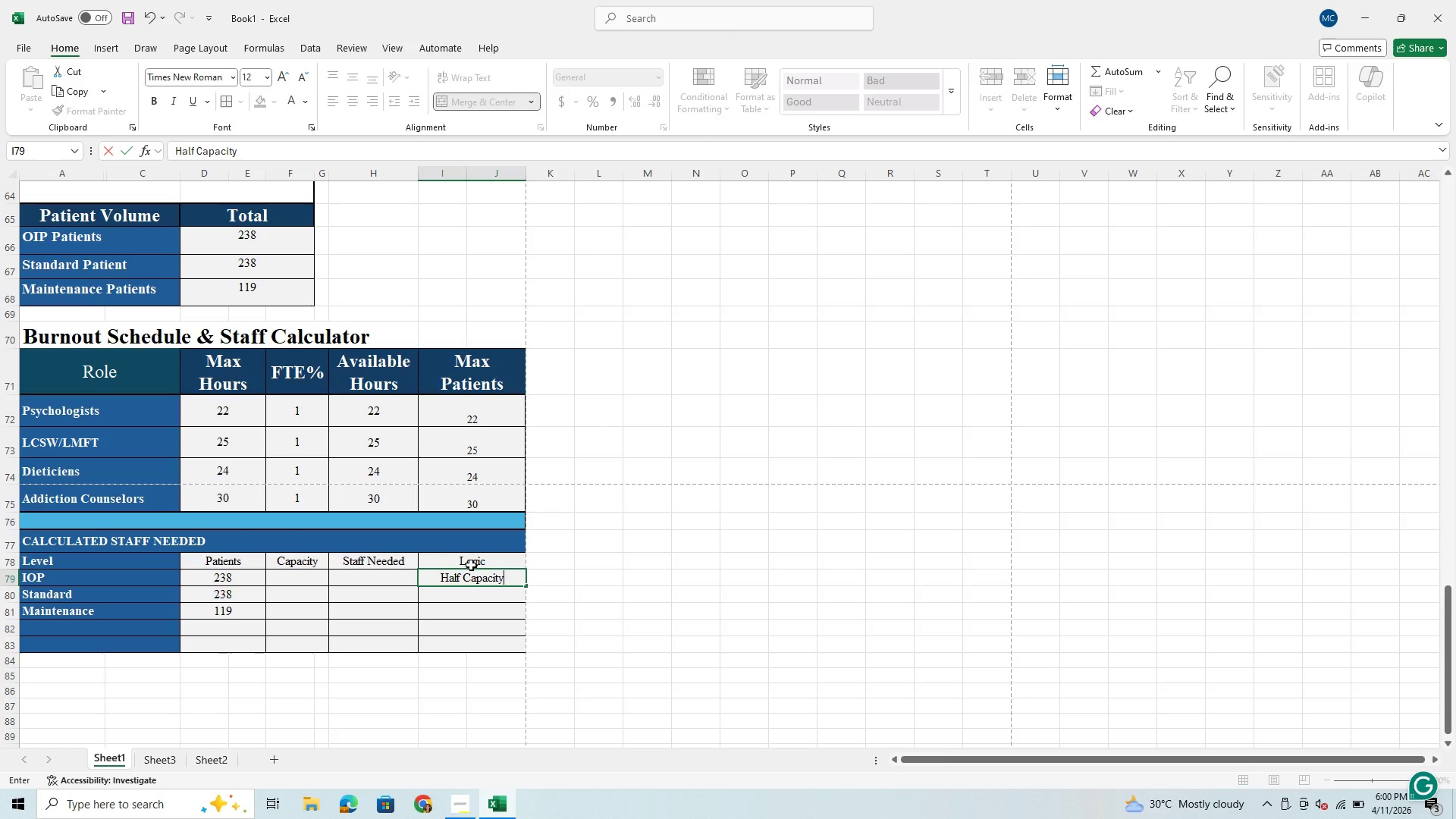 
key(Enter)
 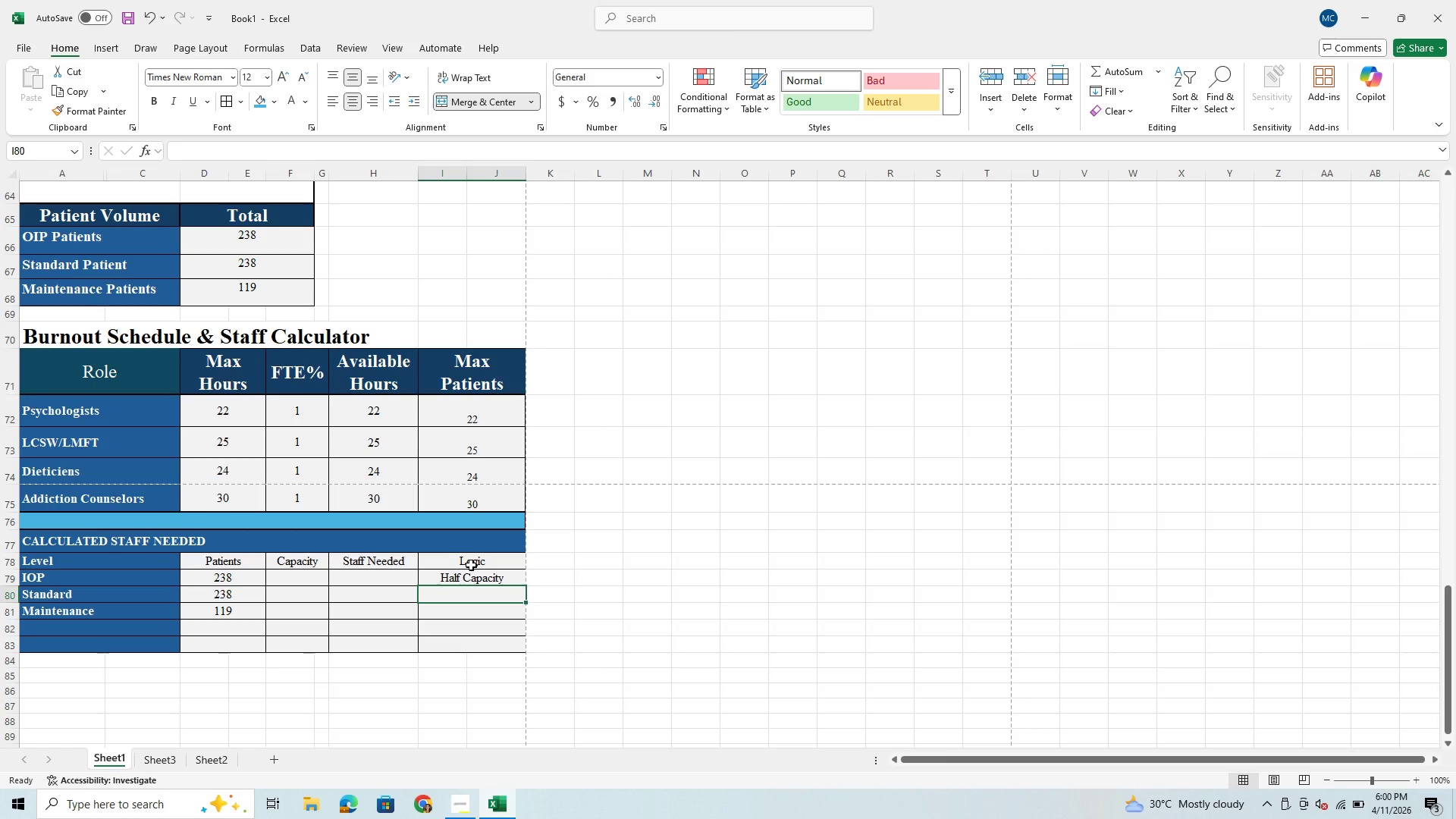 
type(Full time)
key(Backspace)
key(Backspace)
key(Backspace)
key(Backspace)
type(Time)
key(Backspace)
key(Backspace)
key(Backspace)
key(Backspace)
key(Backspace)
type( Capacity)
 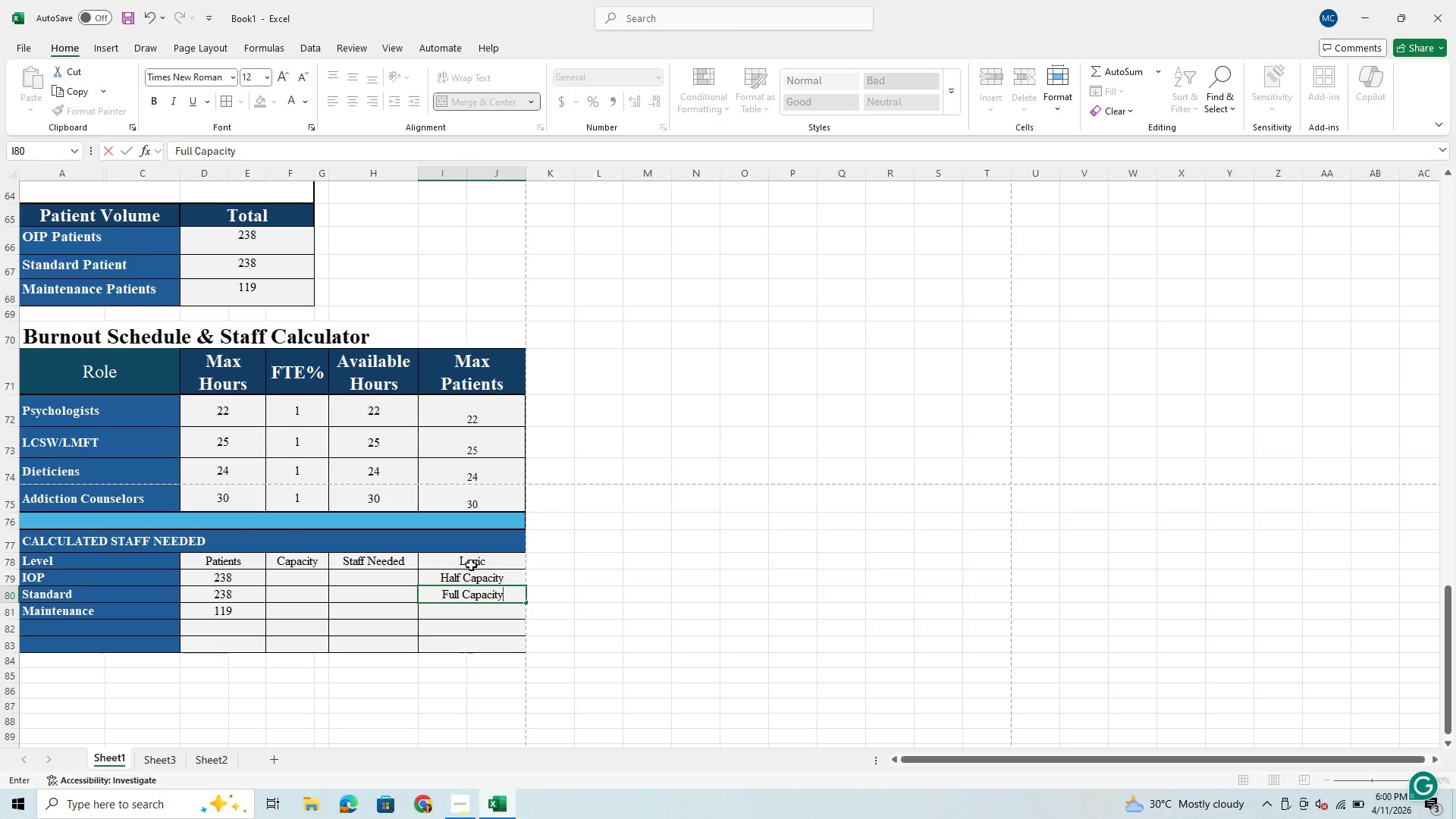 
key(Enter)
 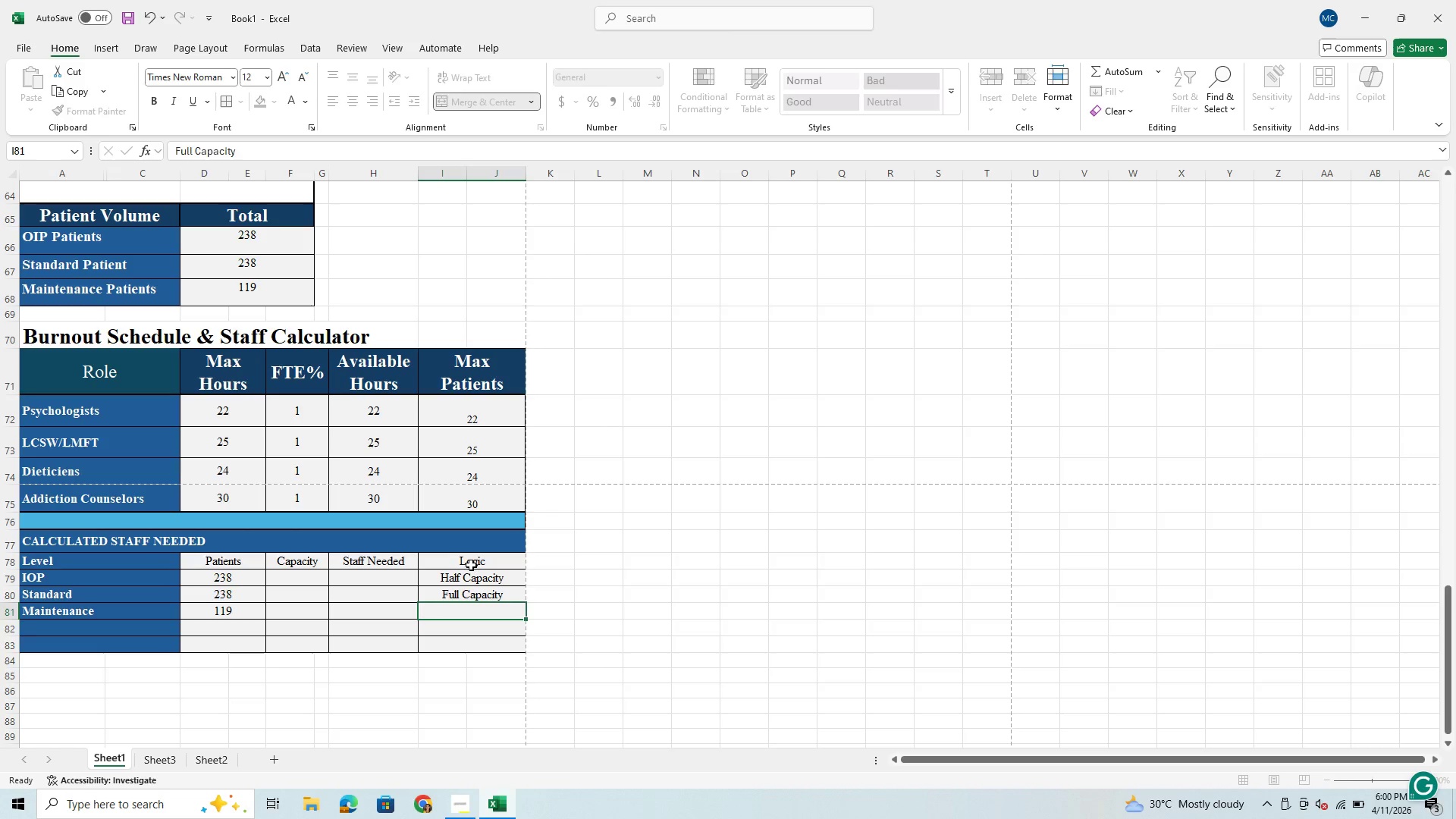 
type(Double Capacity)
 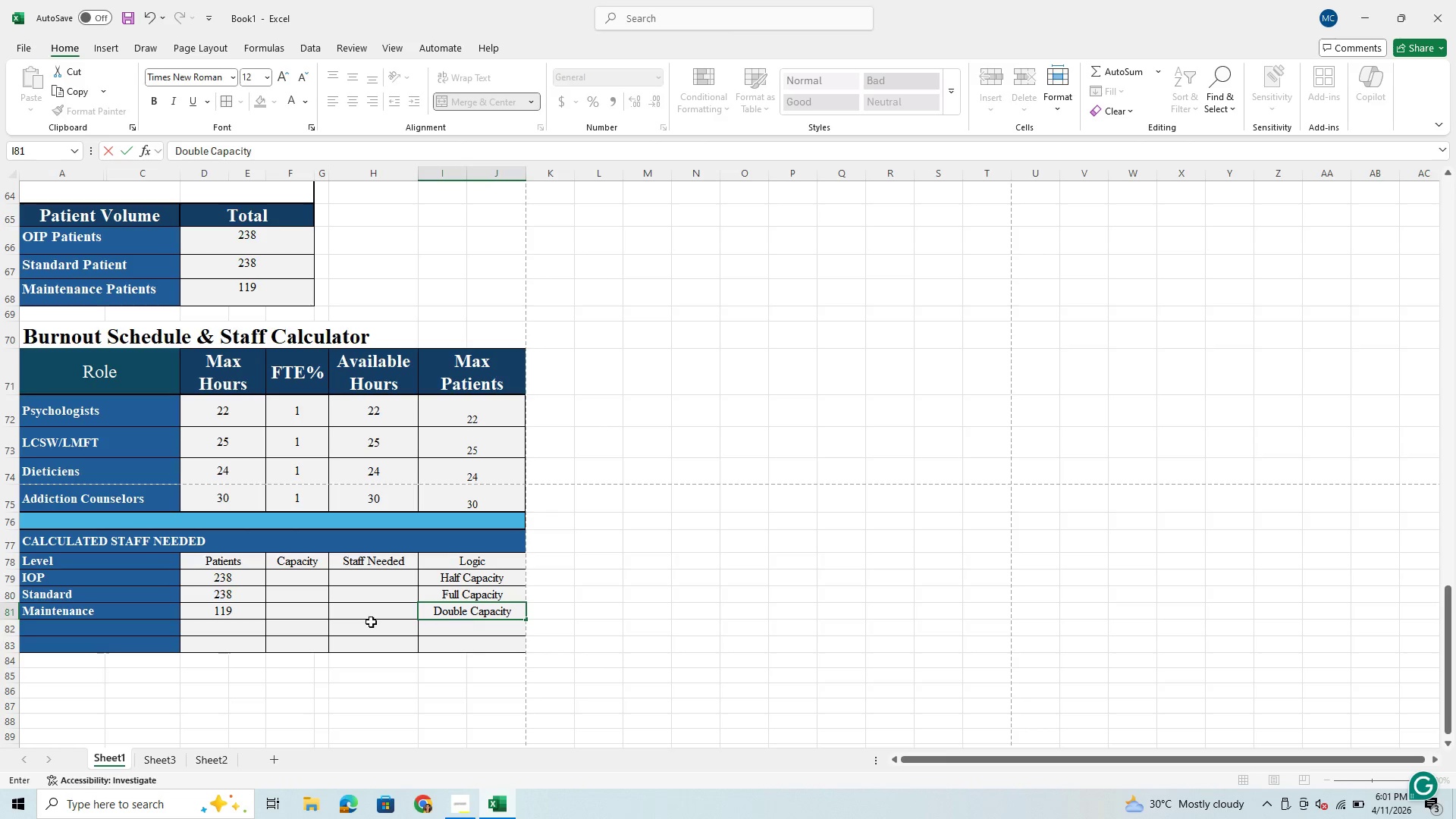 
left_click([294, 579])
 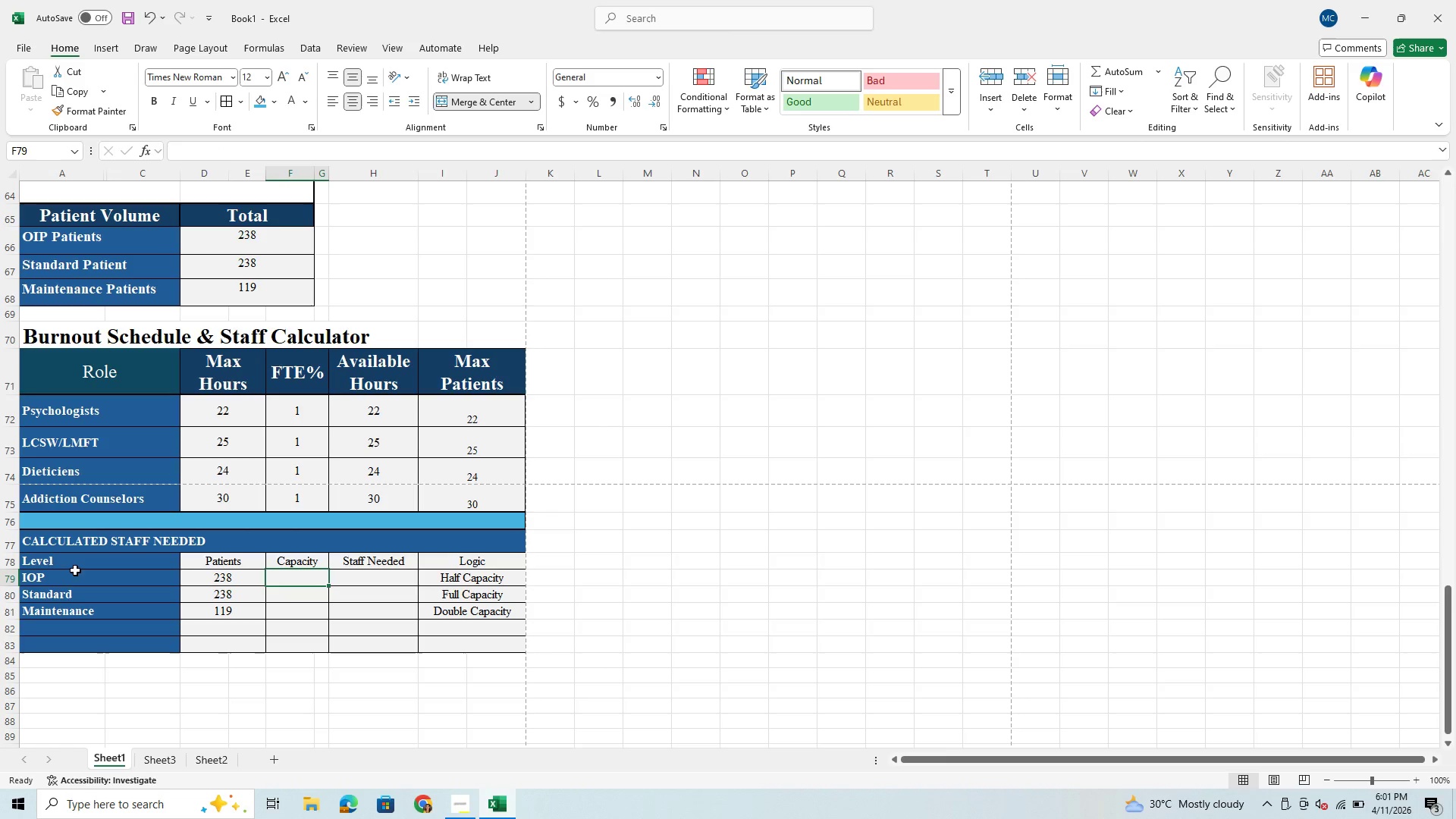 
left_click_drag(start_coordinate=[13, 567], to_coordinate=[27, 576])
 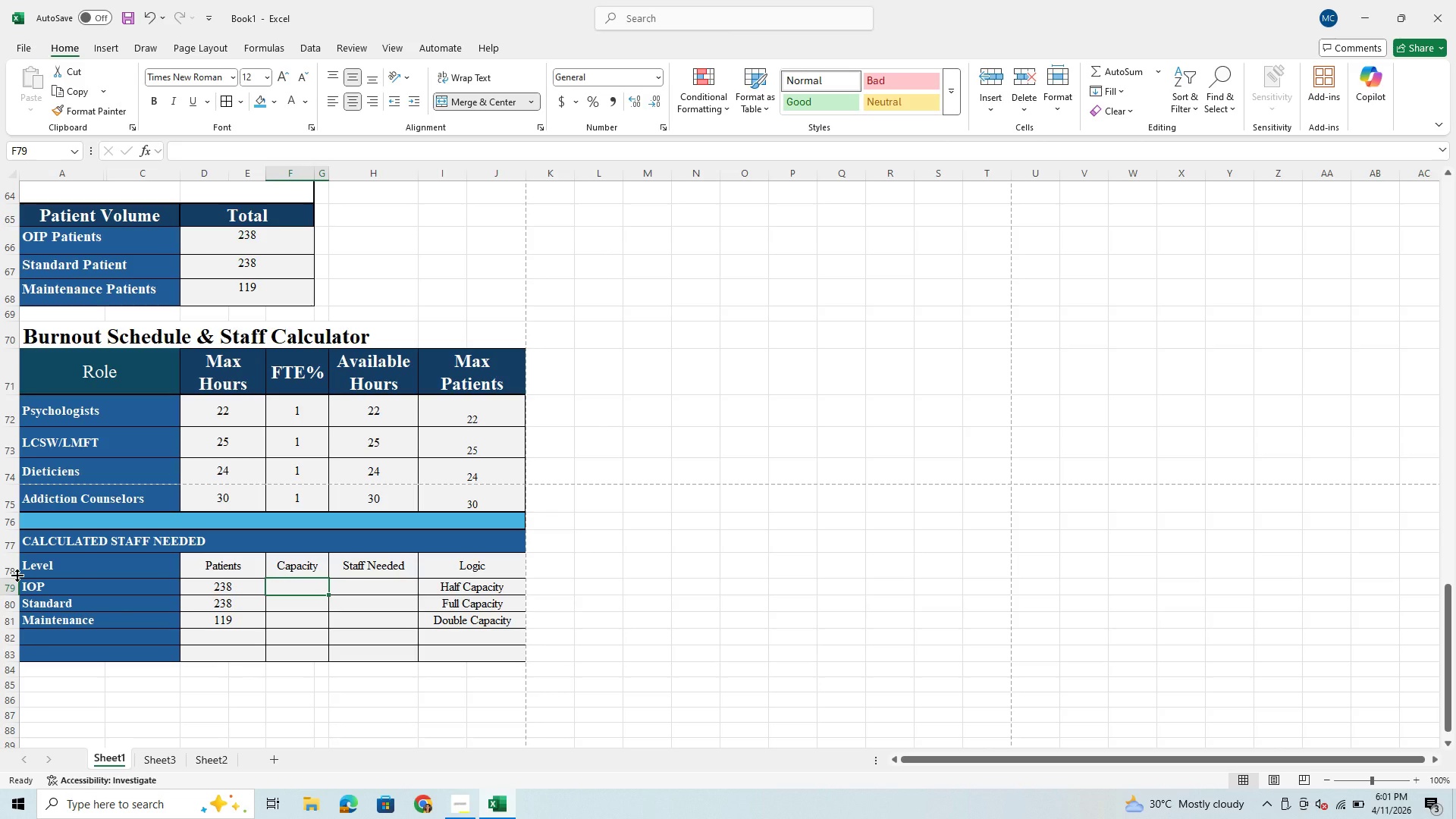 
left_click_drag(start_coordinate=[15, 576], to_coordinate=[10, 591])
 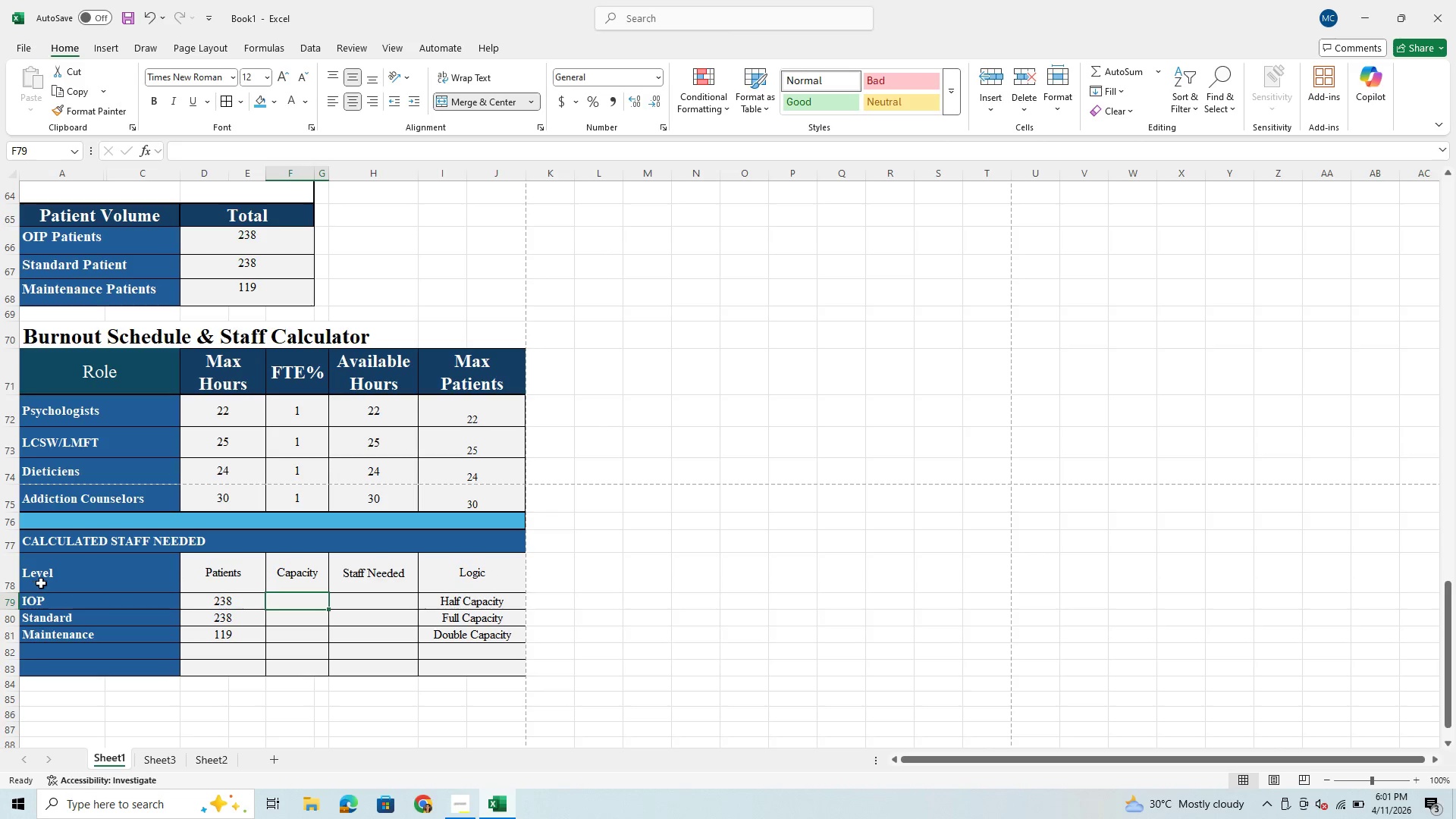 
left_click_drag(start_coordinate=[43, 580], to_coordinate=[482, 587])
 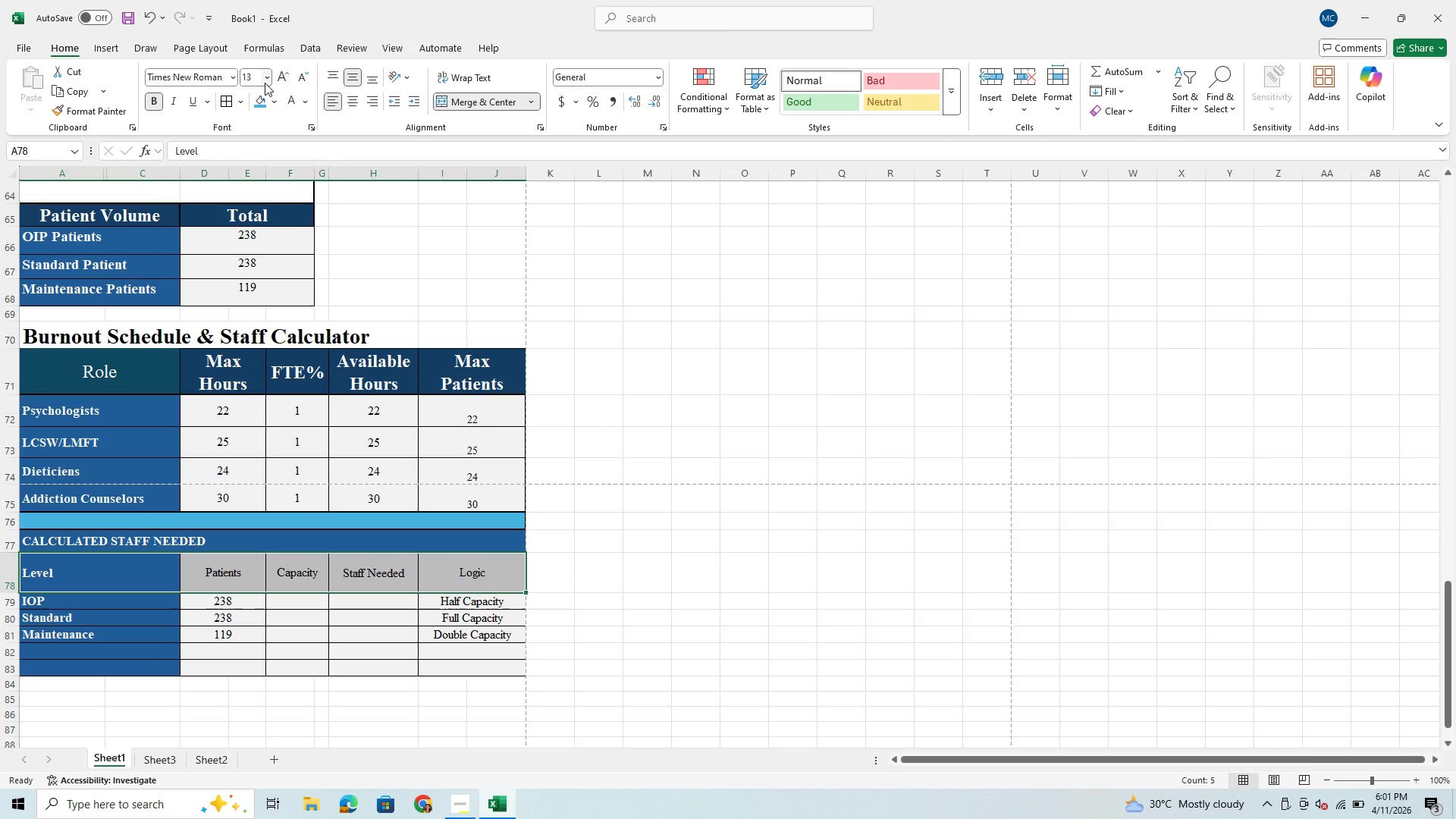 
left_click([268, 80])
 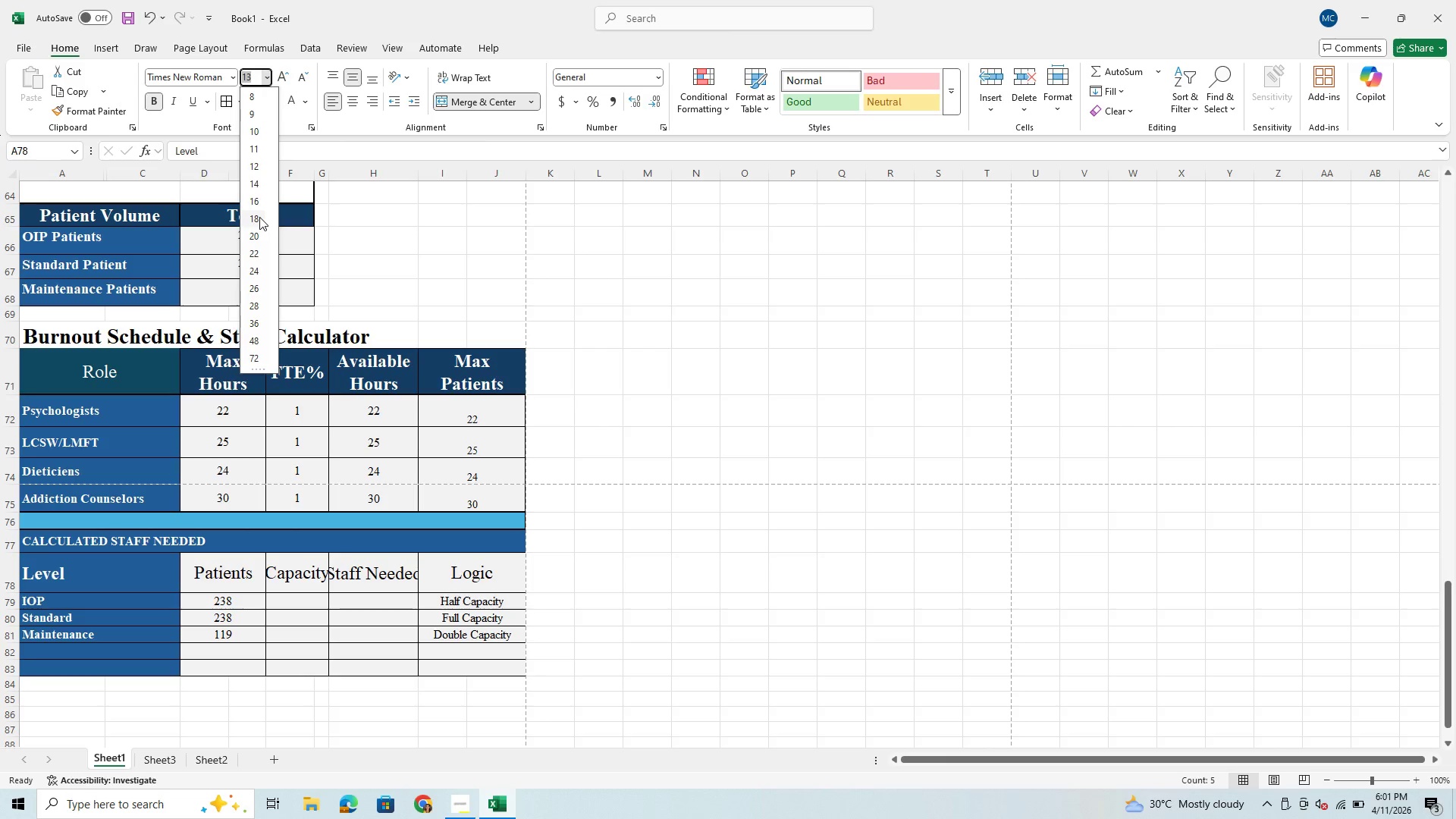 
left_click([259, 217])
 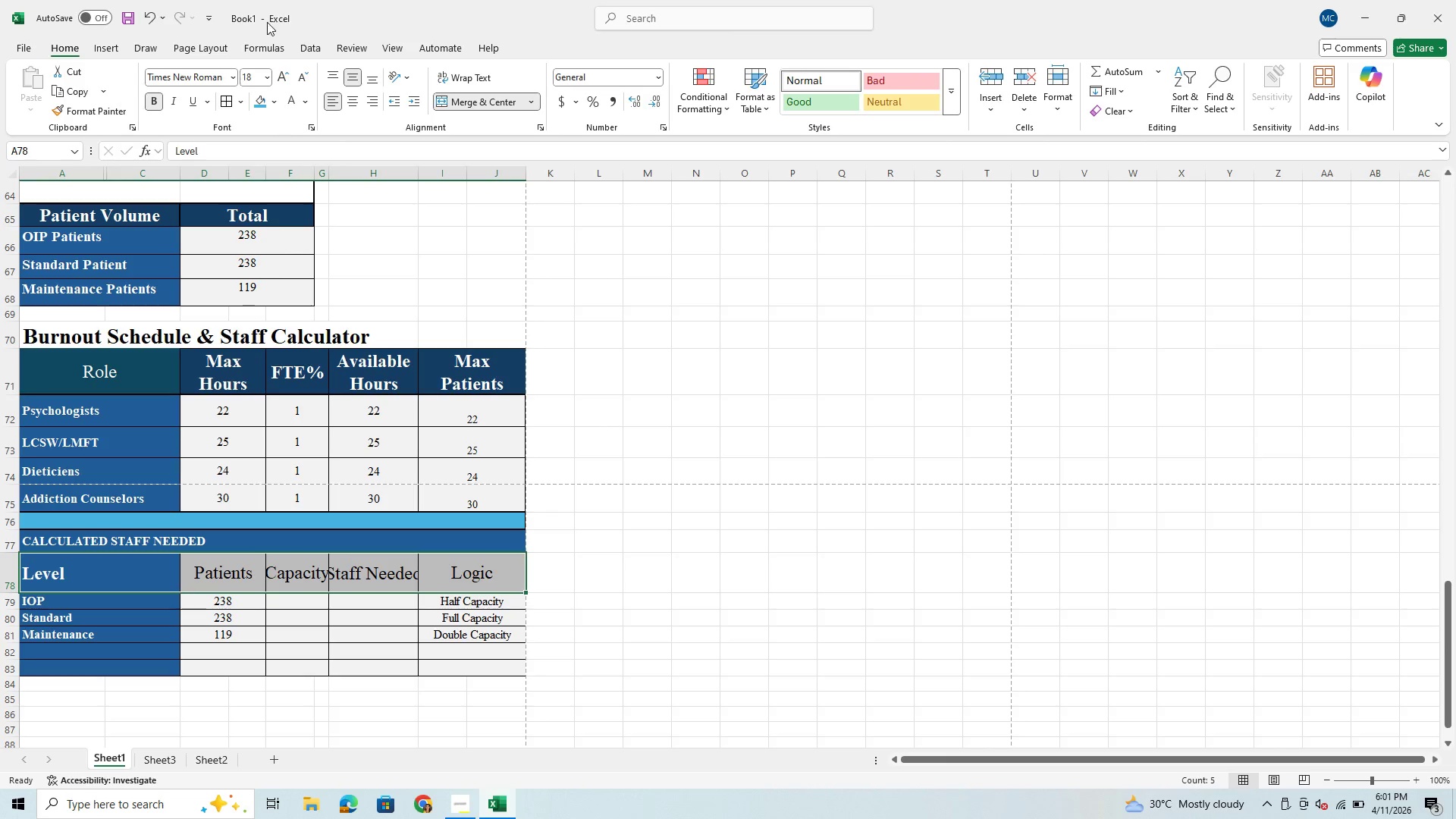 
wait(5.62)
 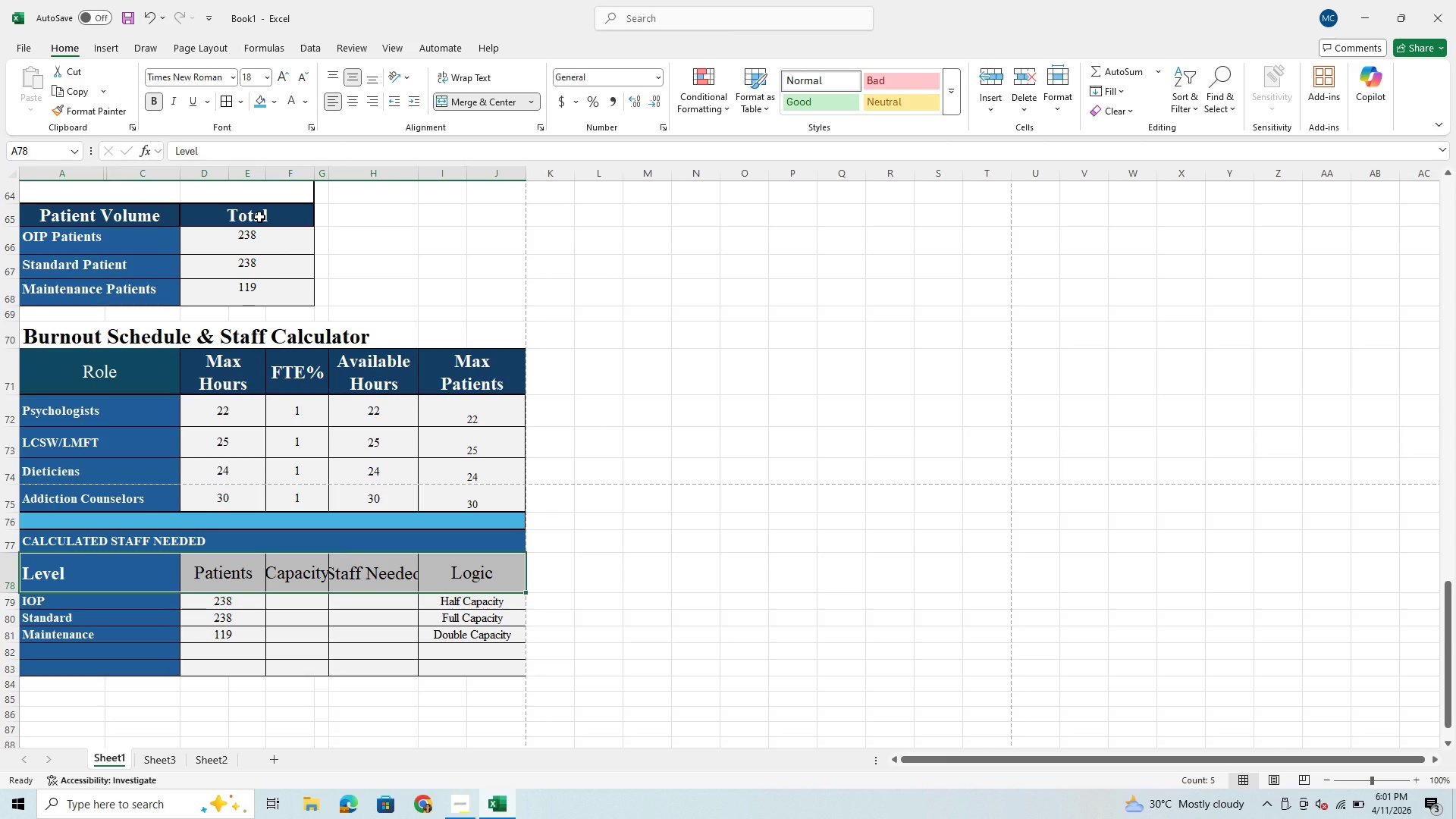 
left_click([268, 74])
 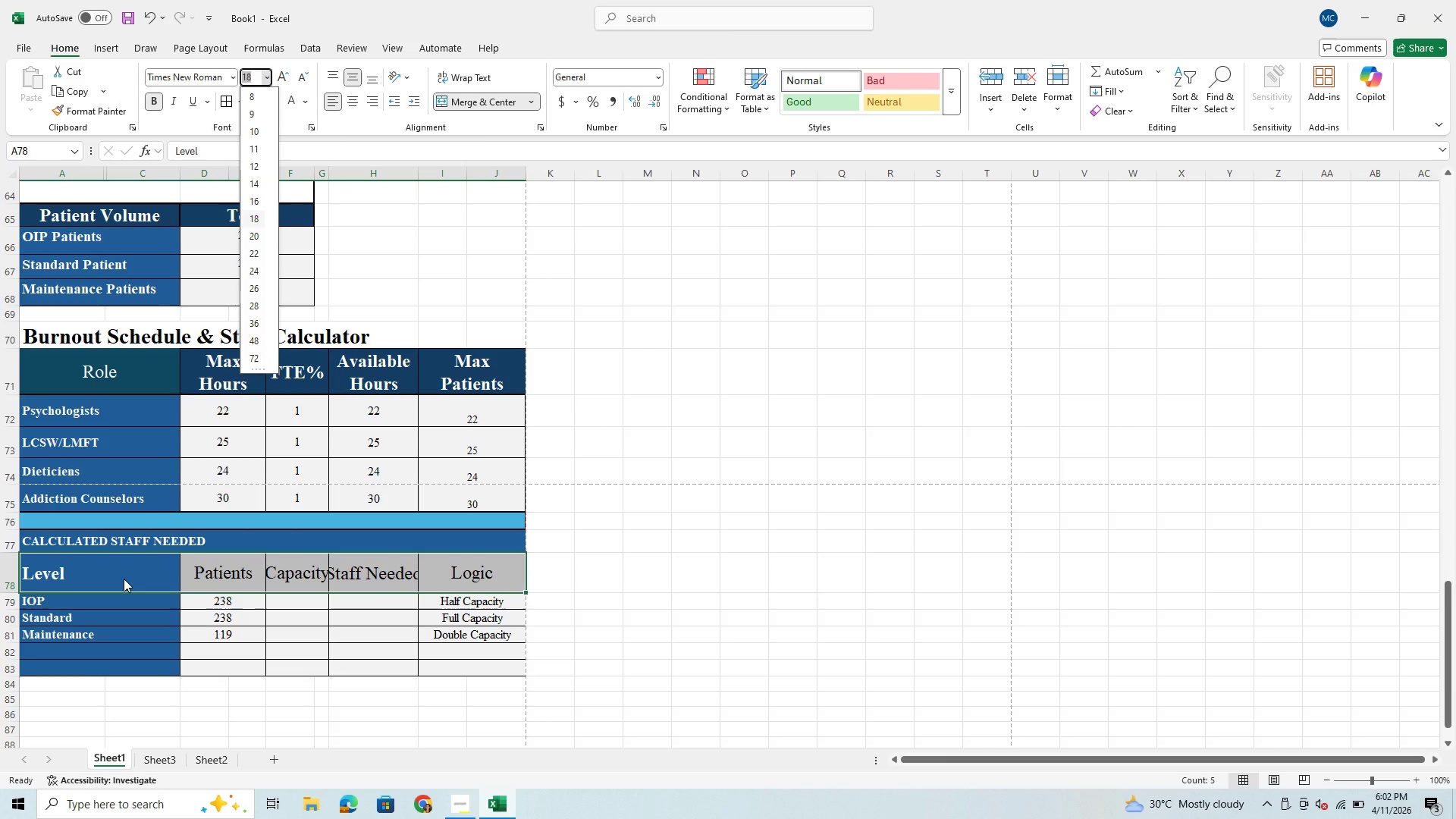 
wait(54.72)
 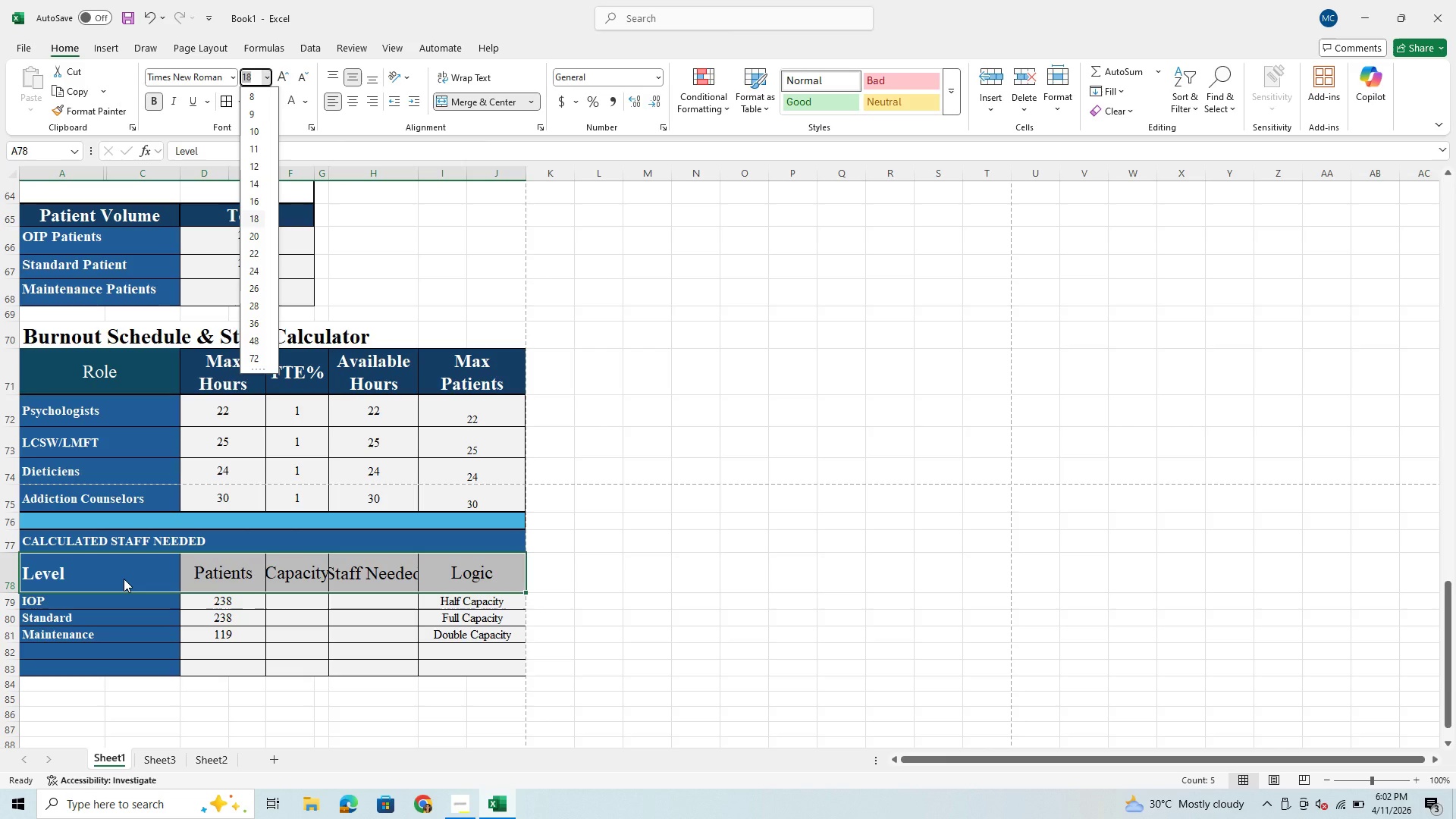 
left_click([65, 601])
 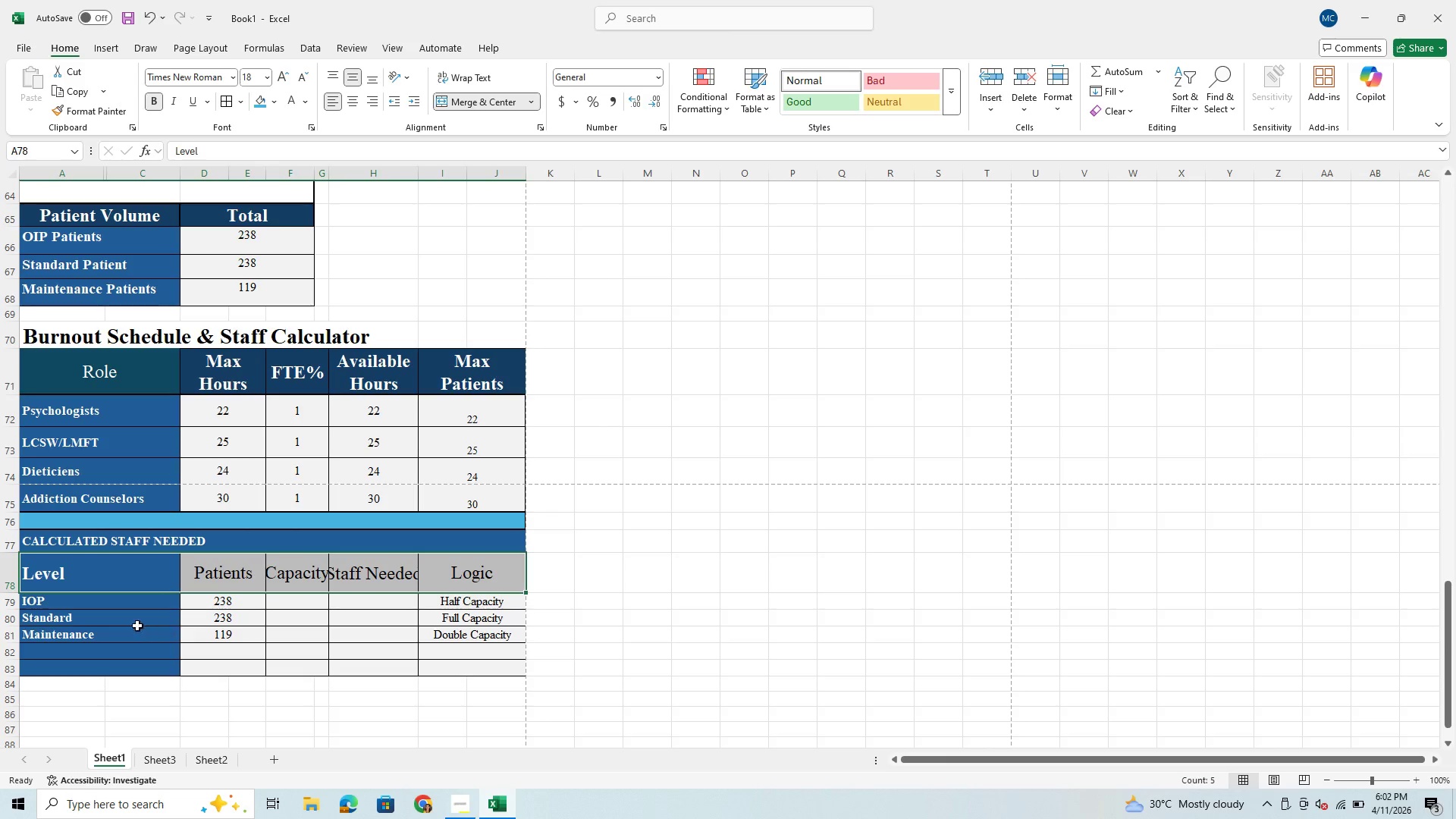 
left_click_drag(start_coordinate=[11, 592], to_coordinate=[14, 601])
 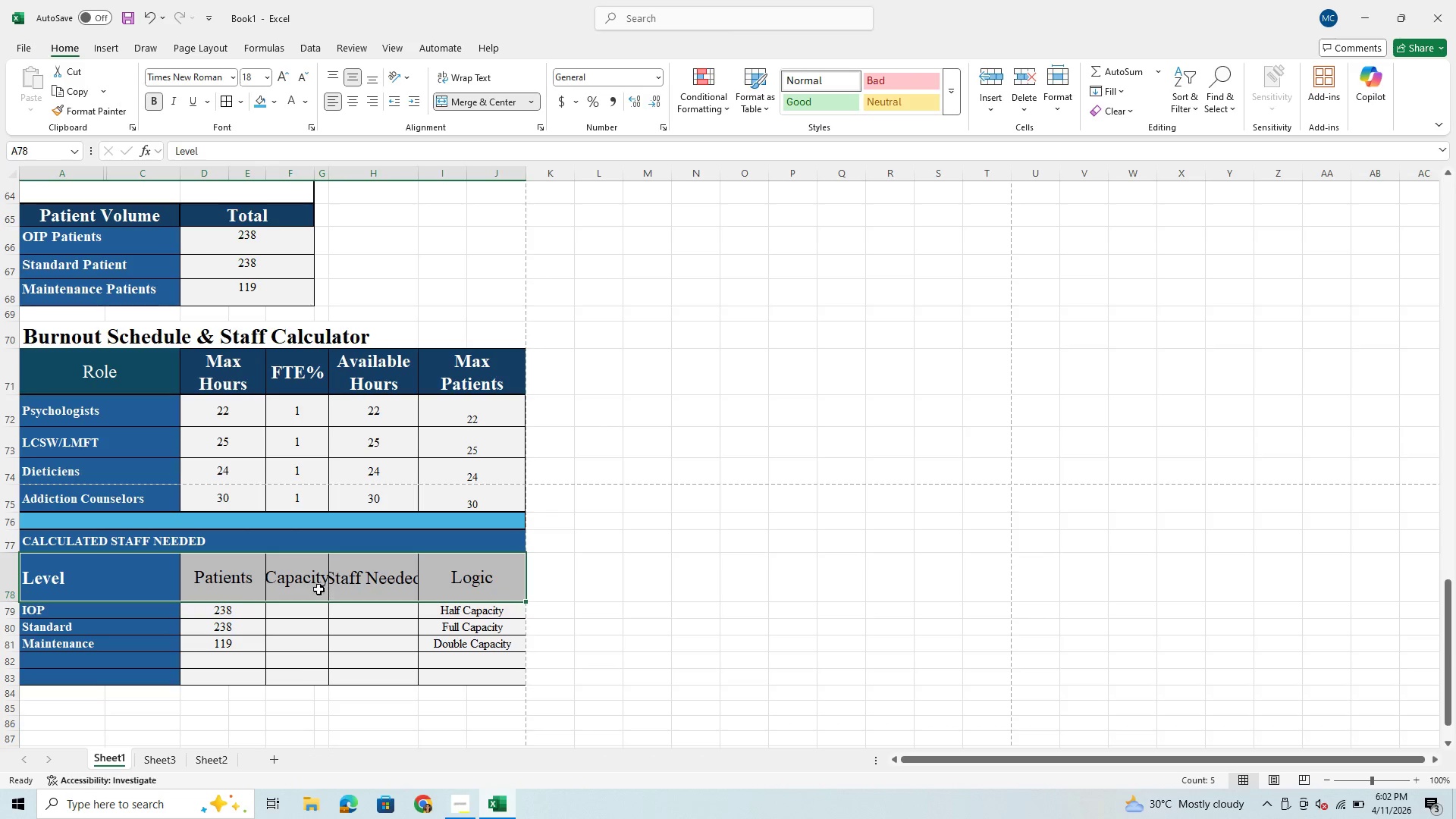 
left_click([308, 584])
 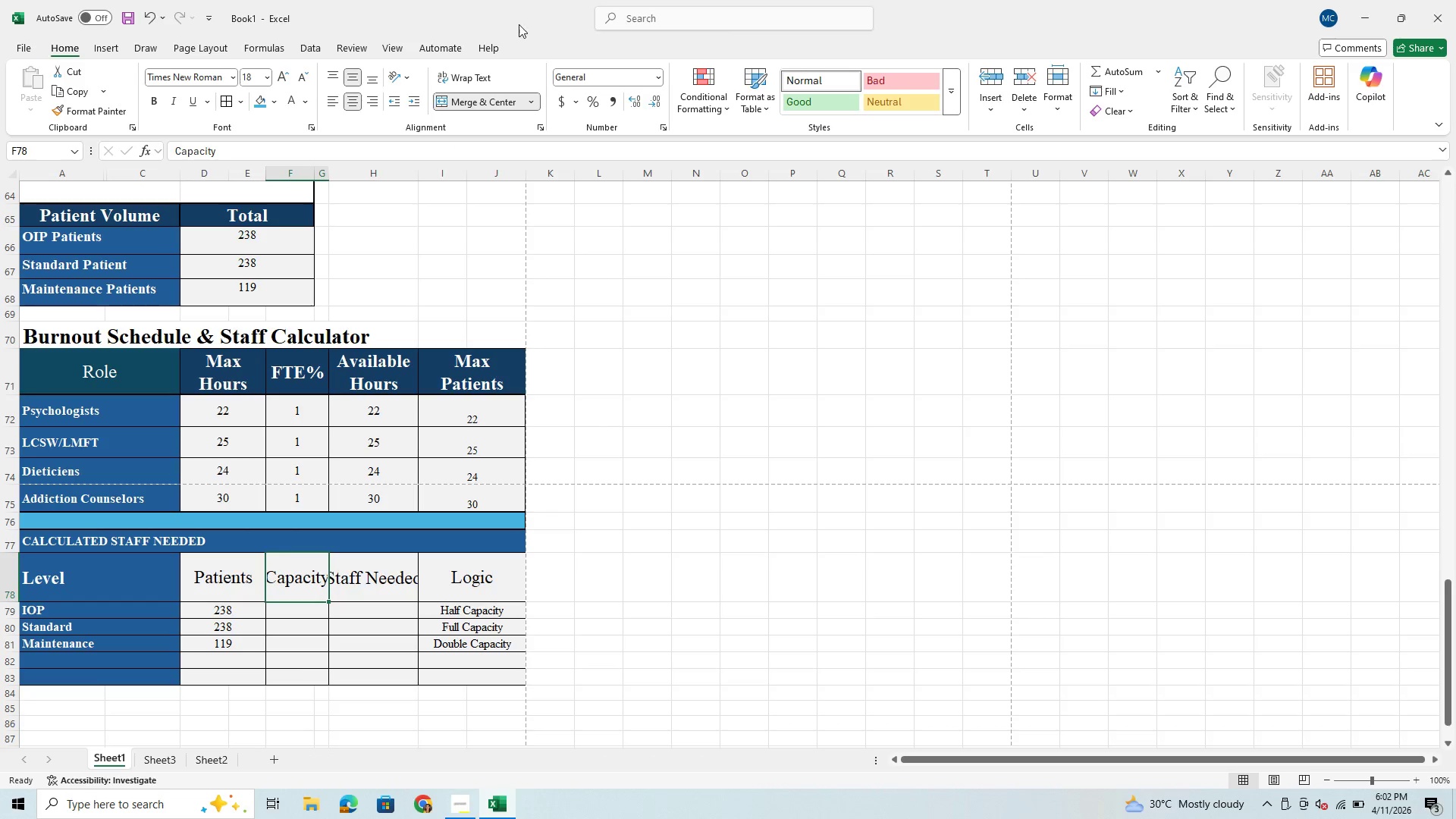 
left_click([481, 82])
 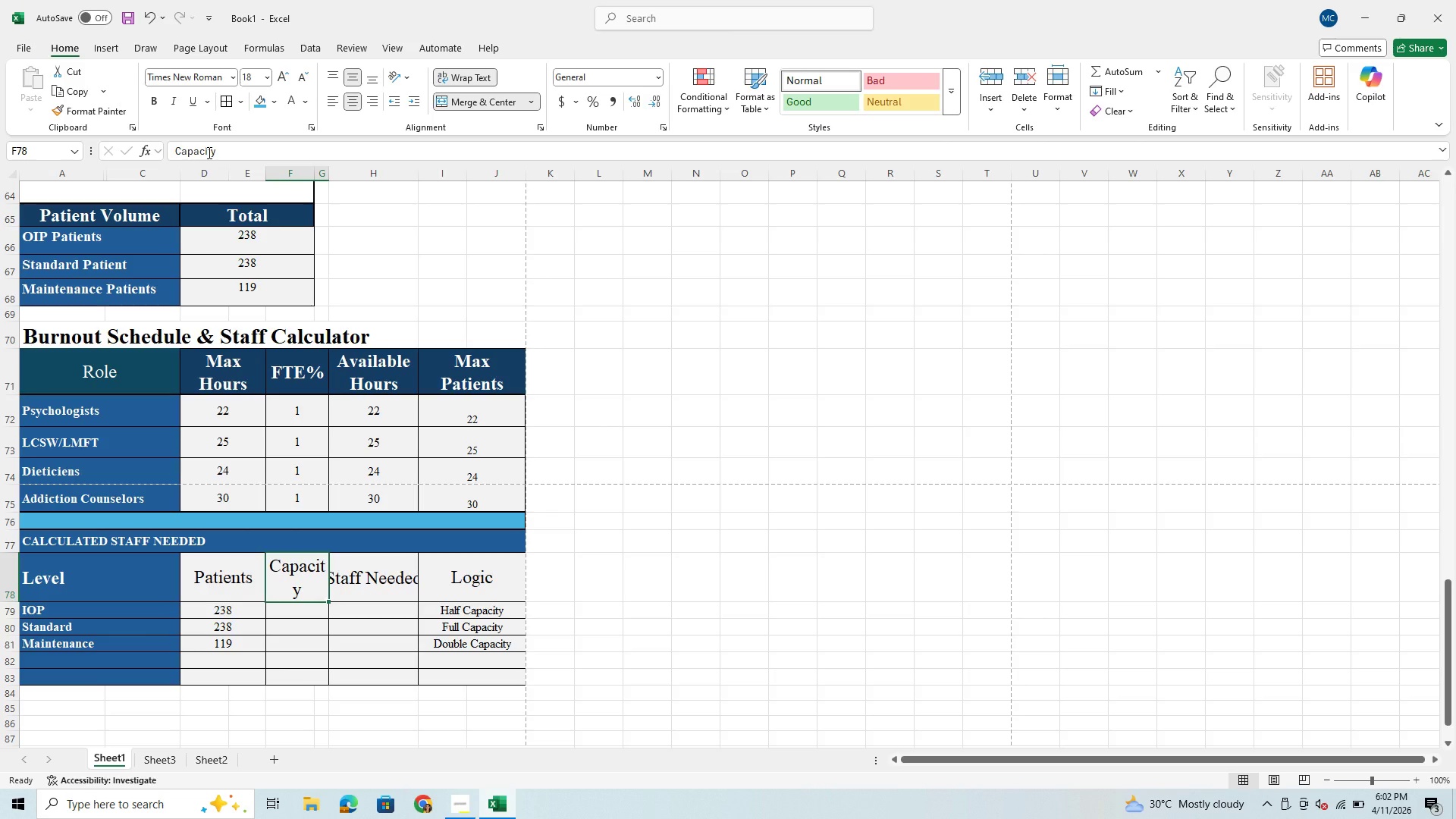 
wait(8.05)
 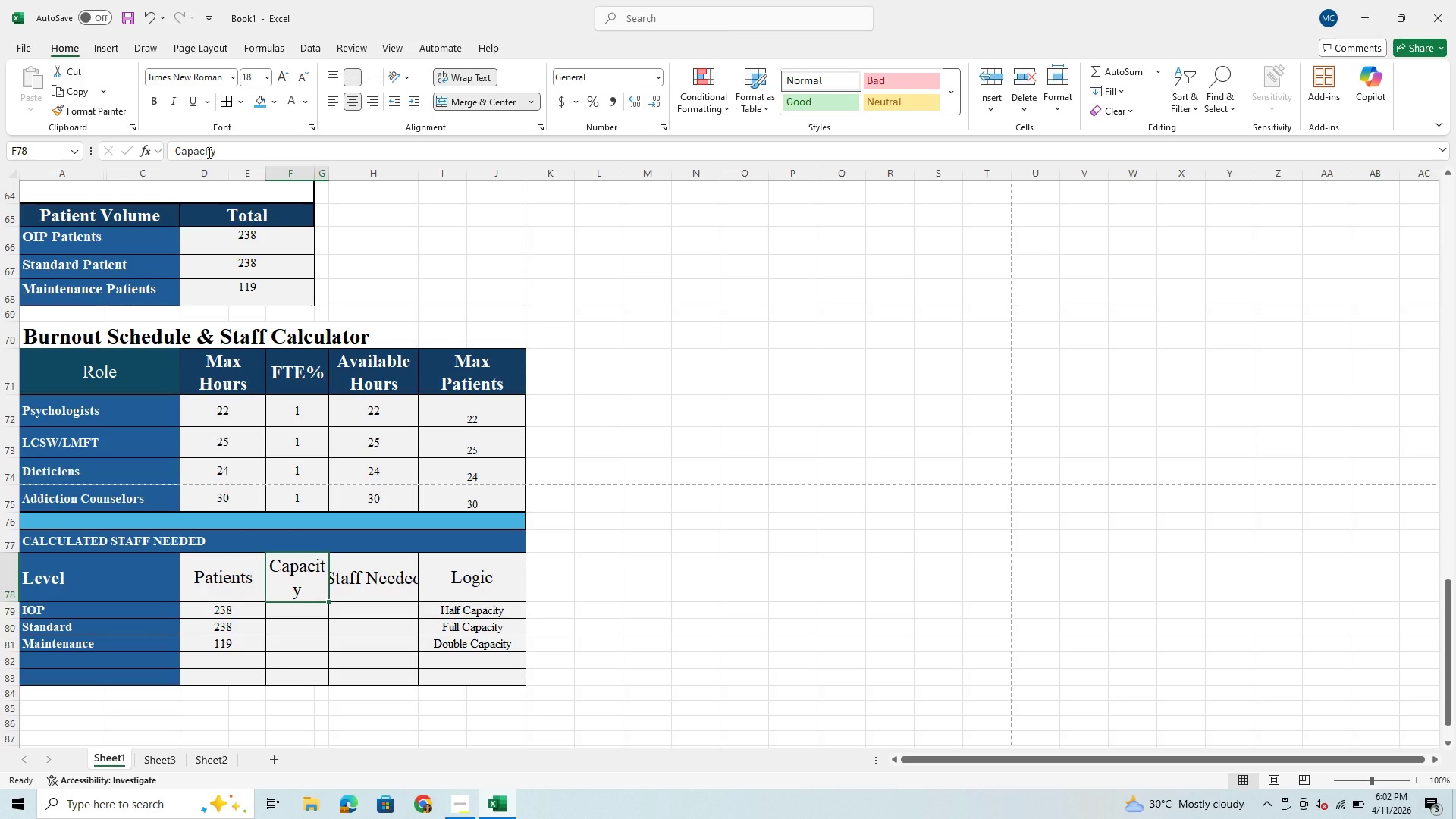 
left_click([208, 148])
 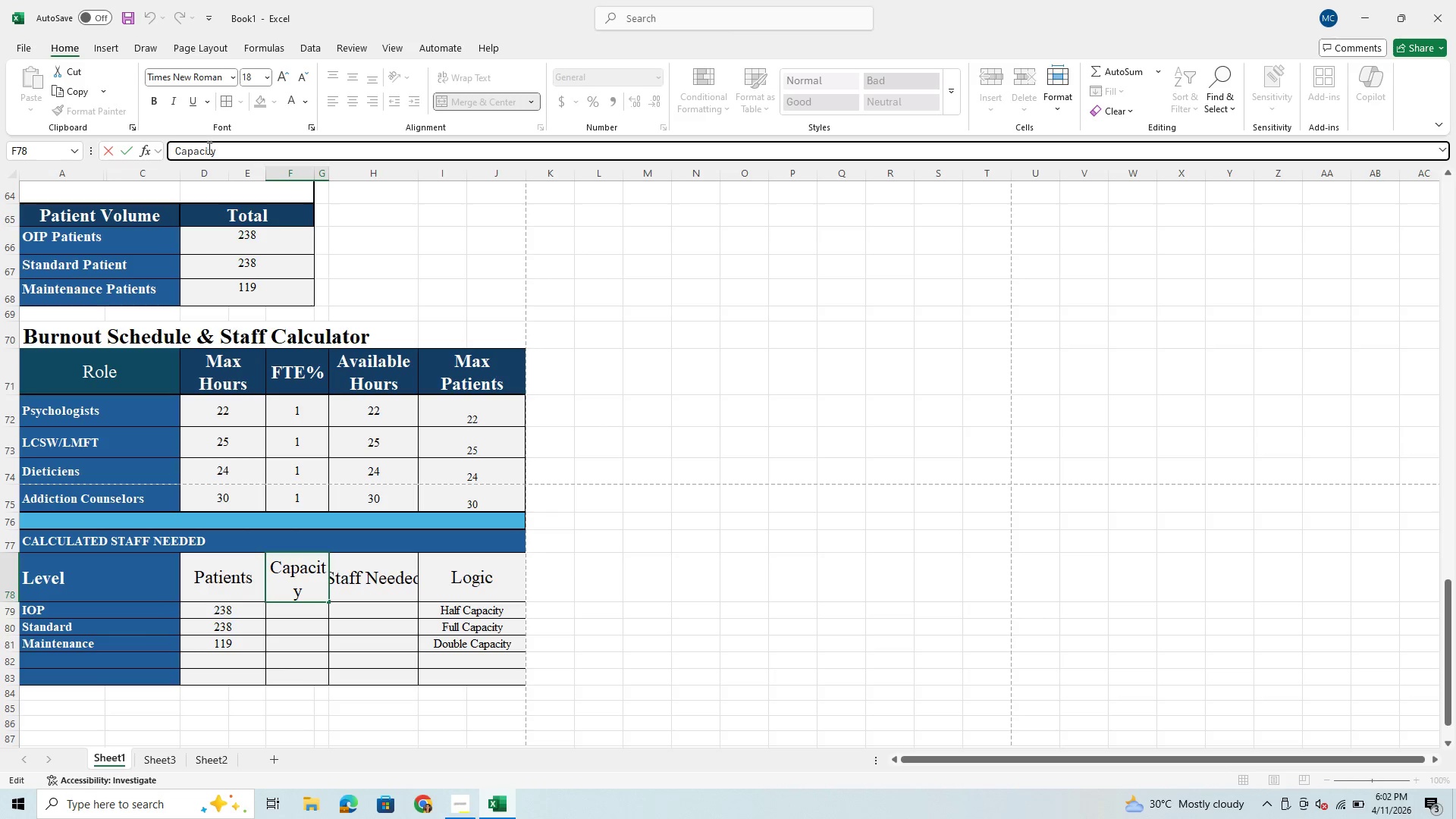 
key(Minus)
 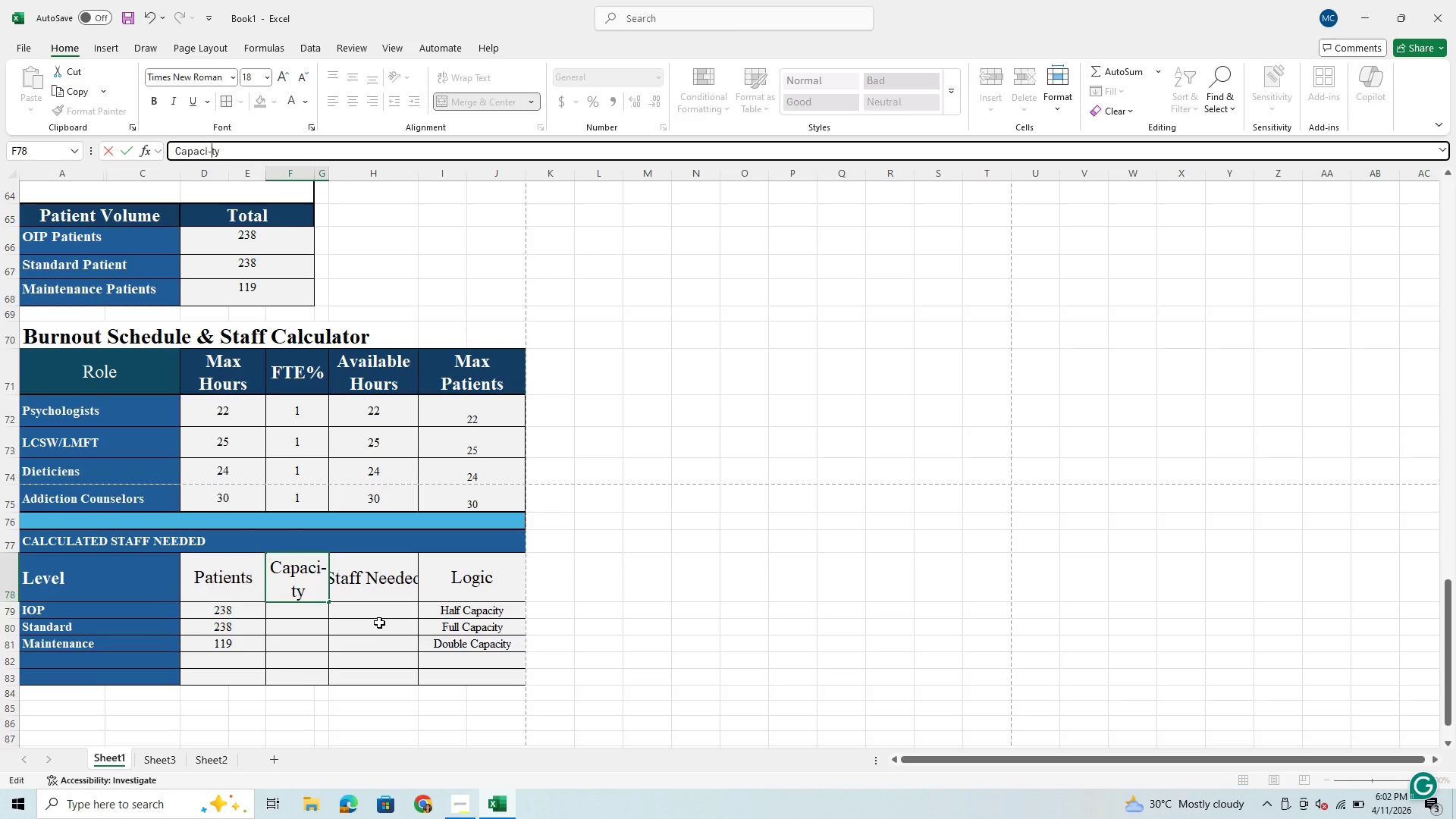 
left_click([378, 594])
 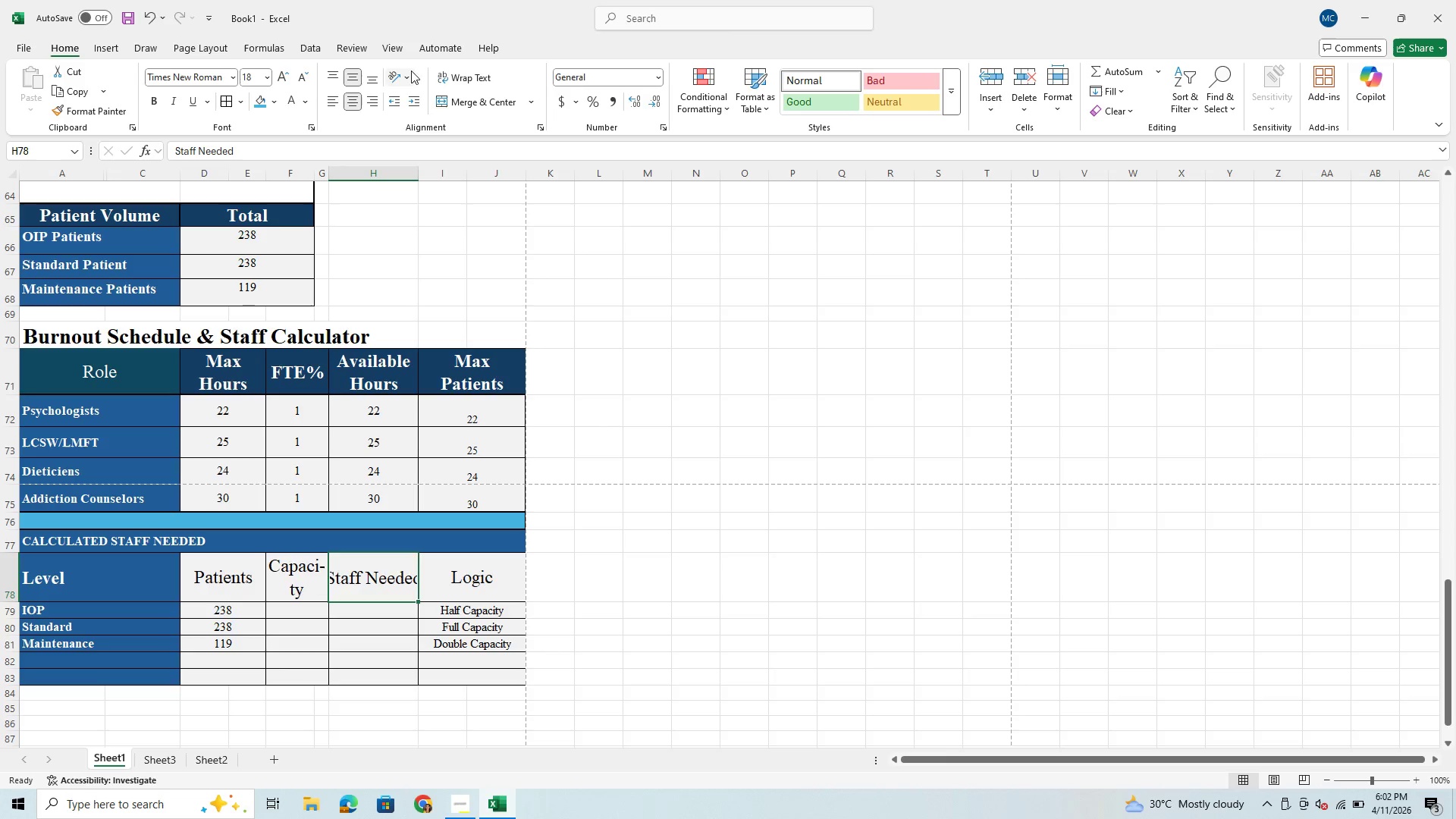 
left_click([472, 59])
 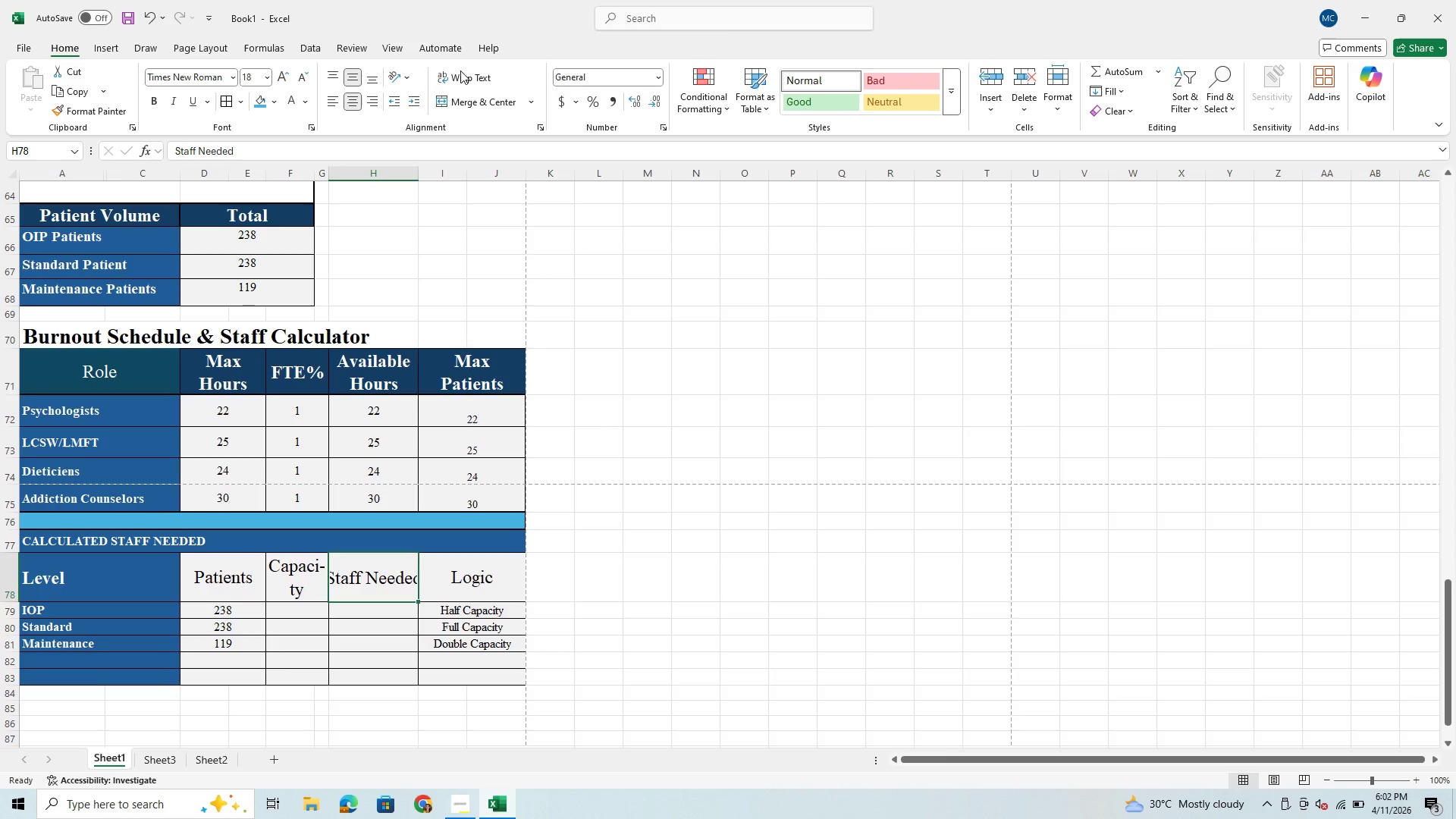 
left_click([458, 74])
 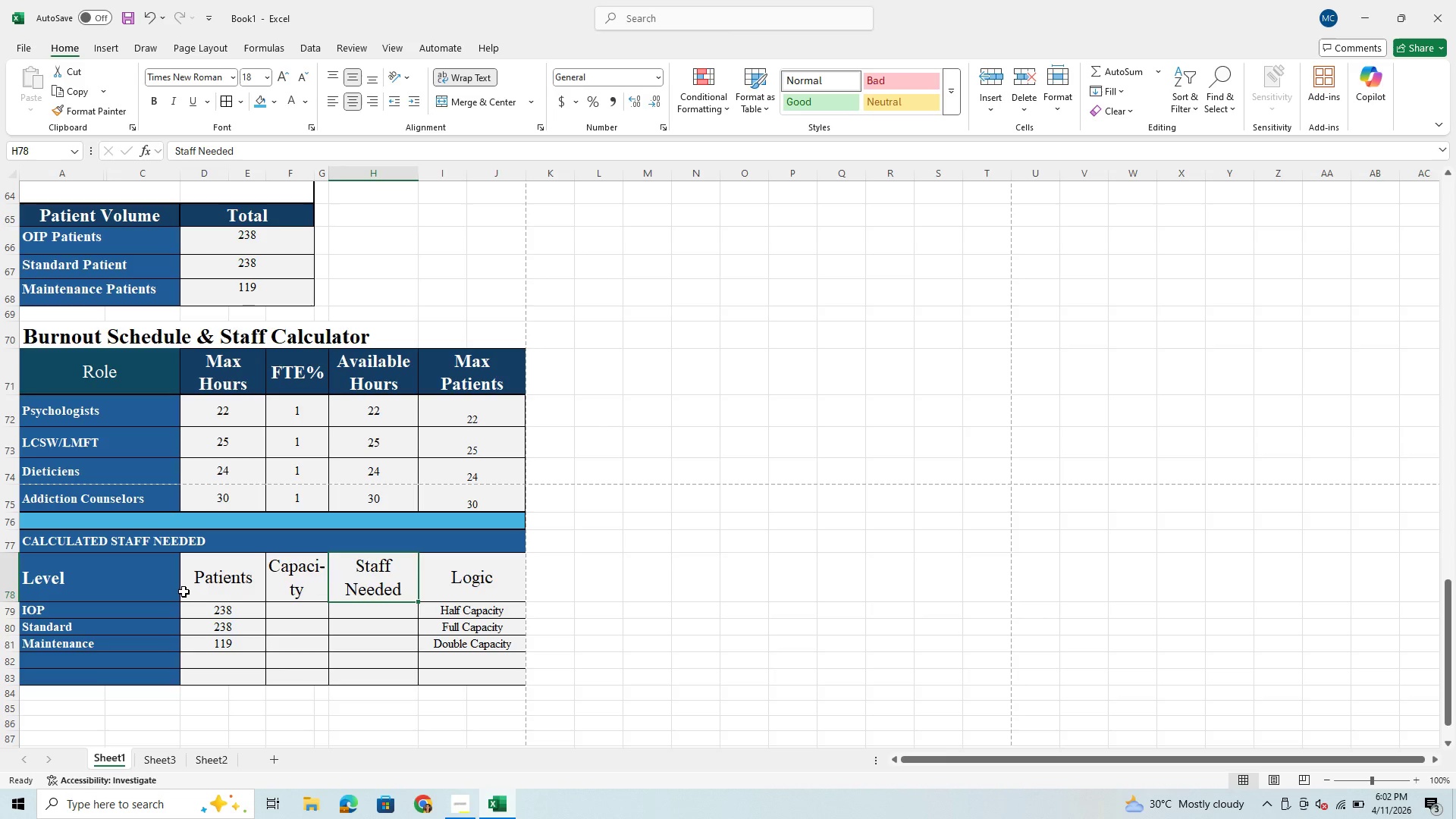 
wait(10.12)
 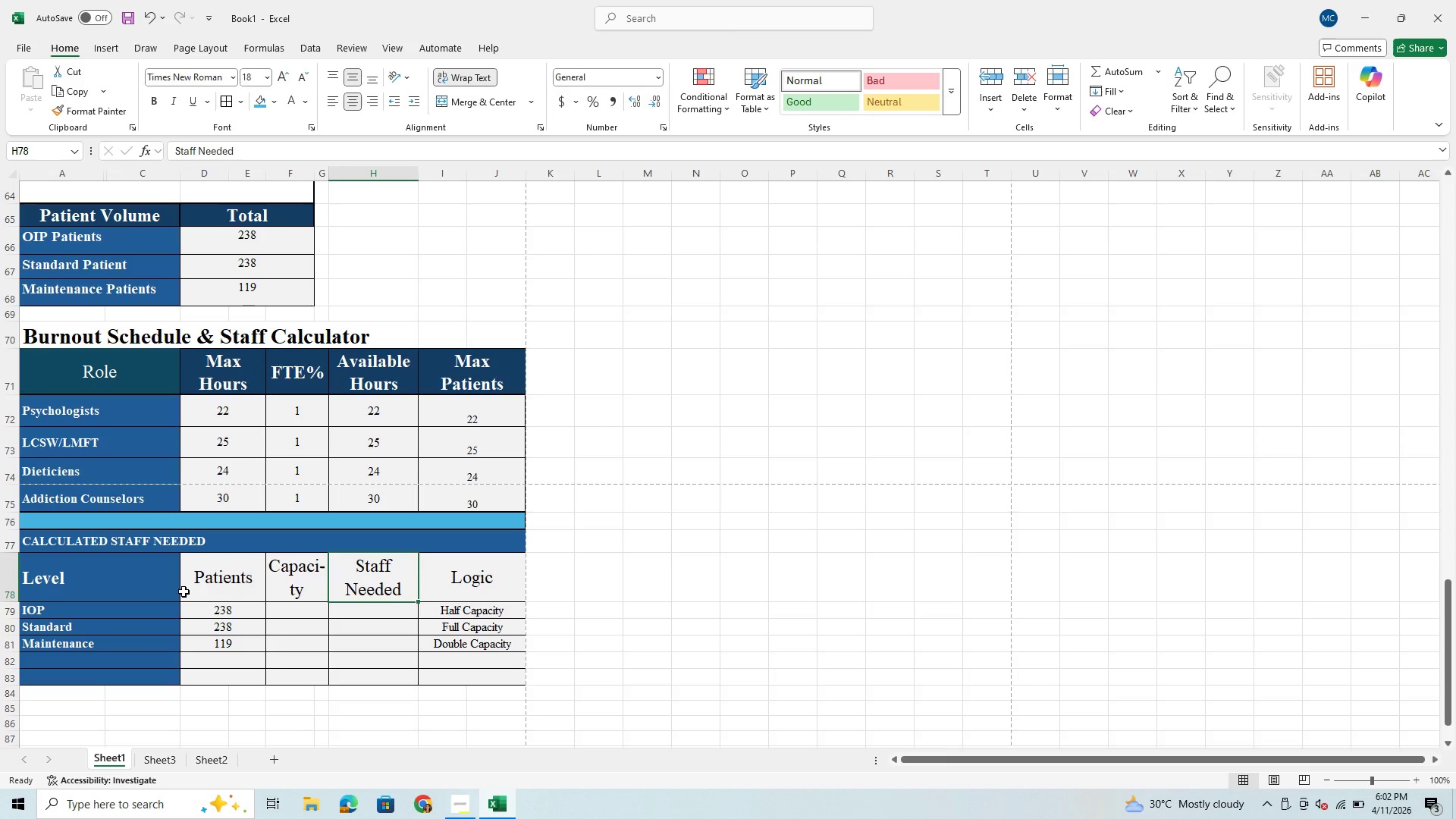 
left_click_drag(start_coordinate=[73, 608], to_coordinate=[446, 643])
 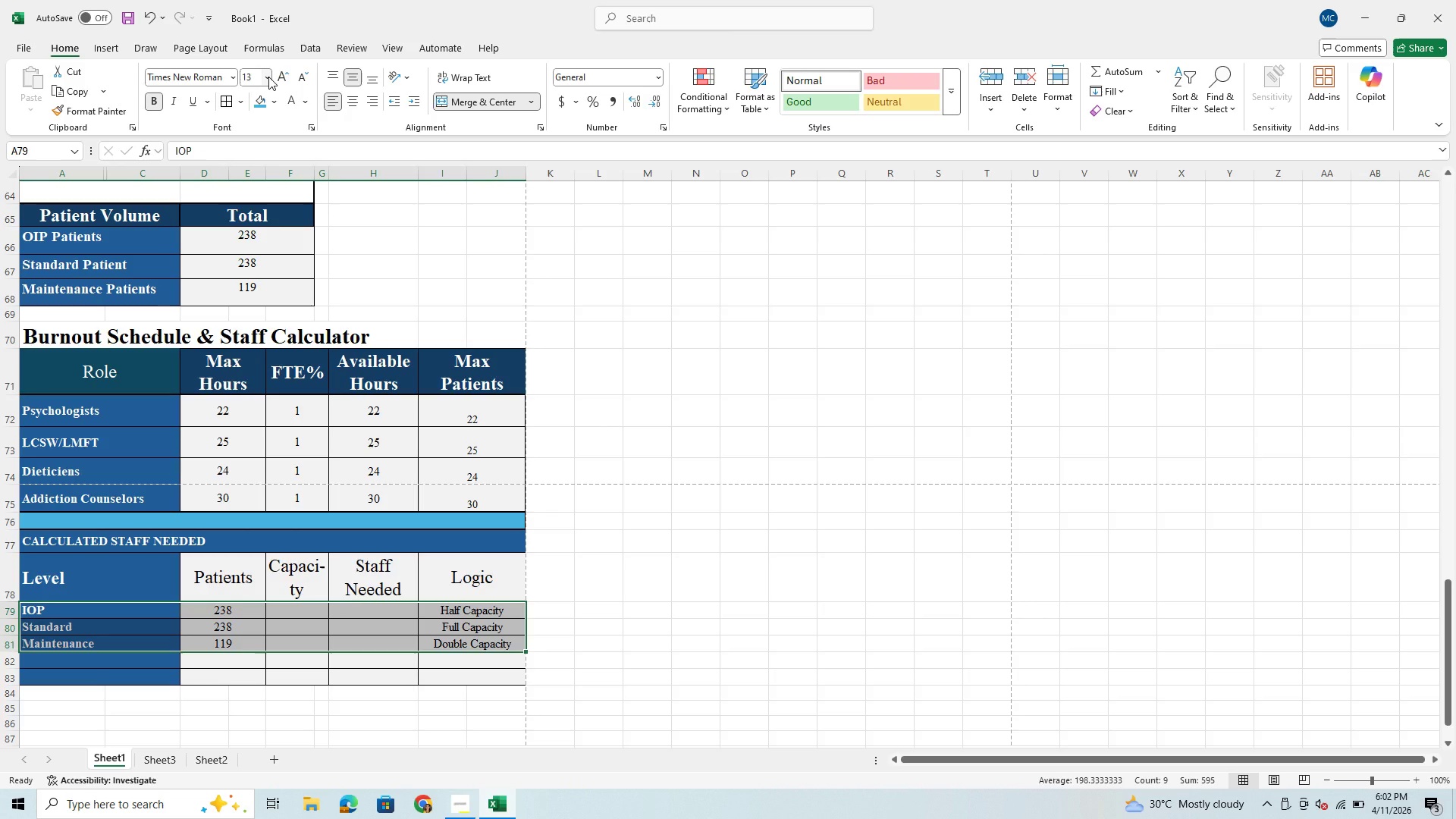 
left_click([268, 77])
 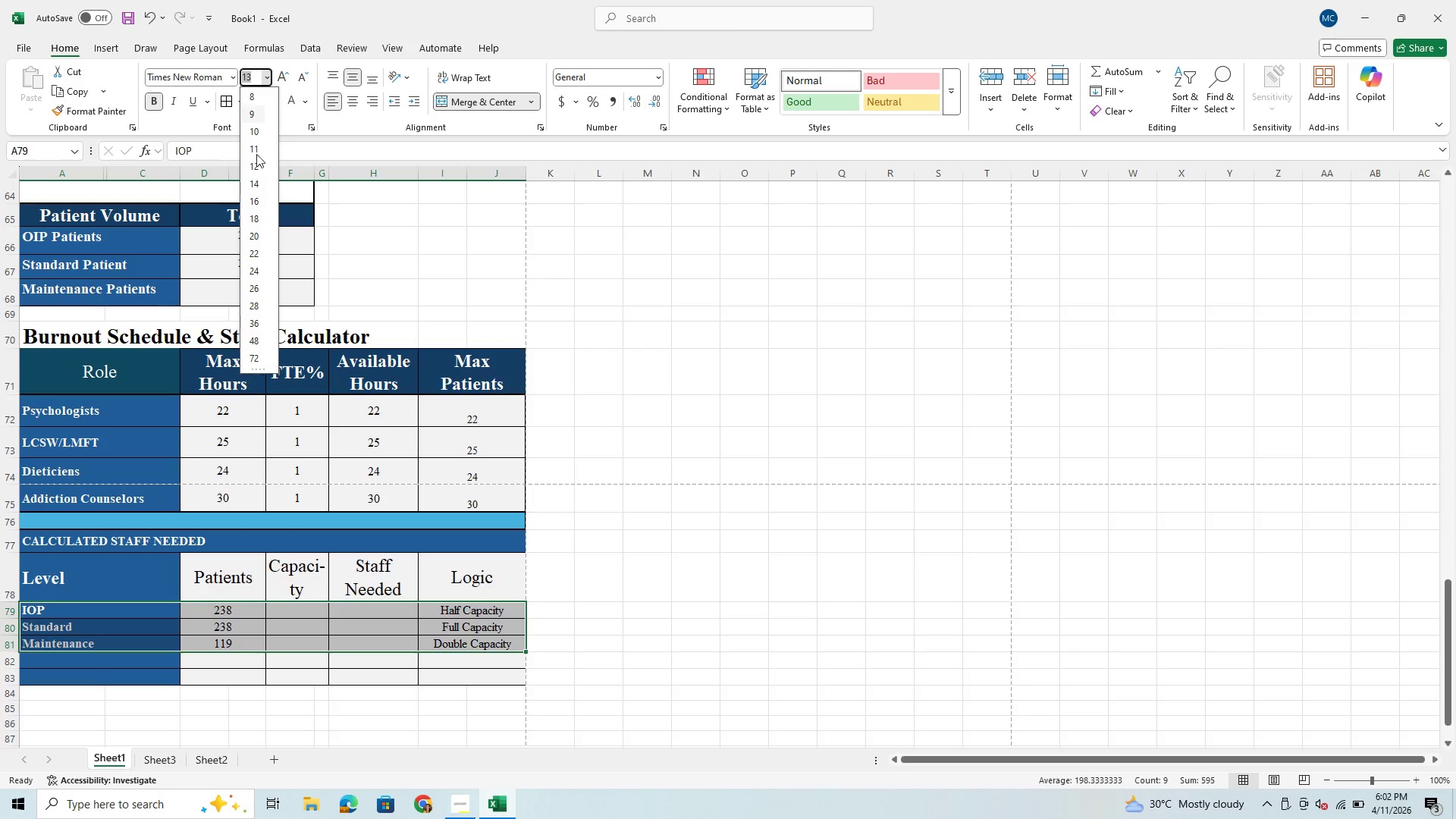 
left_click([256, 165])
 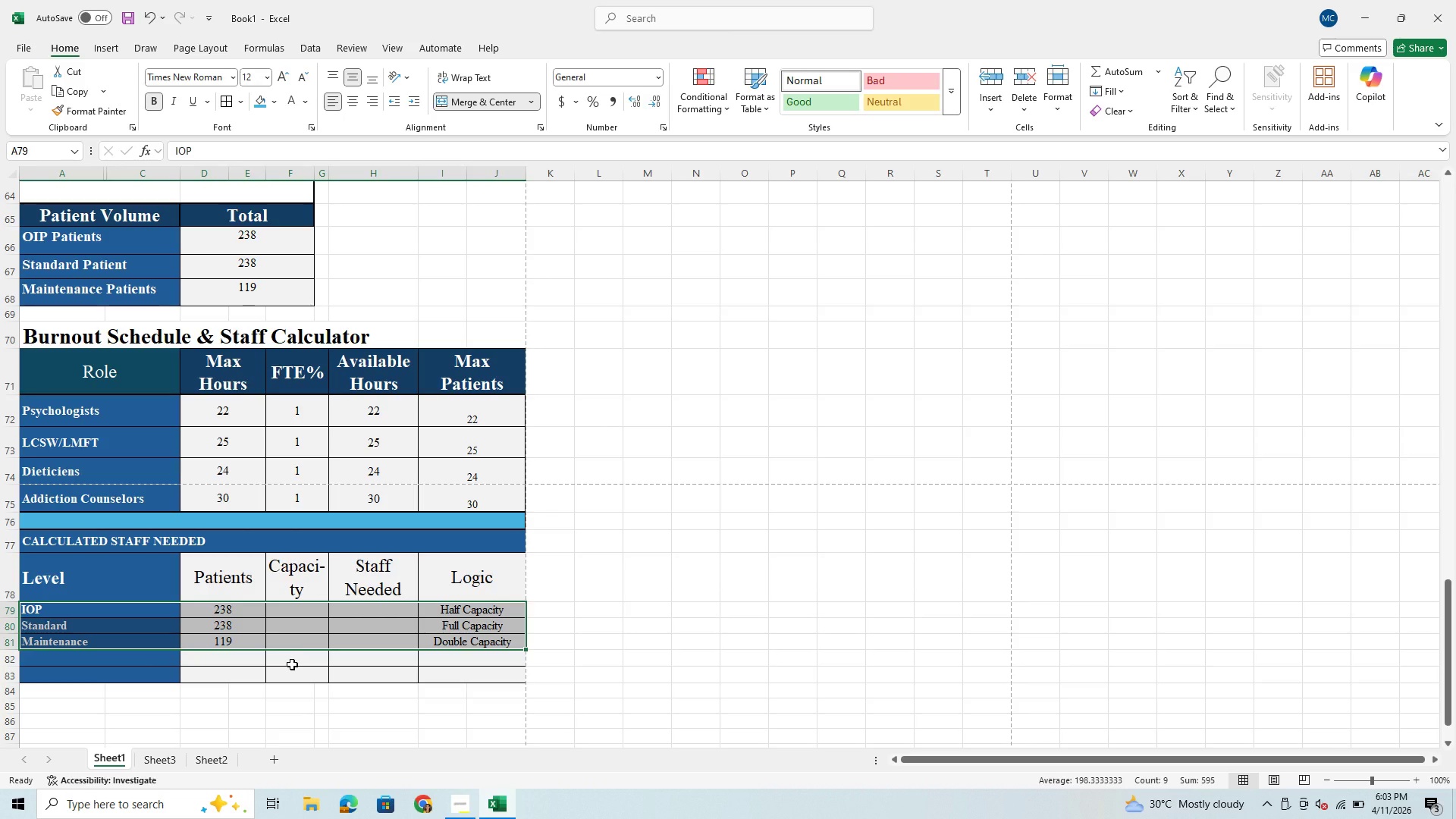 
left_click([293, 662])
 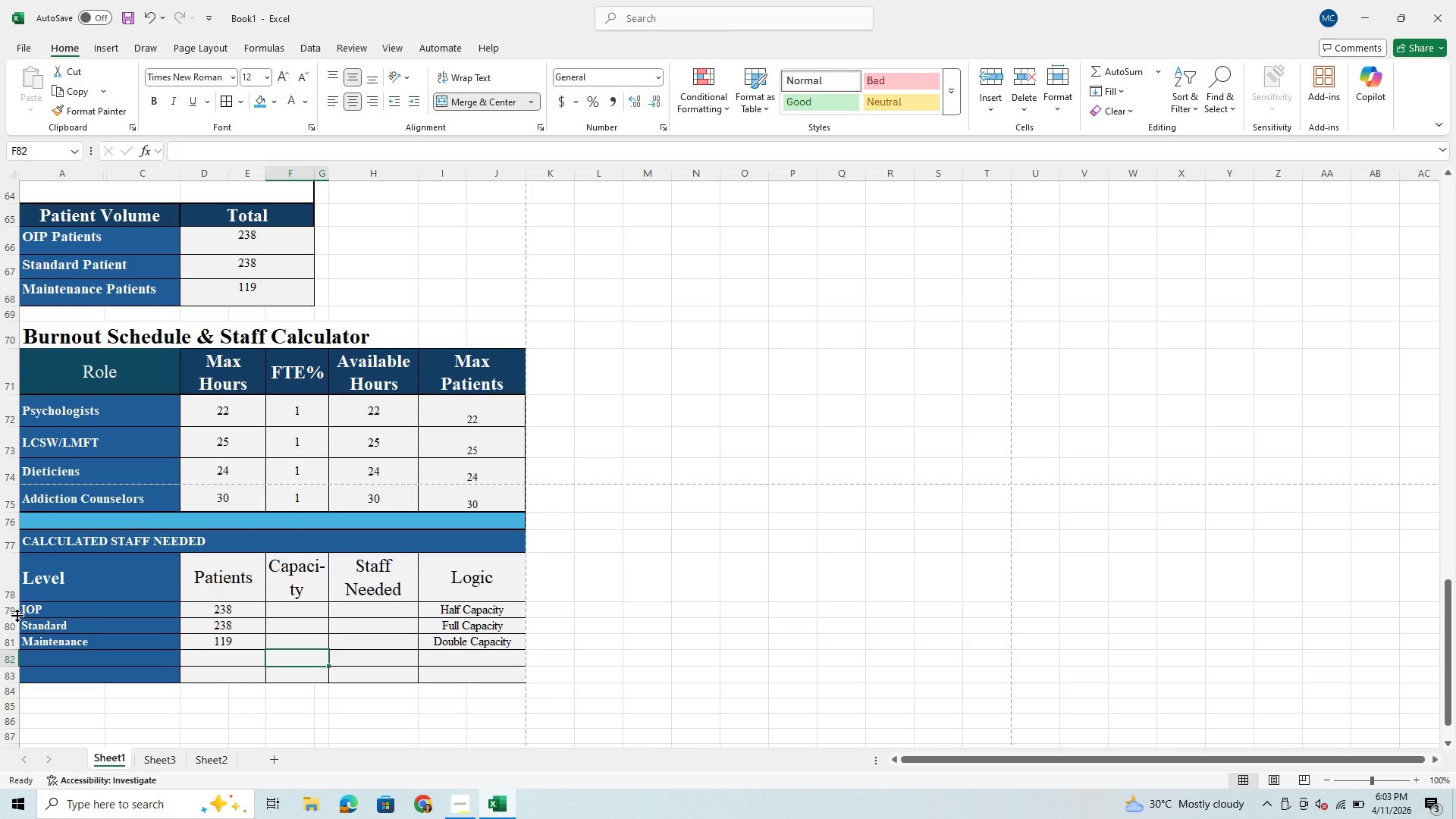 
left_click_drag(start_coordinate=[17, 619], to_coordinate=[16, 626])
 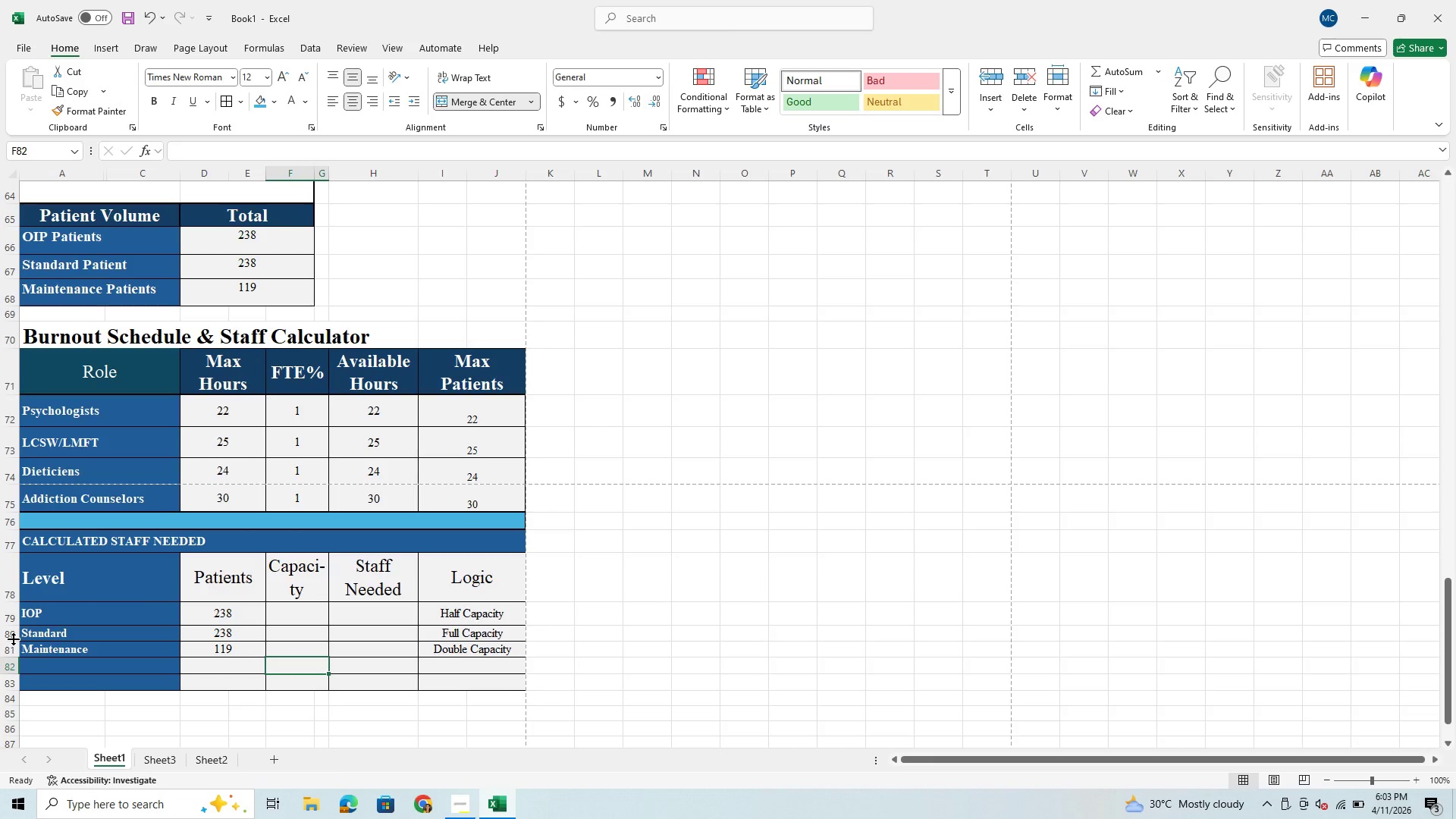 
left_click_drag(start_coordinate=[13, 639], to_coordinate=[10, 642])
 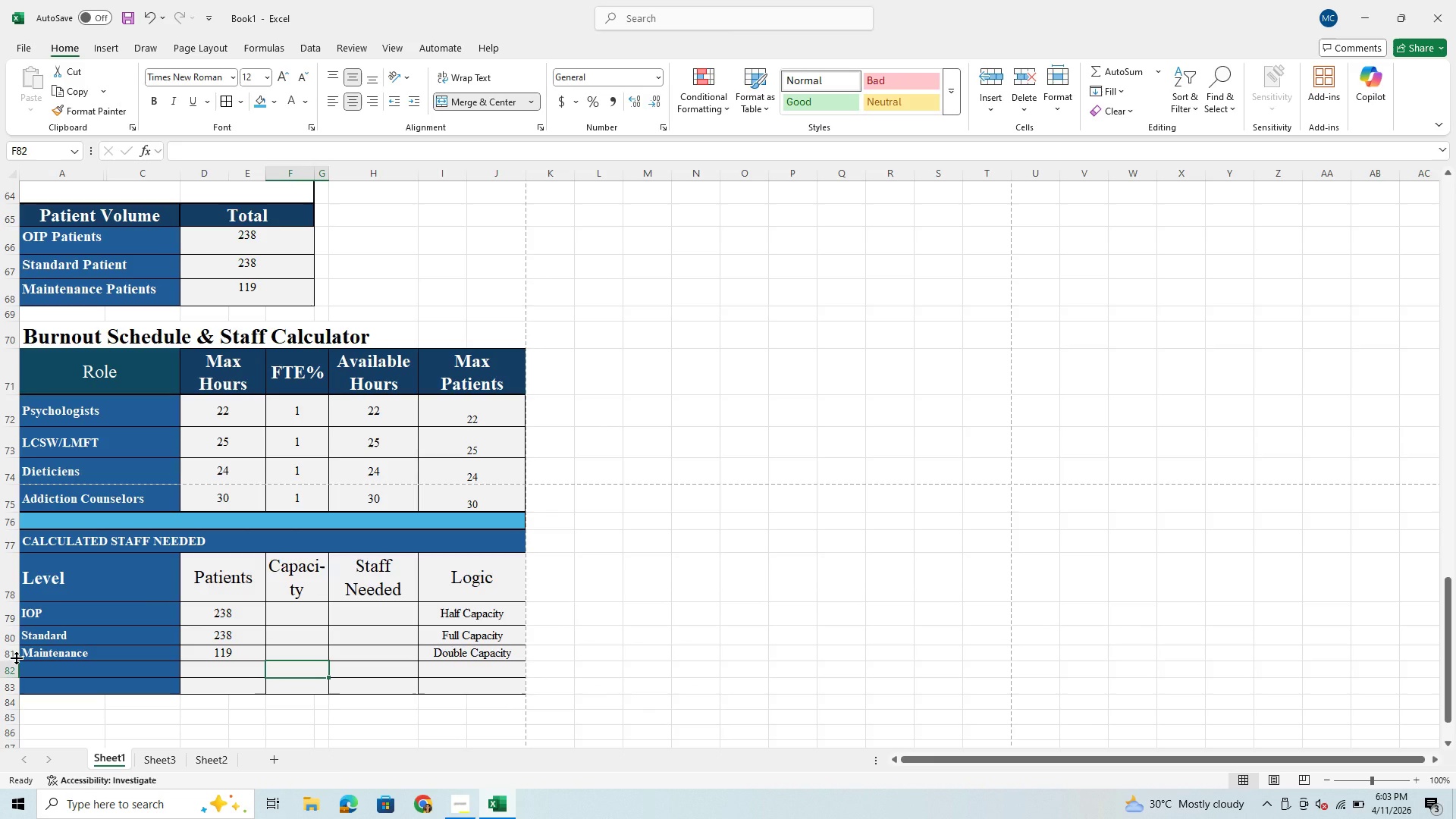 
left_click_drag(start_coordinate=[16, 657], to_coordinate=[14, 667])
 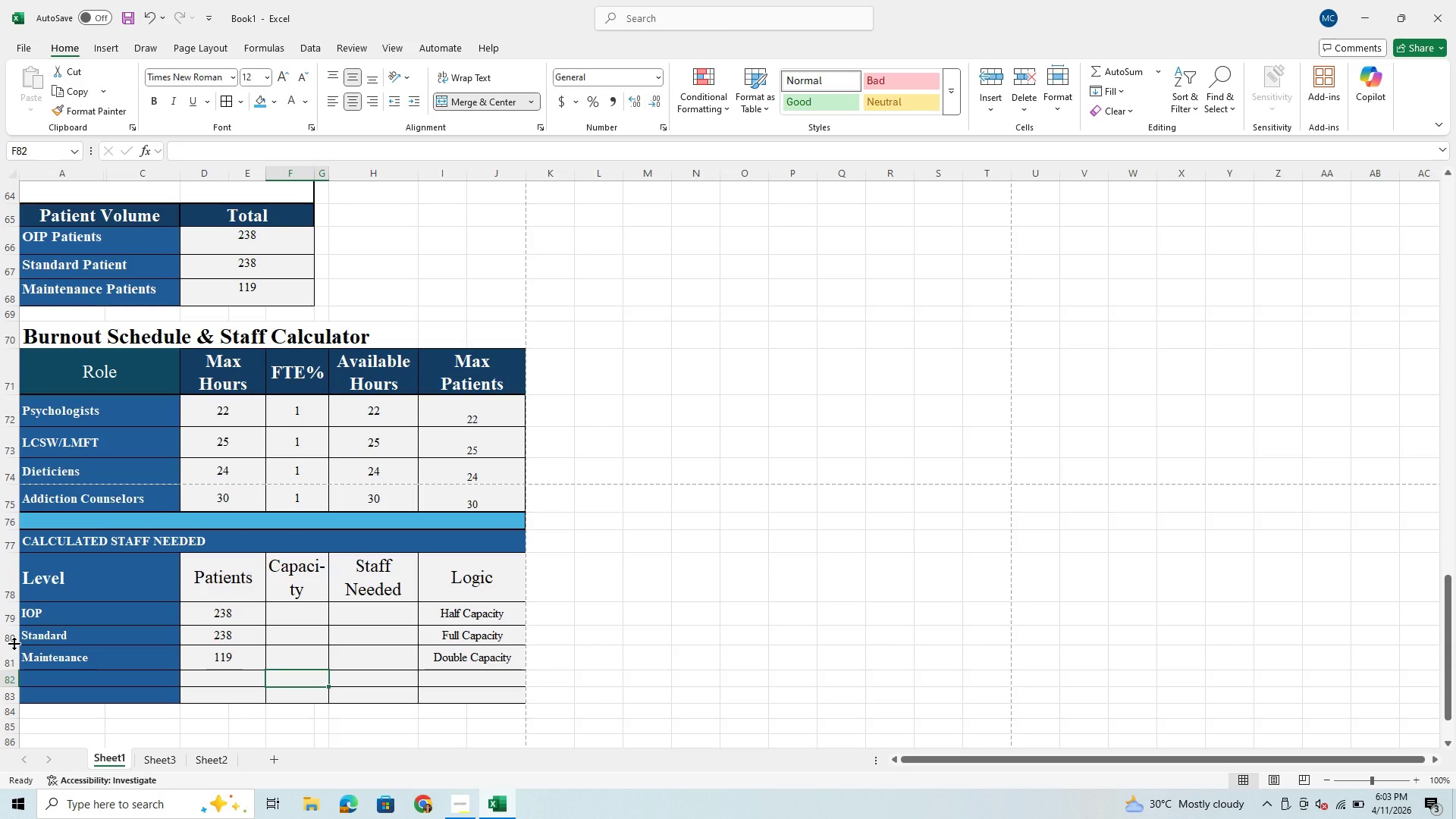 
left_click_drag(start_coordinate=[14, 643], to_coordinate=[23, 646])
 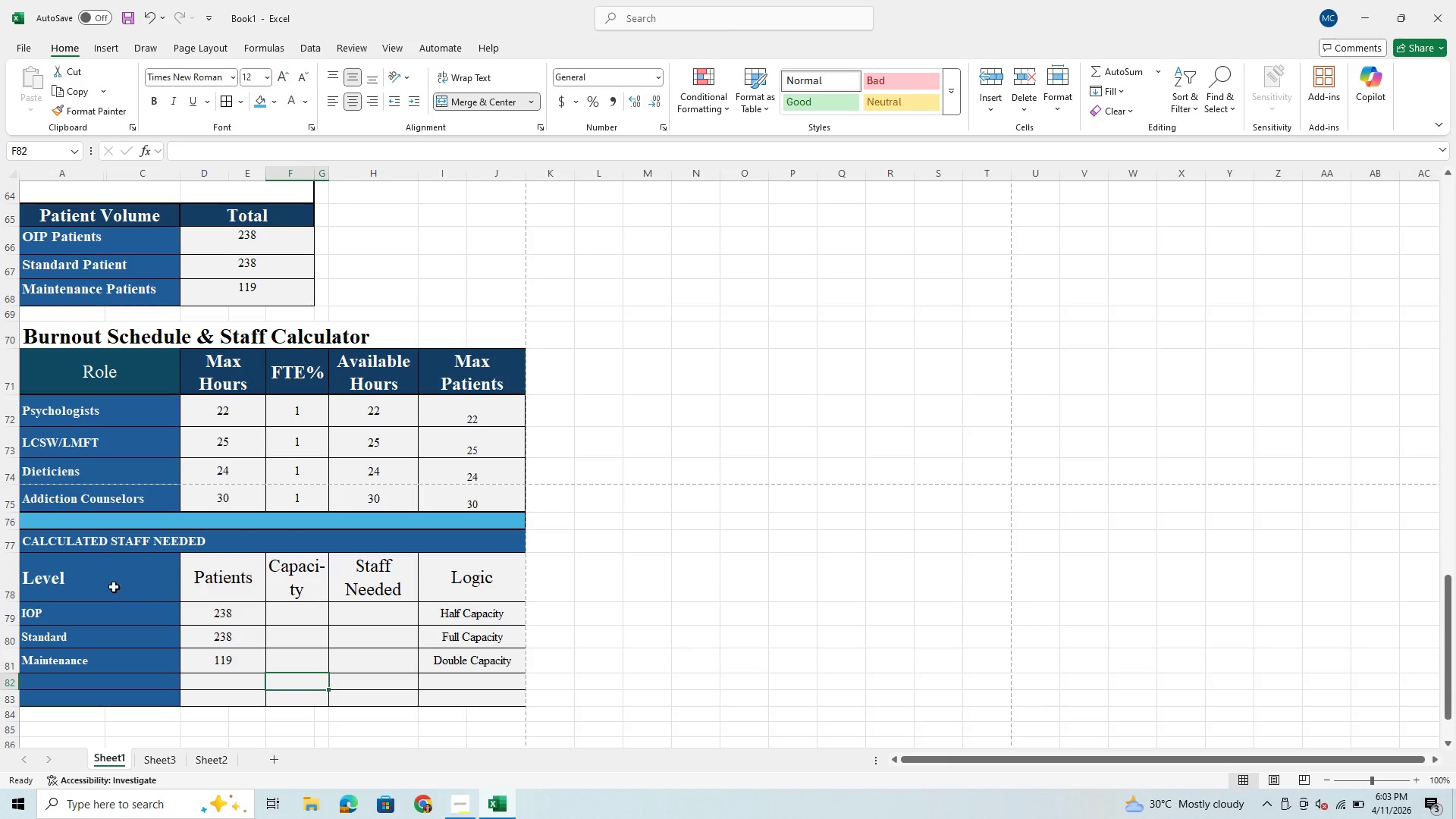 
left_click_drag(start_coordinate=[76, 578], to_coordinate=[76, 661])
 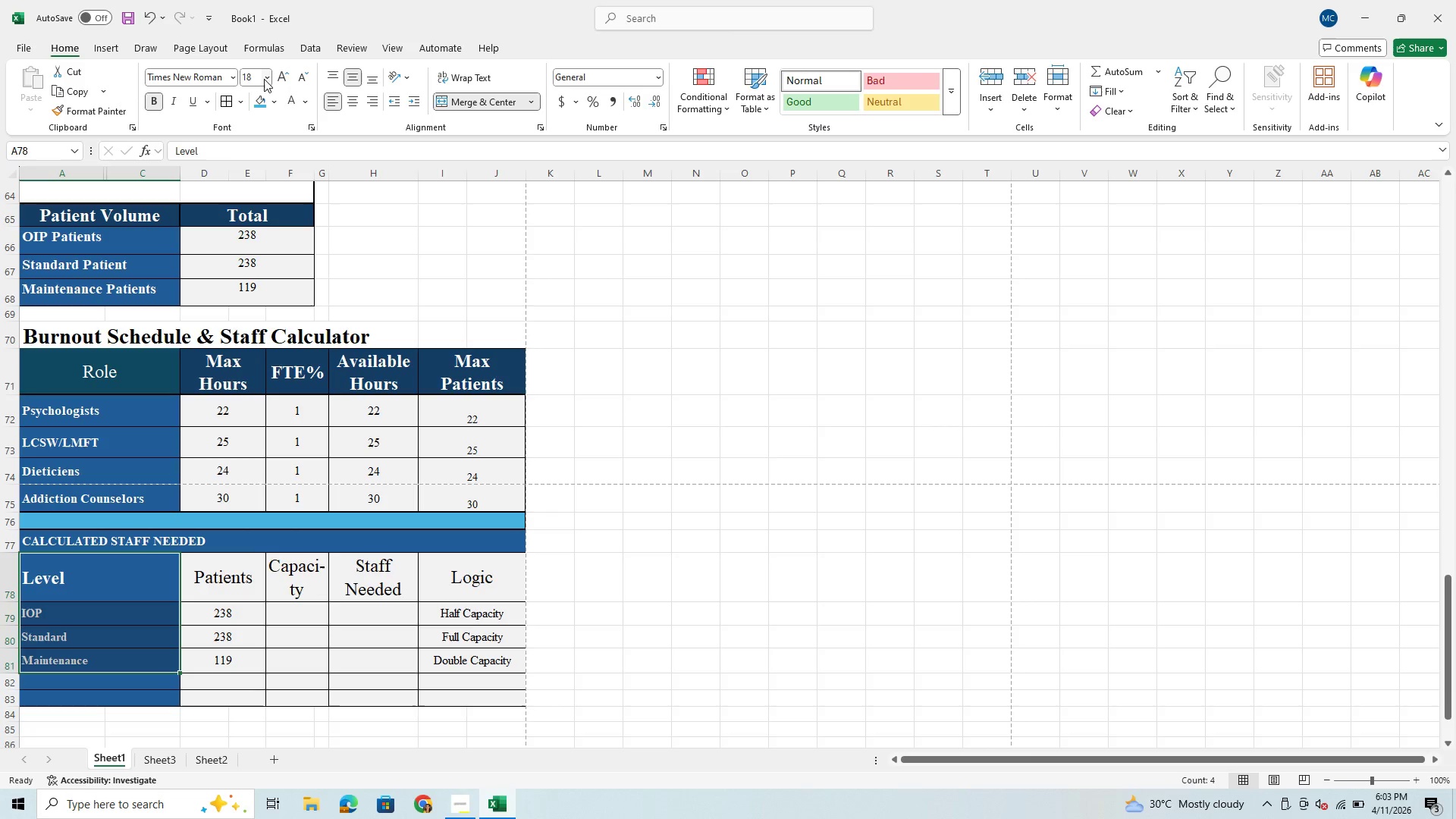 
left_click([264, 77])
 